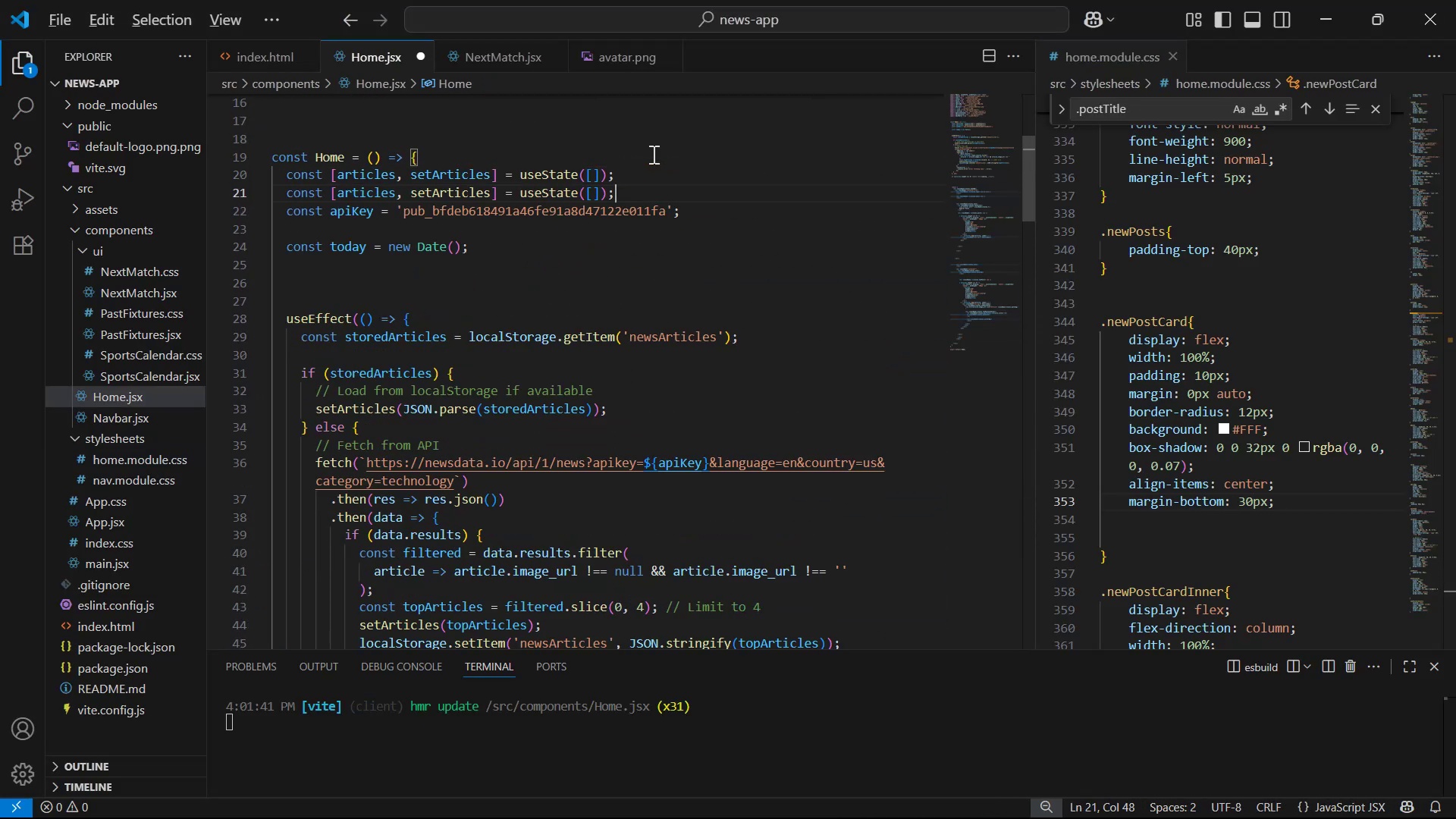 
key(ArrowLeft)
 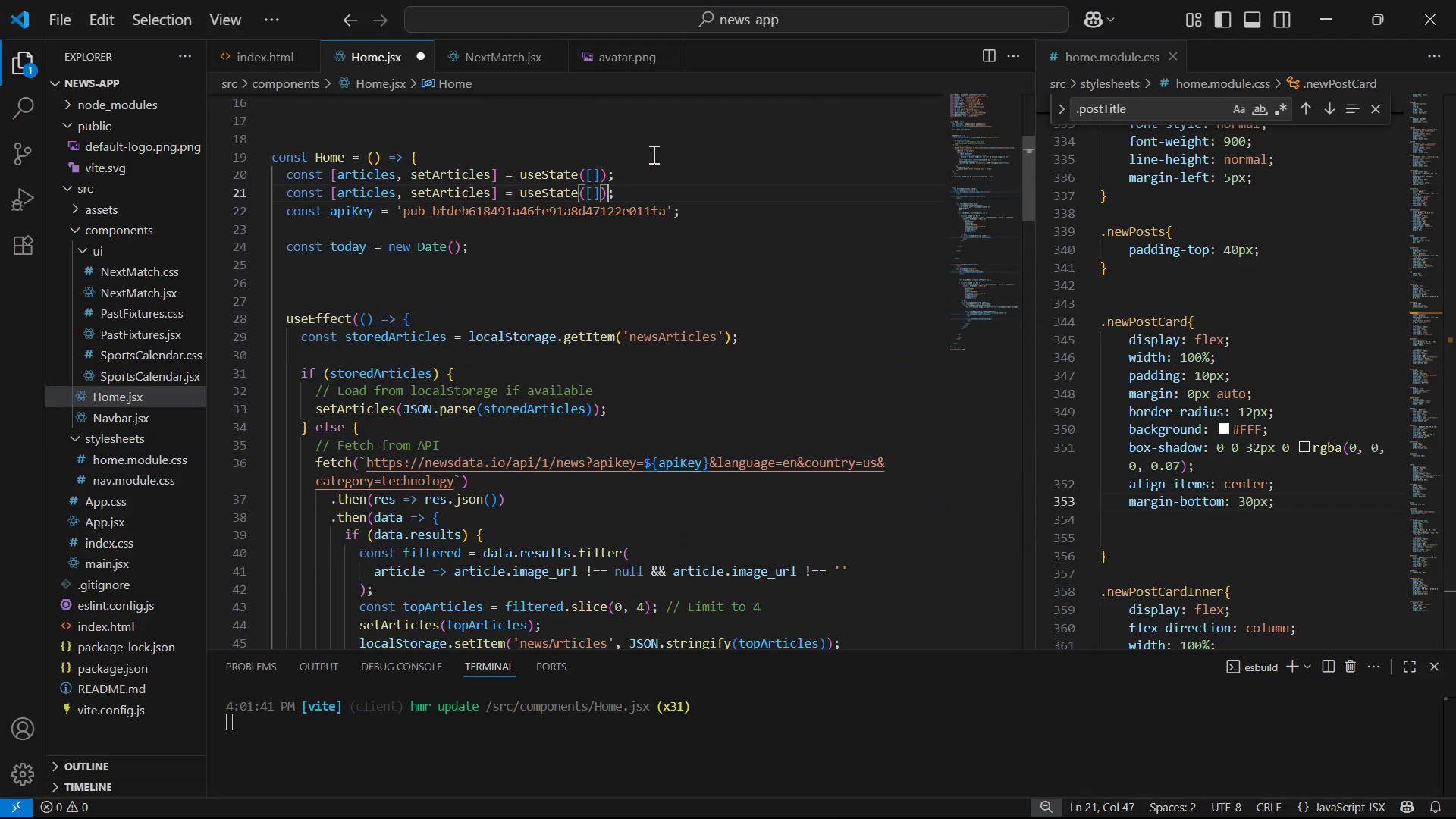 
hold_key(key=ArrowLeft, duration=1.38)
 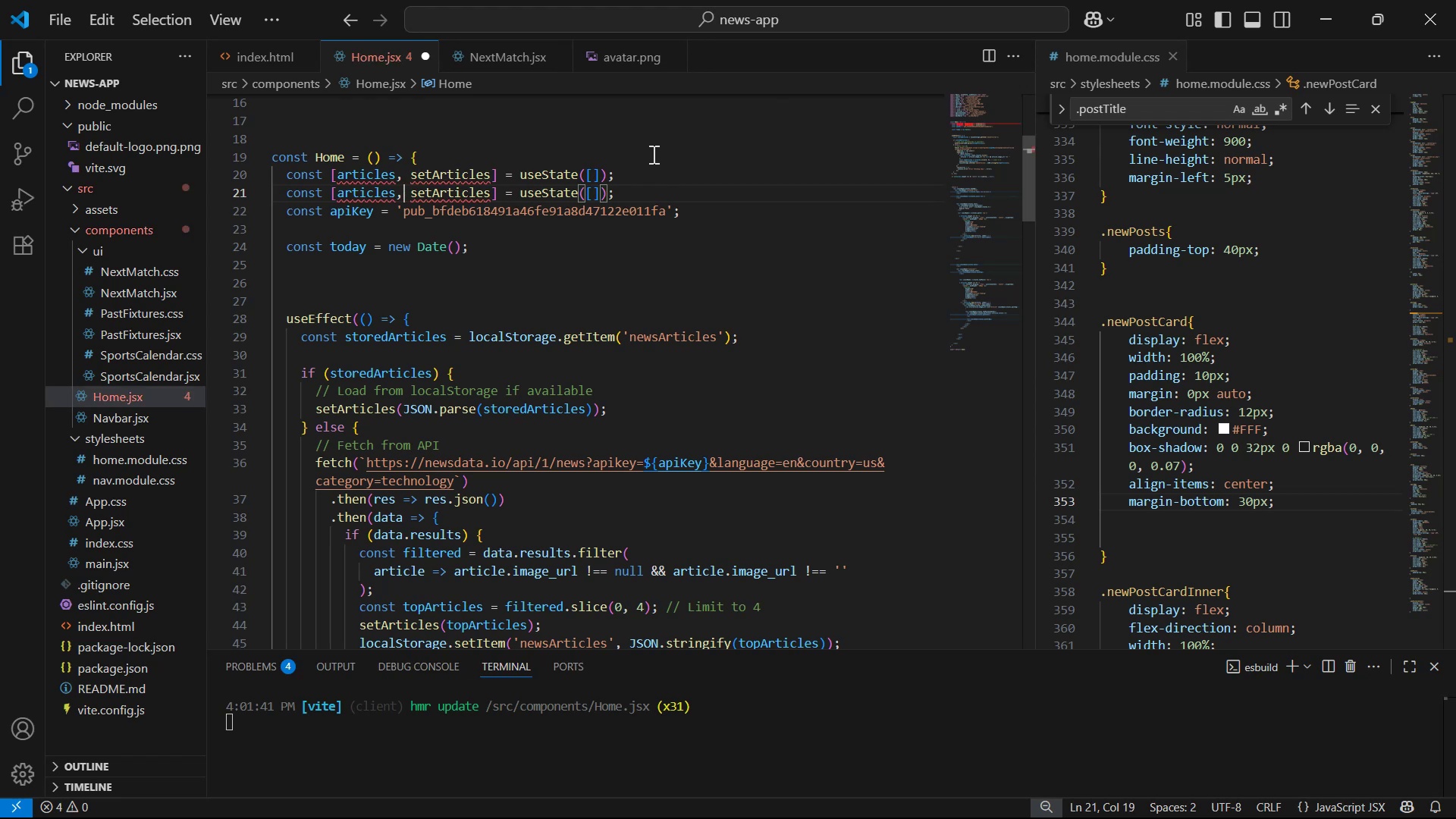 
key(ArrowLeft)
 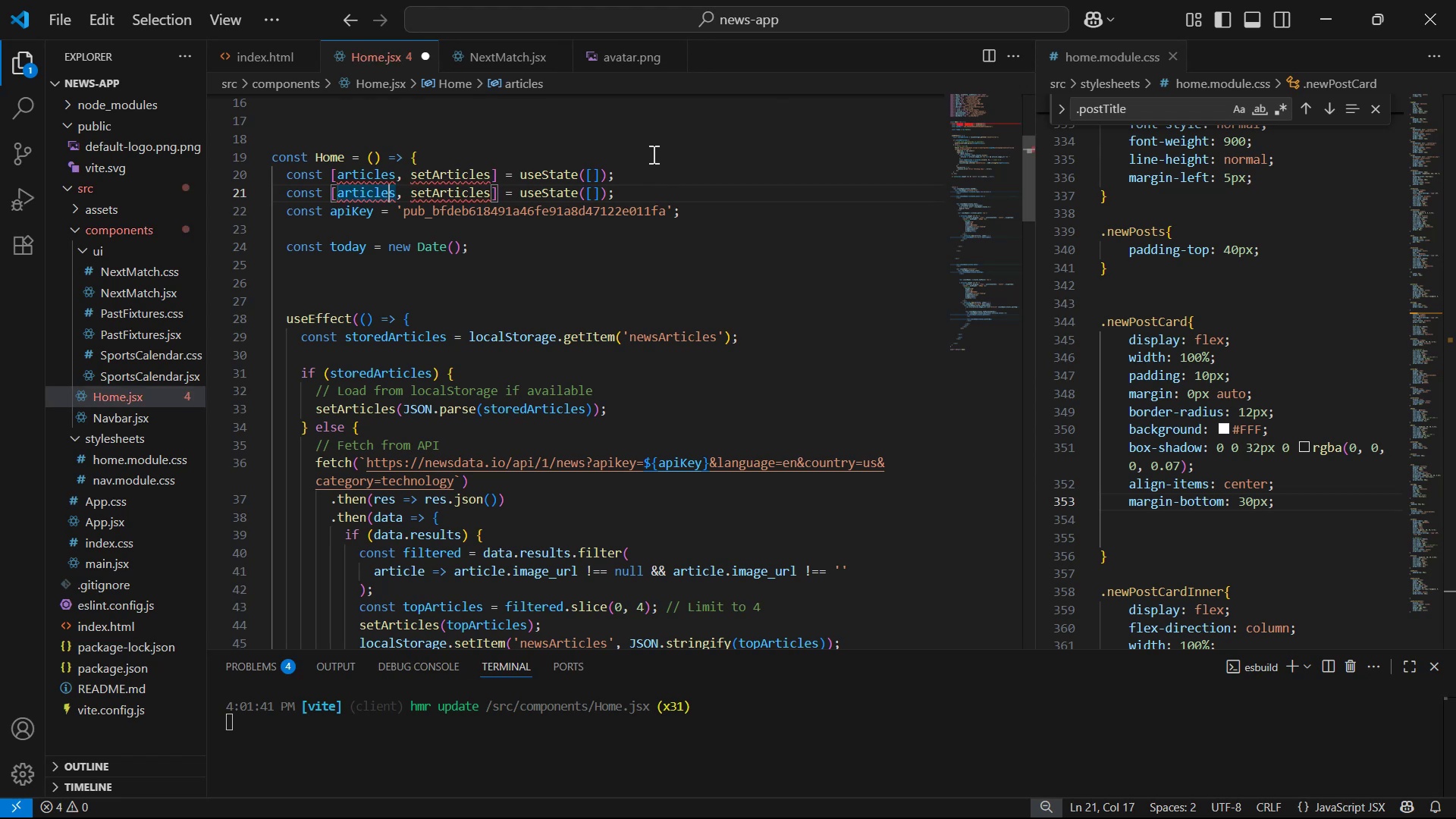 
key(ArrowRight)
 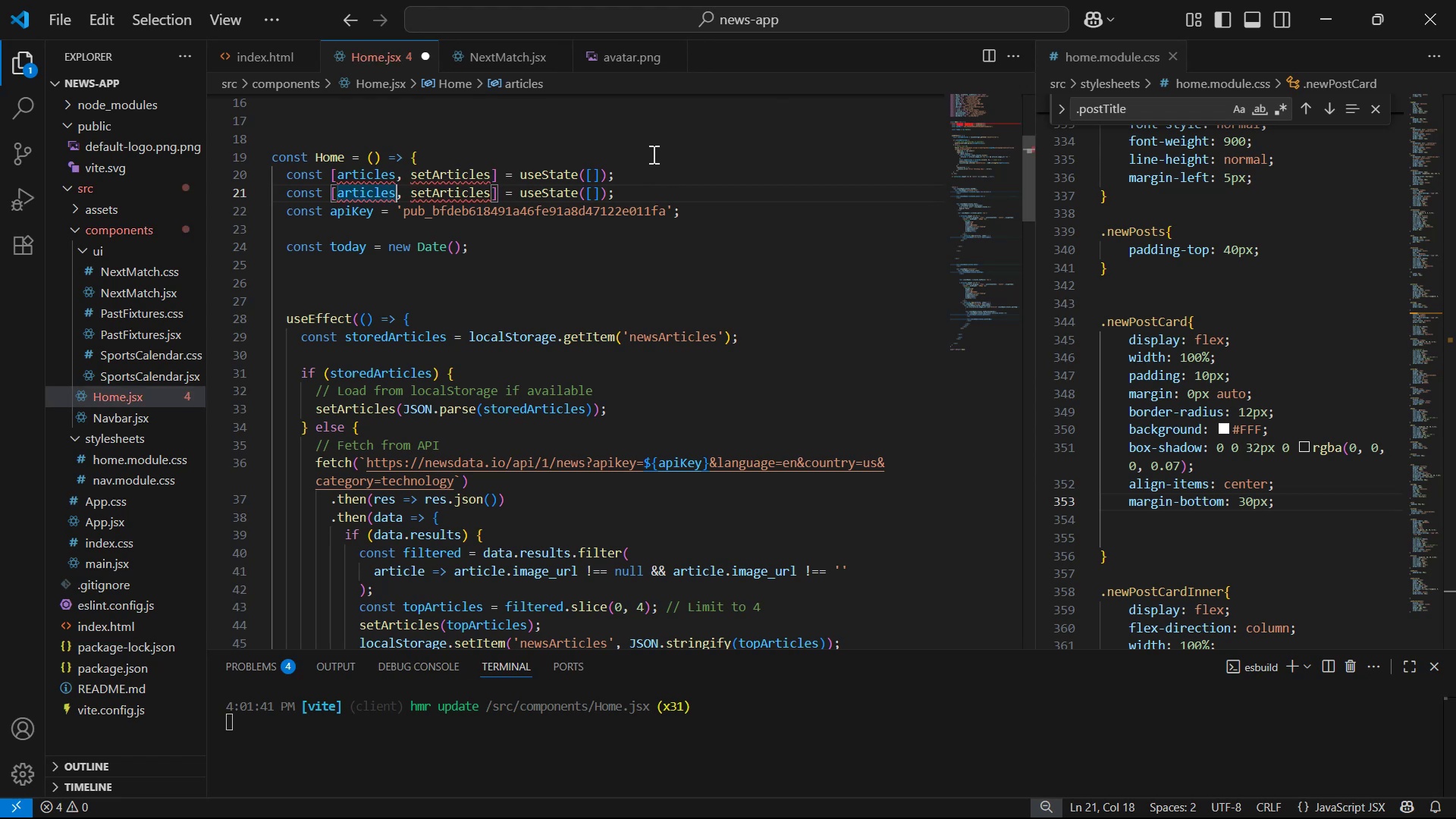 
key(Backspace)
key(Backspace)
key(Backspace)
key(Backspace)
key(Backspace)
key(Backspace)
key(Backspace)
key(Backspace)
type(newPost )
key(Backspace)
type(s)
 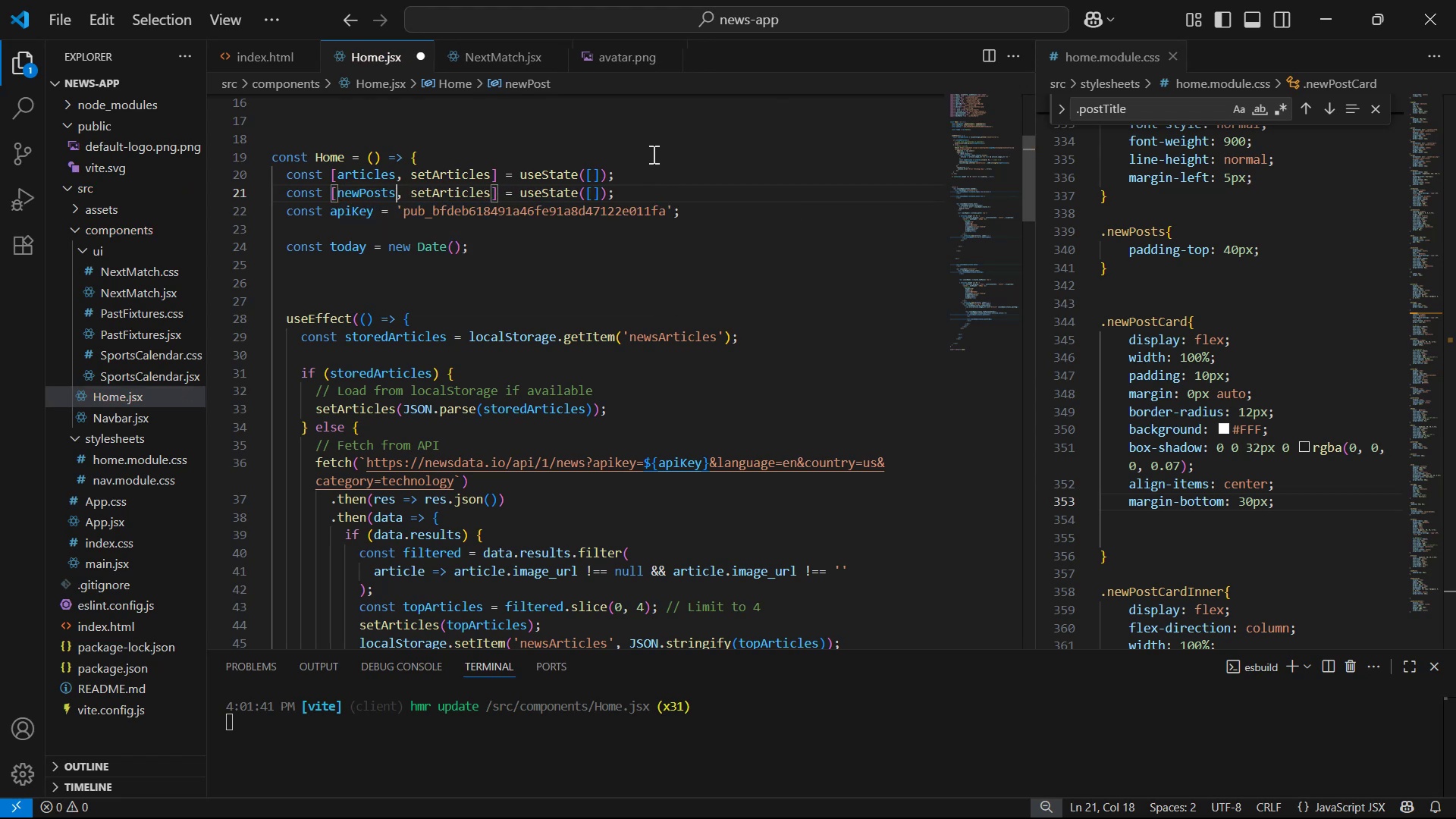 
hold_key(key=ArrowRight, duration=0.85)
 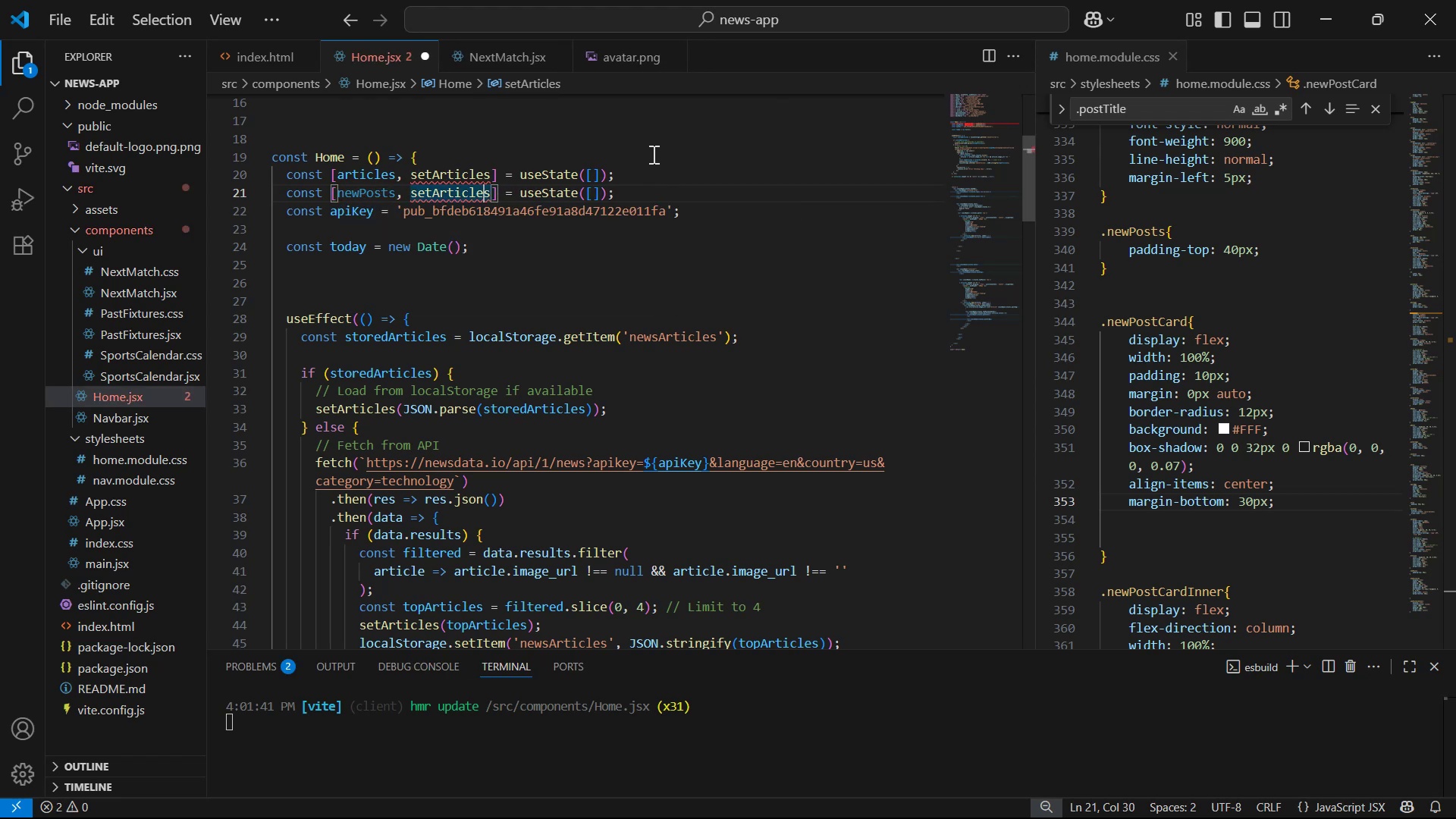 
key(ArrowRight)
 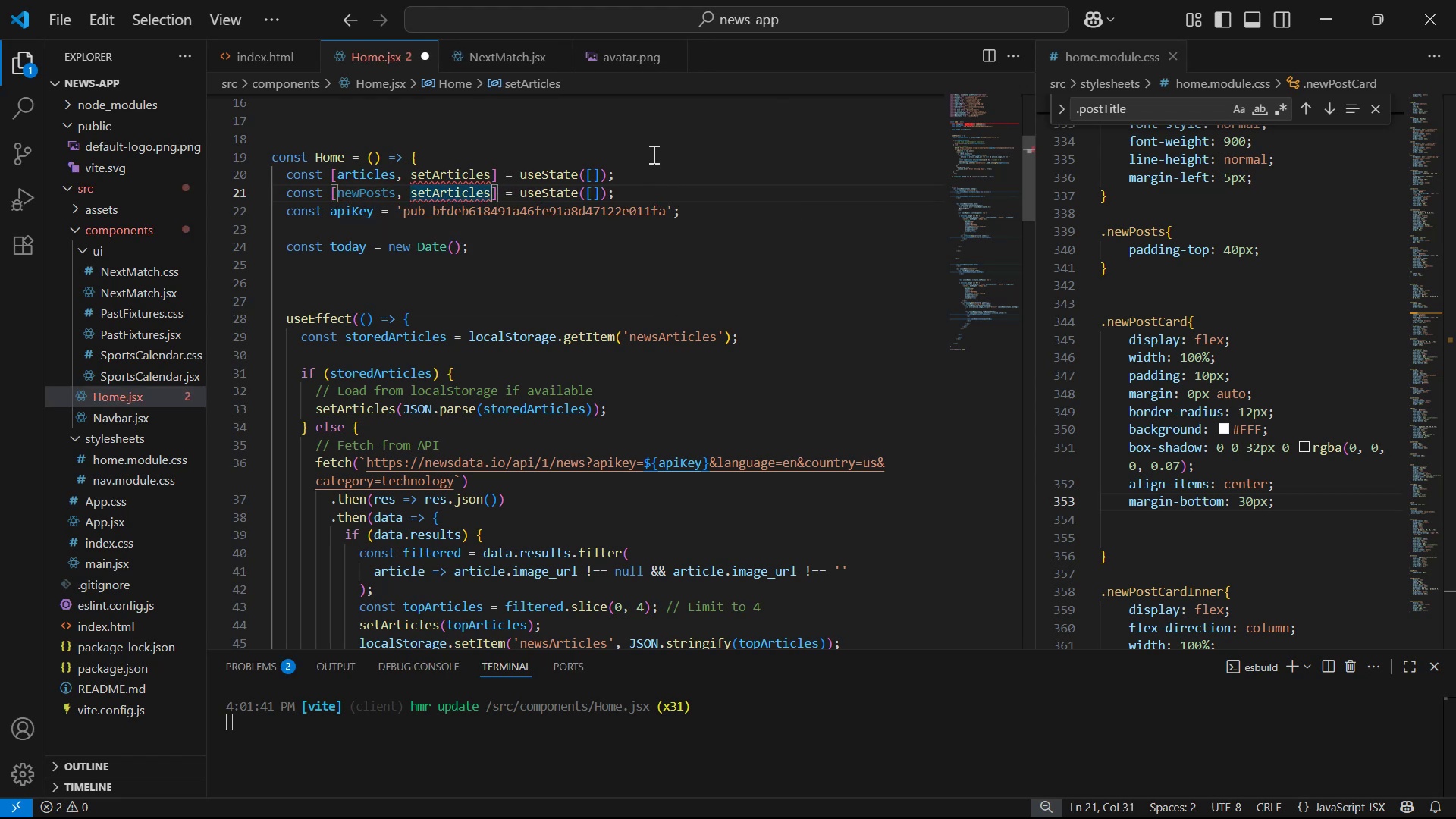 
key(Backspace)
key(Backspace)
key(Backspace)
key(Backspace)
key(Backspace)
key(Backspace)
key(Backspace)
key(Backspace)
type(NewPosts)
 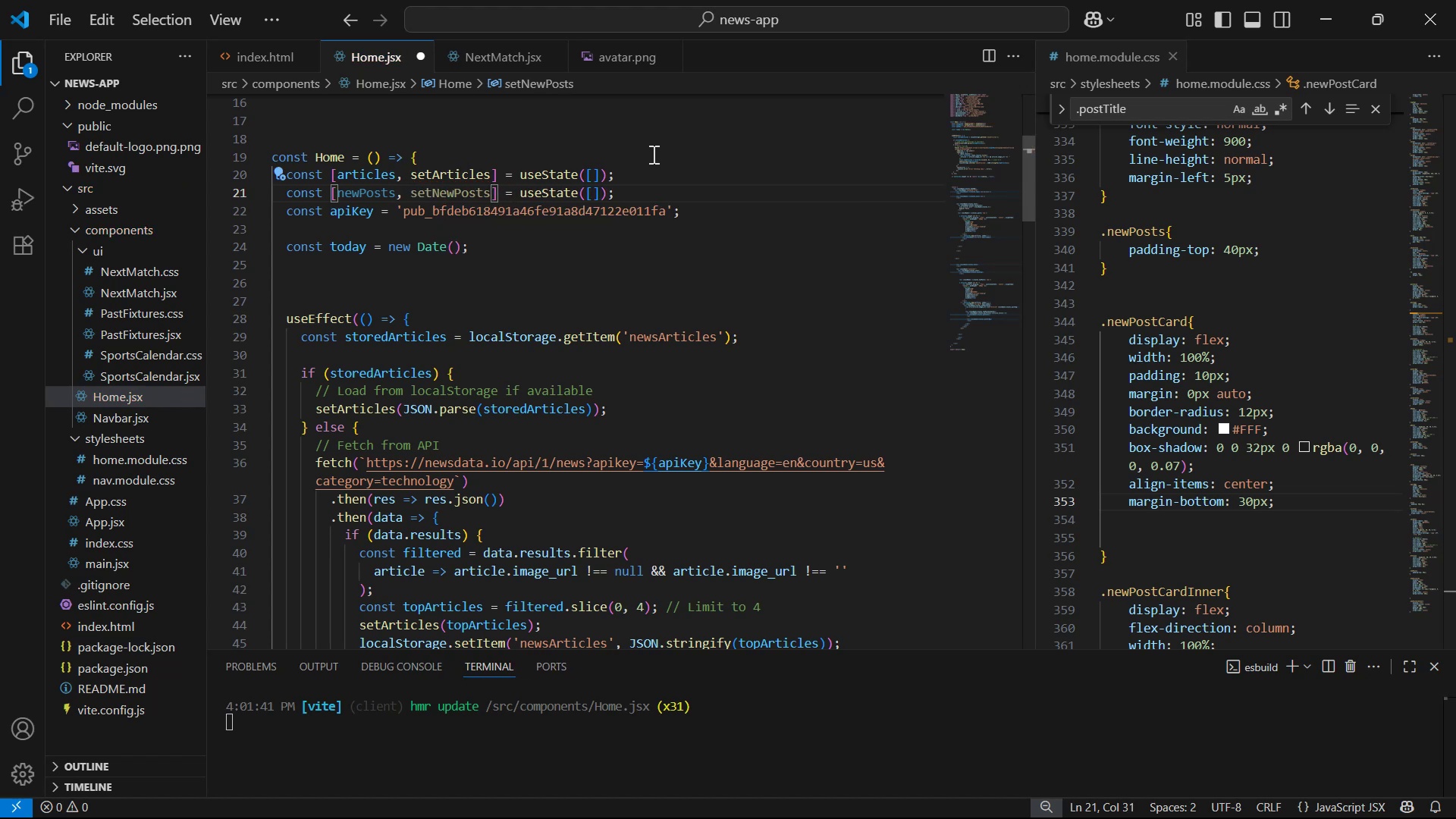 
key(Control+S)
 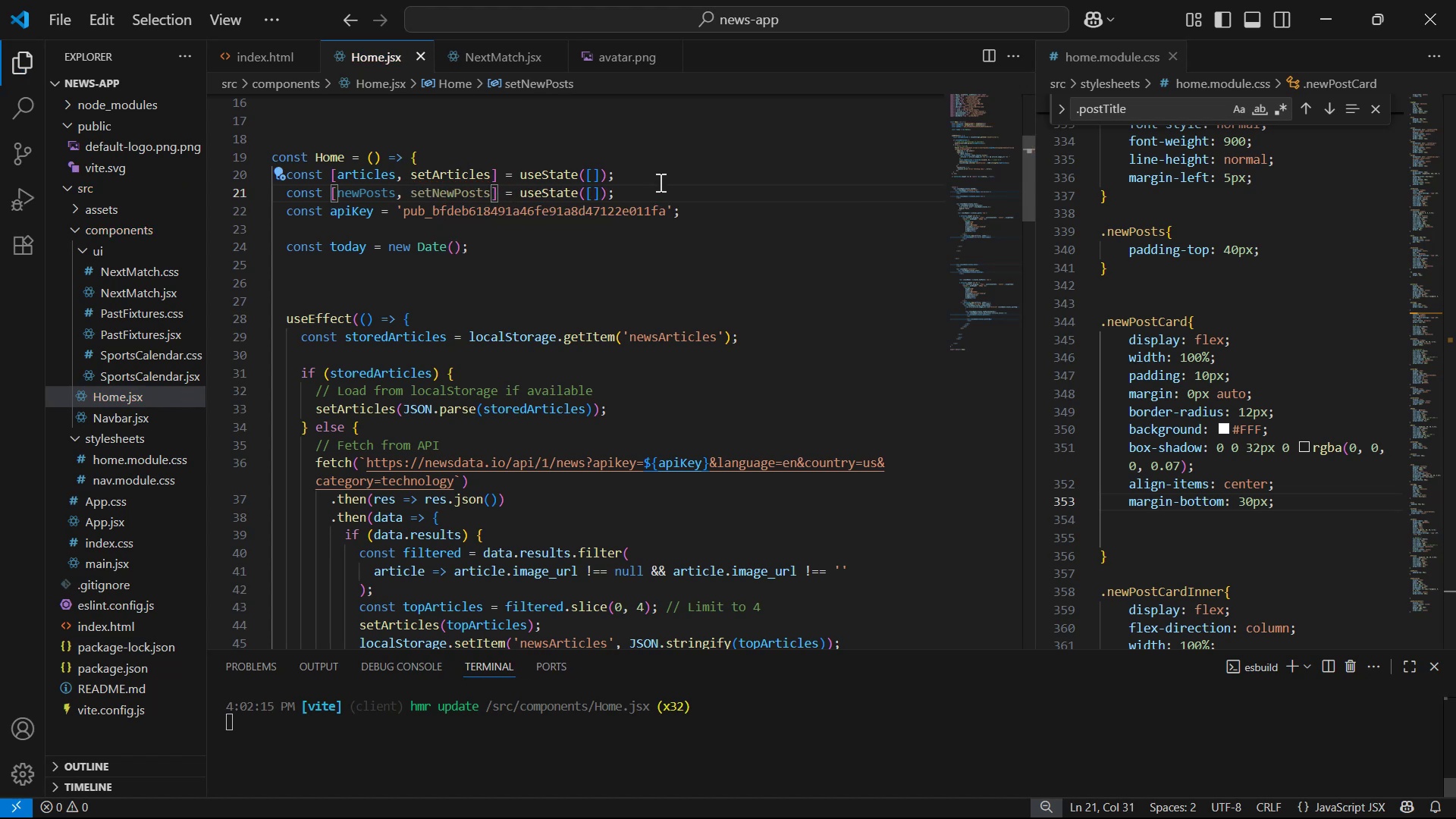 
scroll: coordinate [686, 207], scroll_direction: down, amount: 2.0
 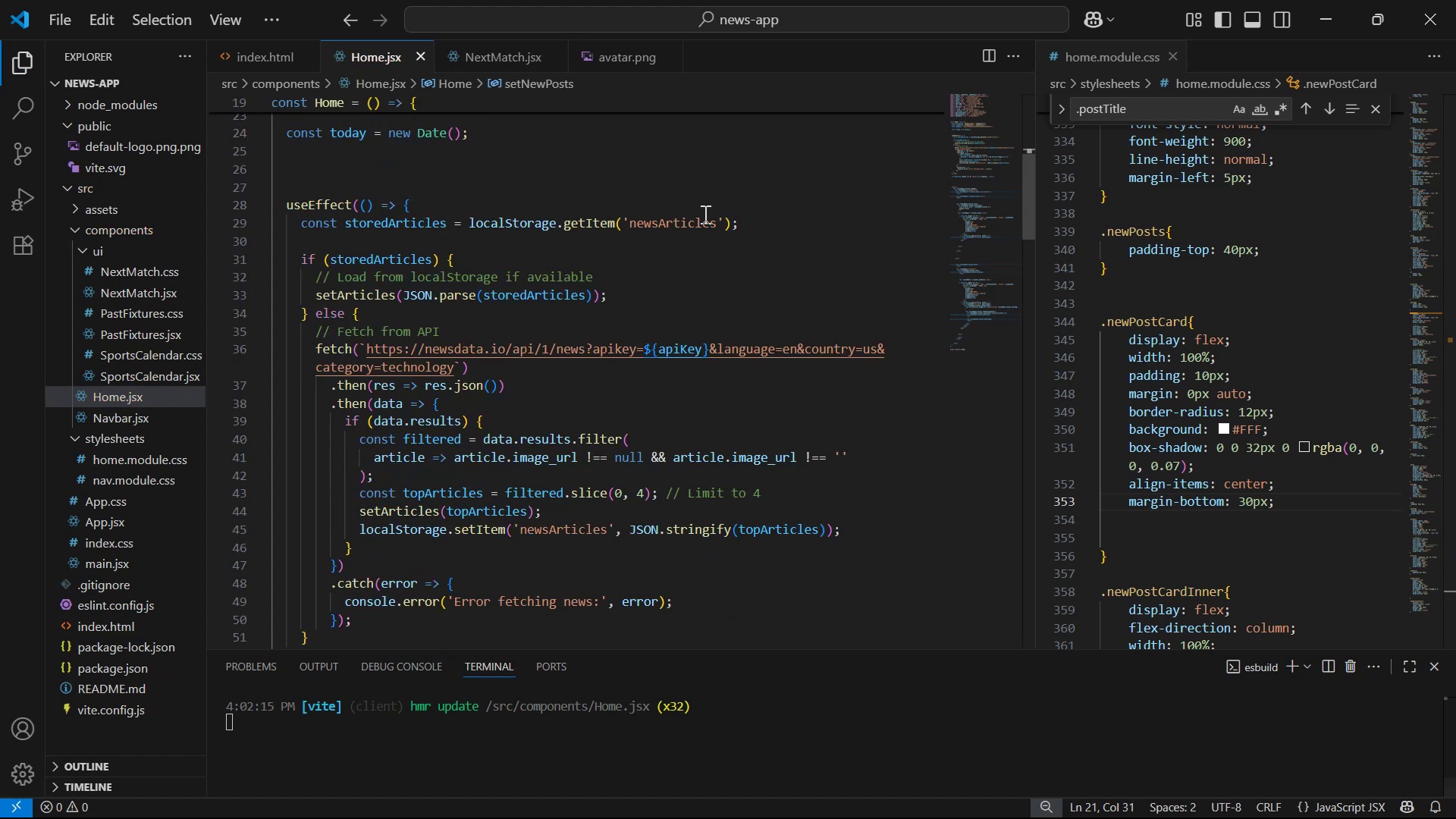 
scroll: coordinate [654, 253], scroll_direction: up, amount: 1.0
 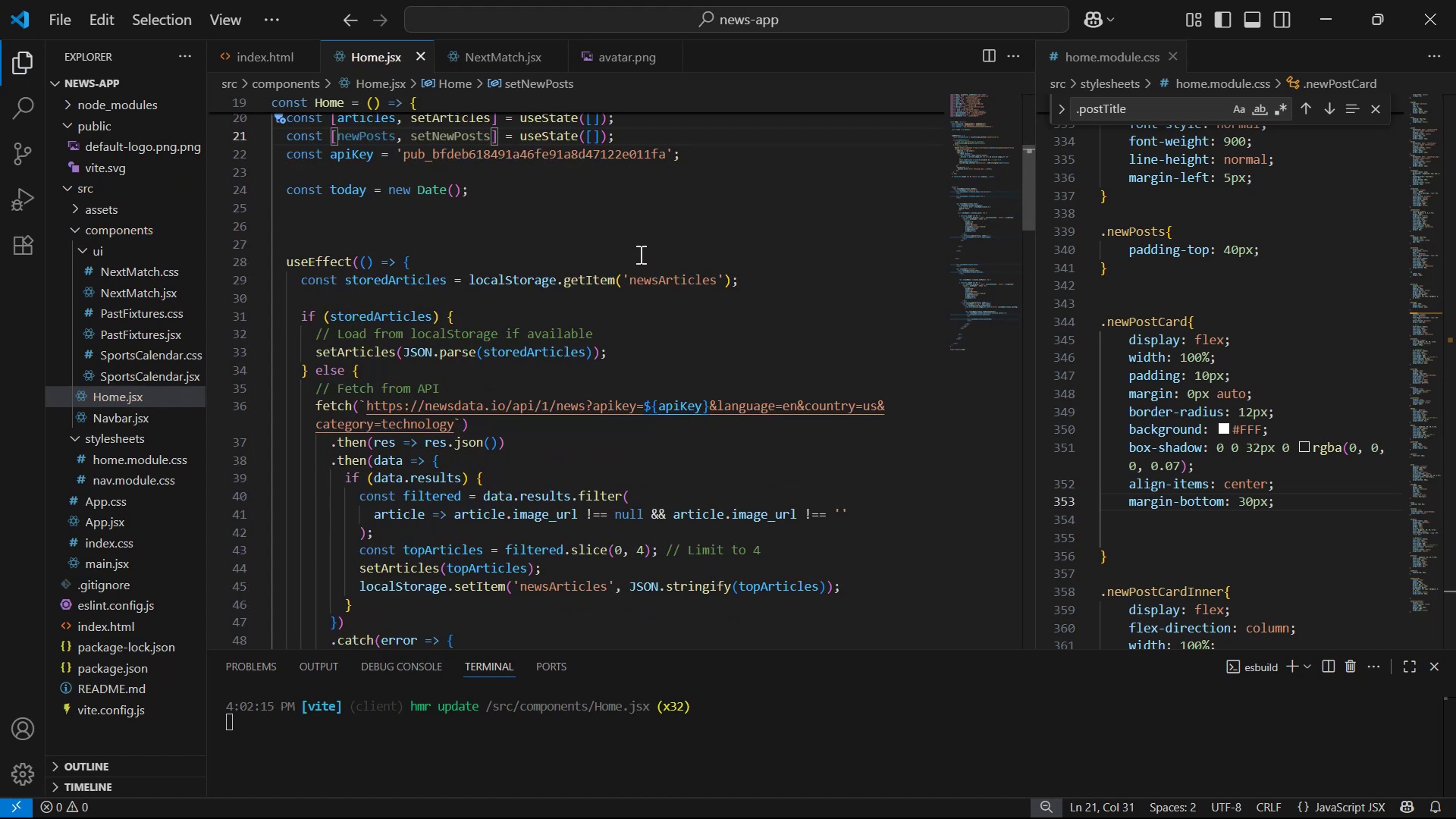 
scroll: coordinate [599, 284], scroll_direction: down, amount: 6.0
 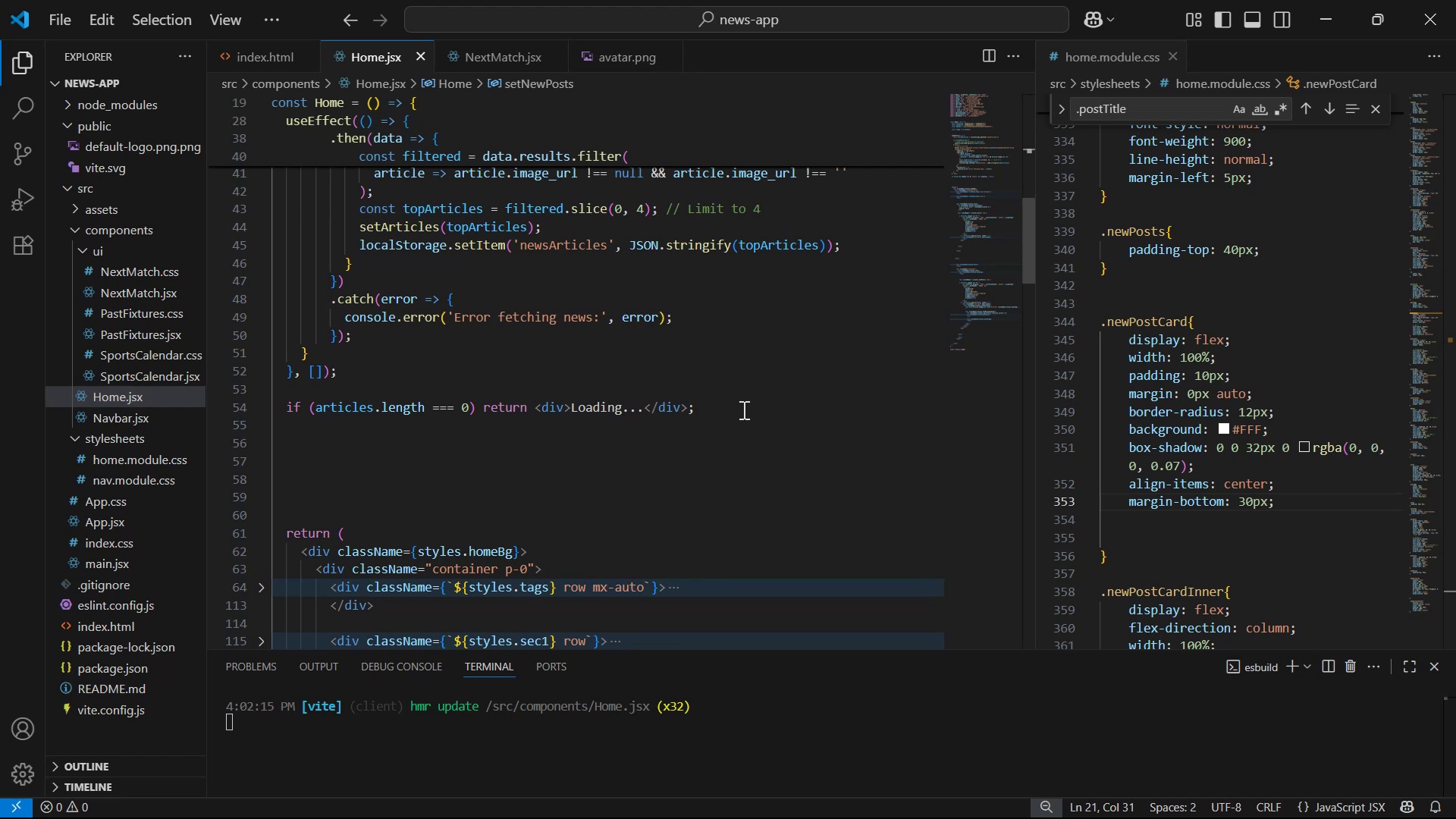 
left_click_drag(start_coordinate=[742, 410], to_coordinate=[224, 397])
 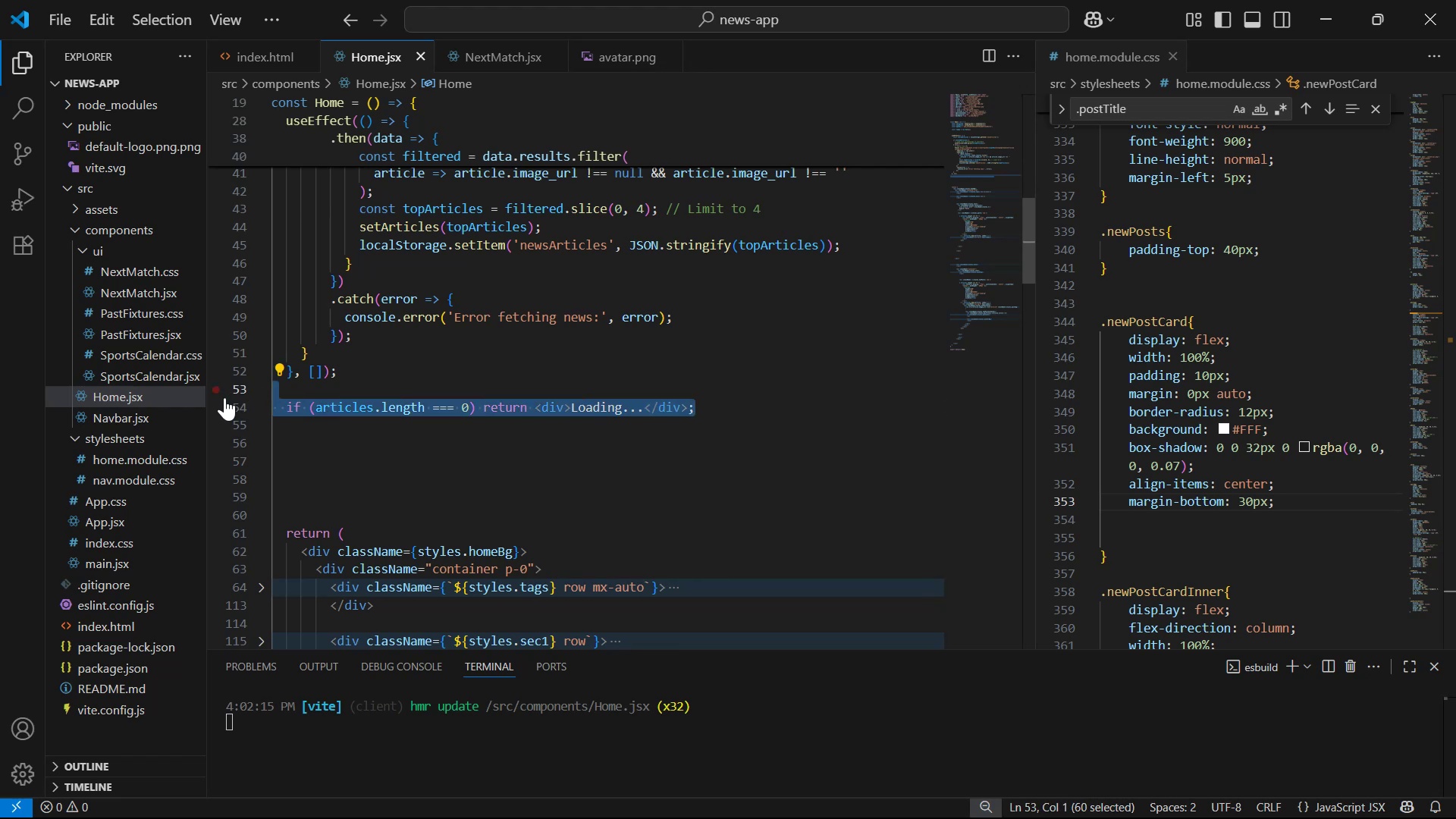 
key(Backspace)
 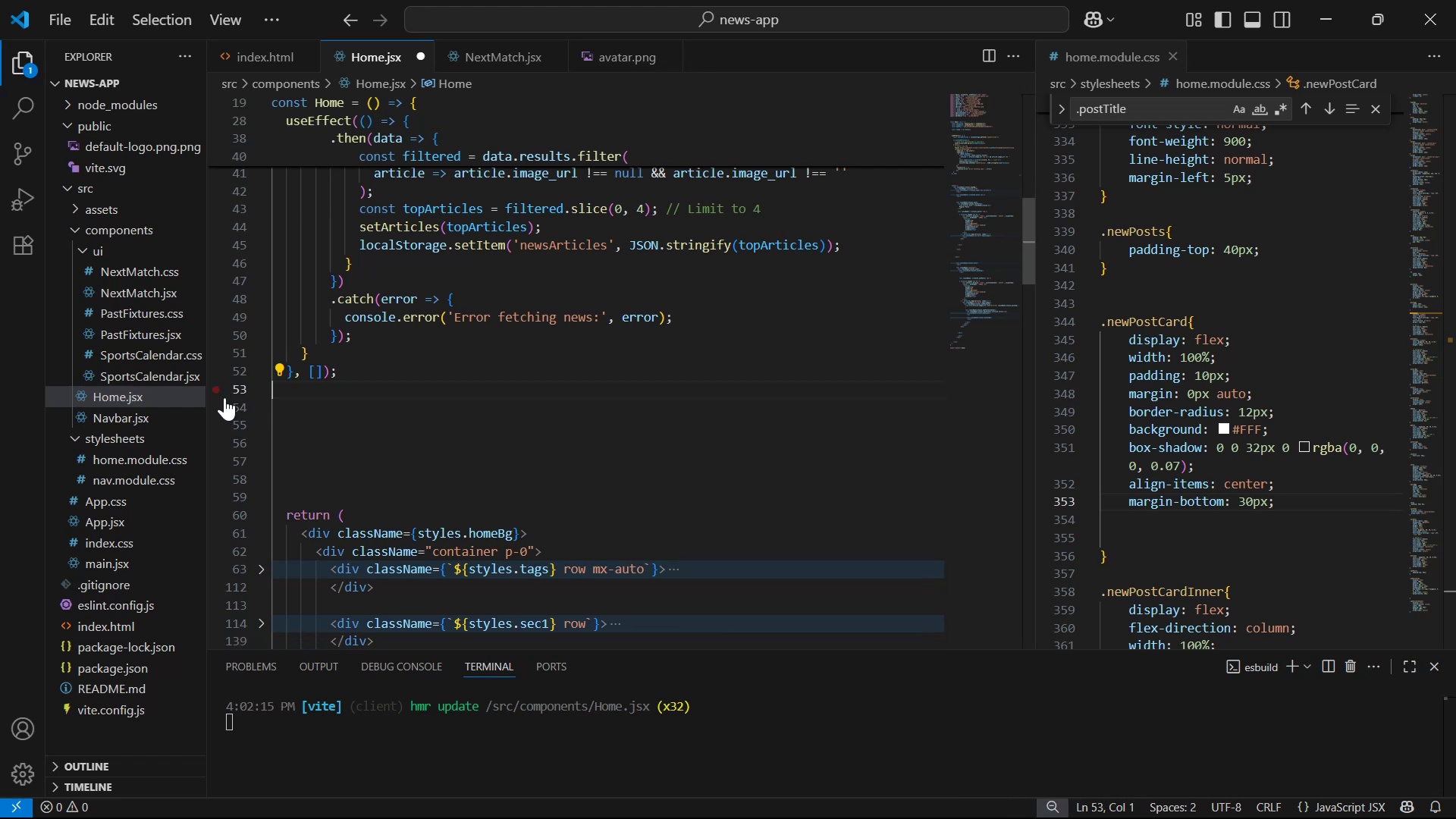 
key(Control+S)
 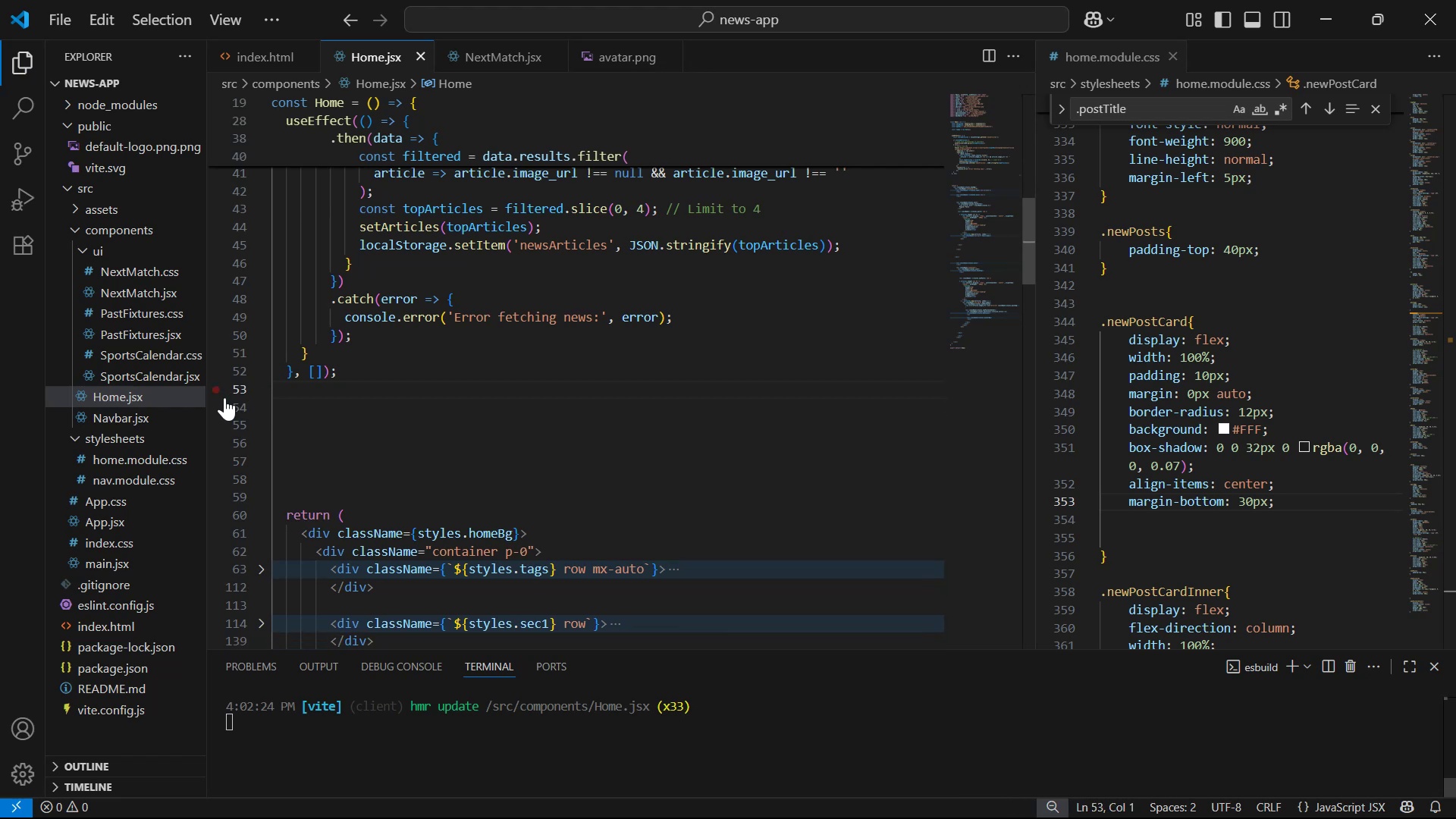 
scroll: coordinate [428, 444], scroll_direction: up, amount: 4.0
 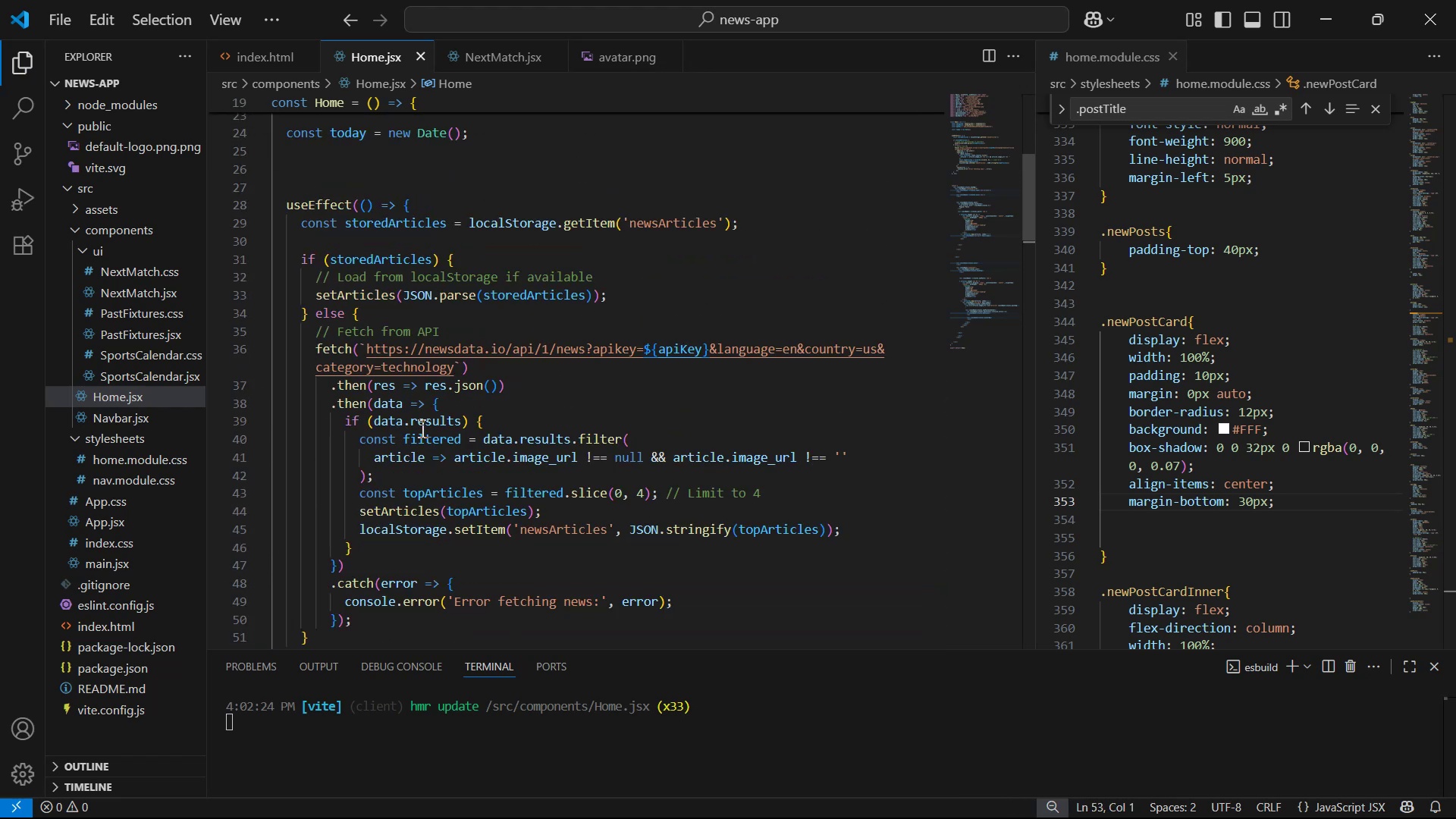 
scroll: coordinate [406, 354], scroll_direction: down, amount: 3.0
 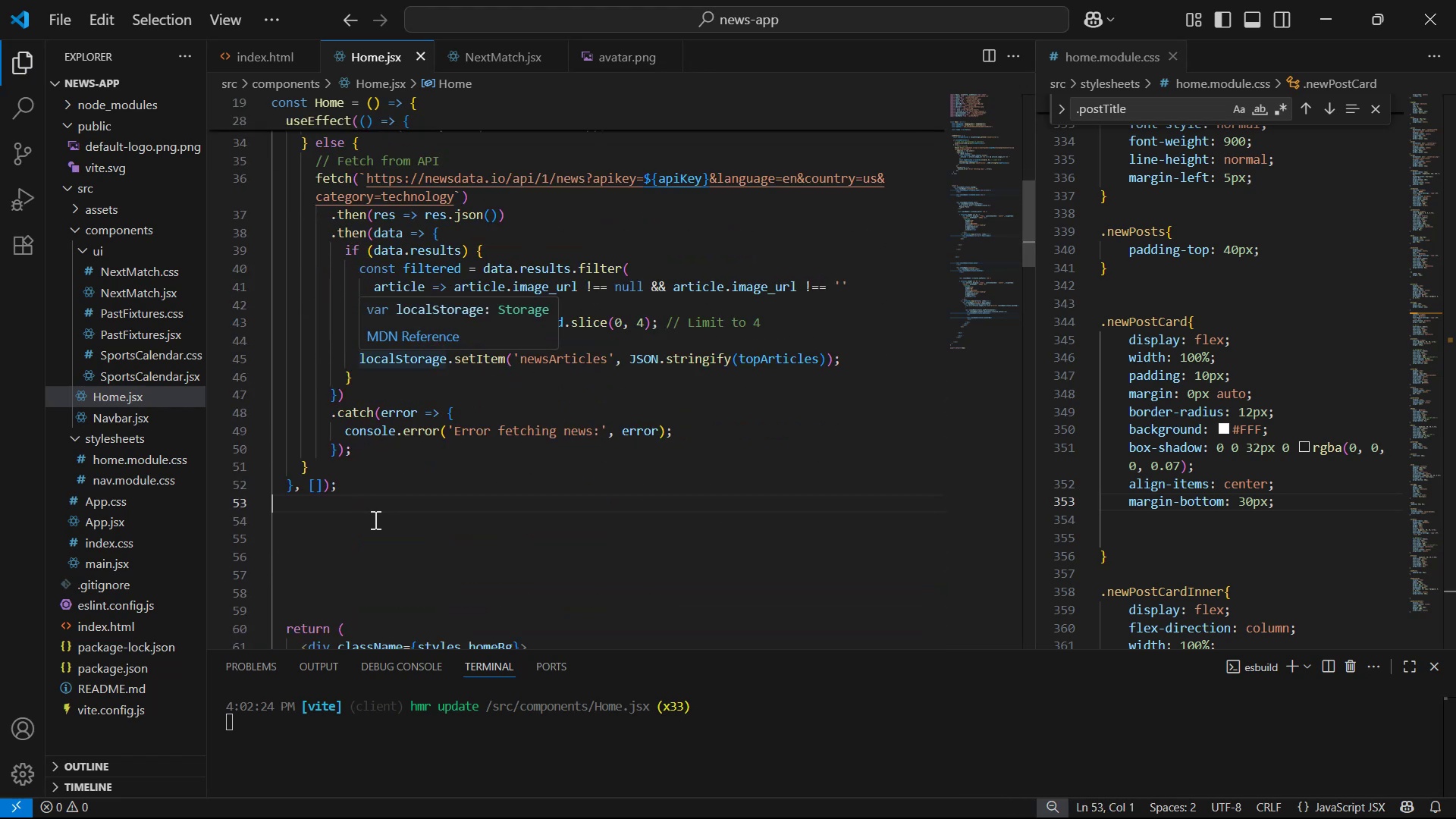 
left_click_drag(start_coordinate=[369, 491], to_coordinate=[278, 265])
 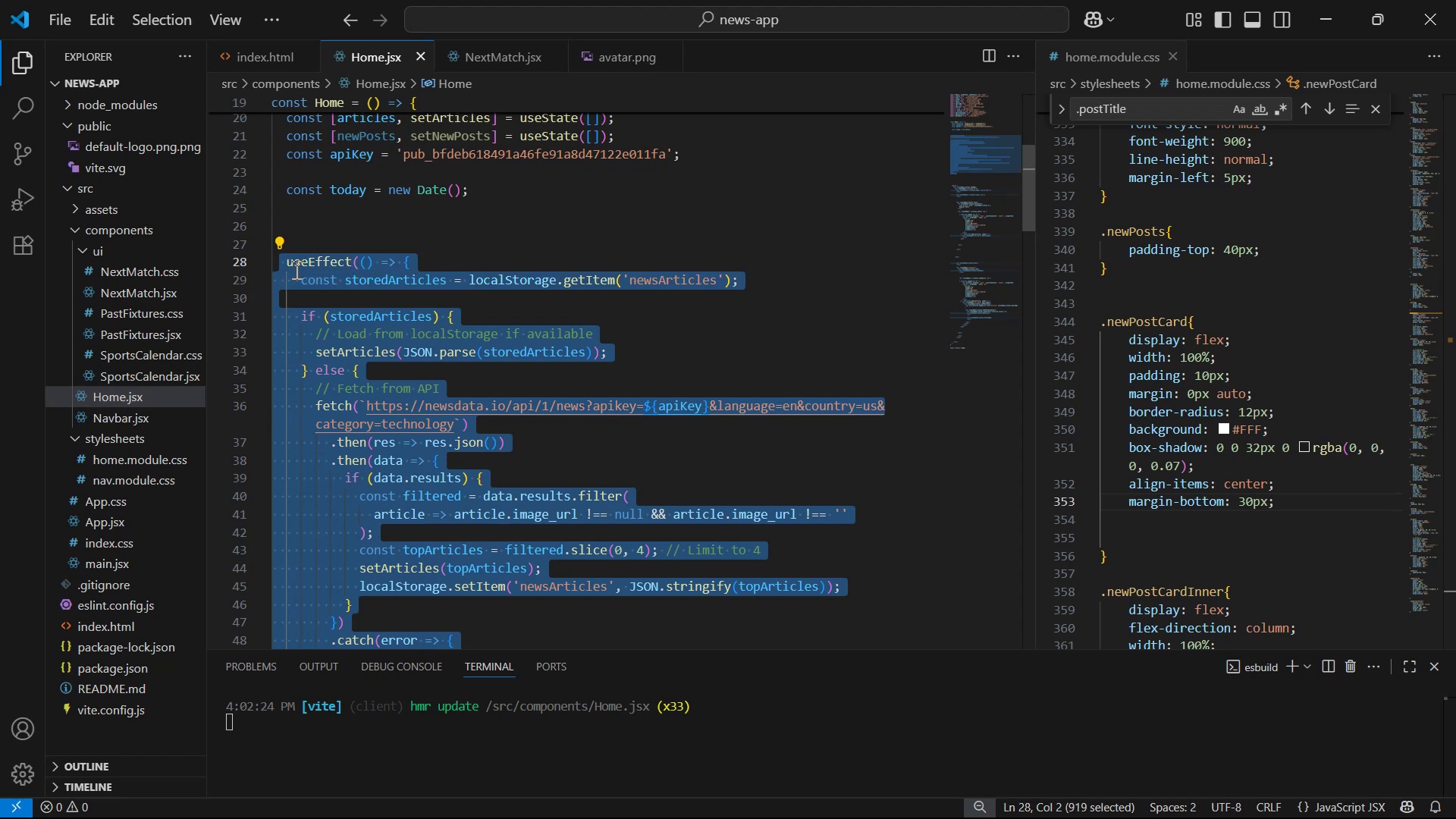 
scroll: coordinate [317, 216], scroll_direction: up, amount: 4.0
 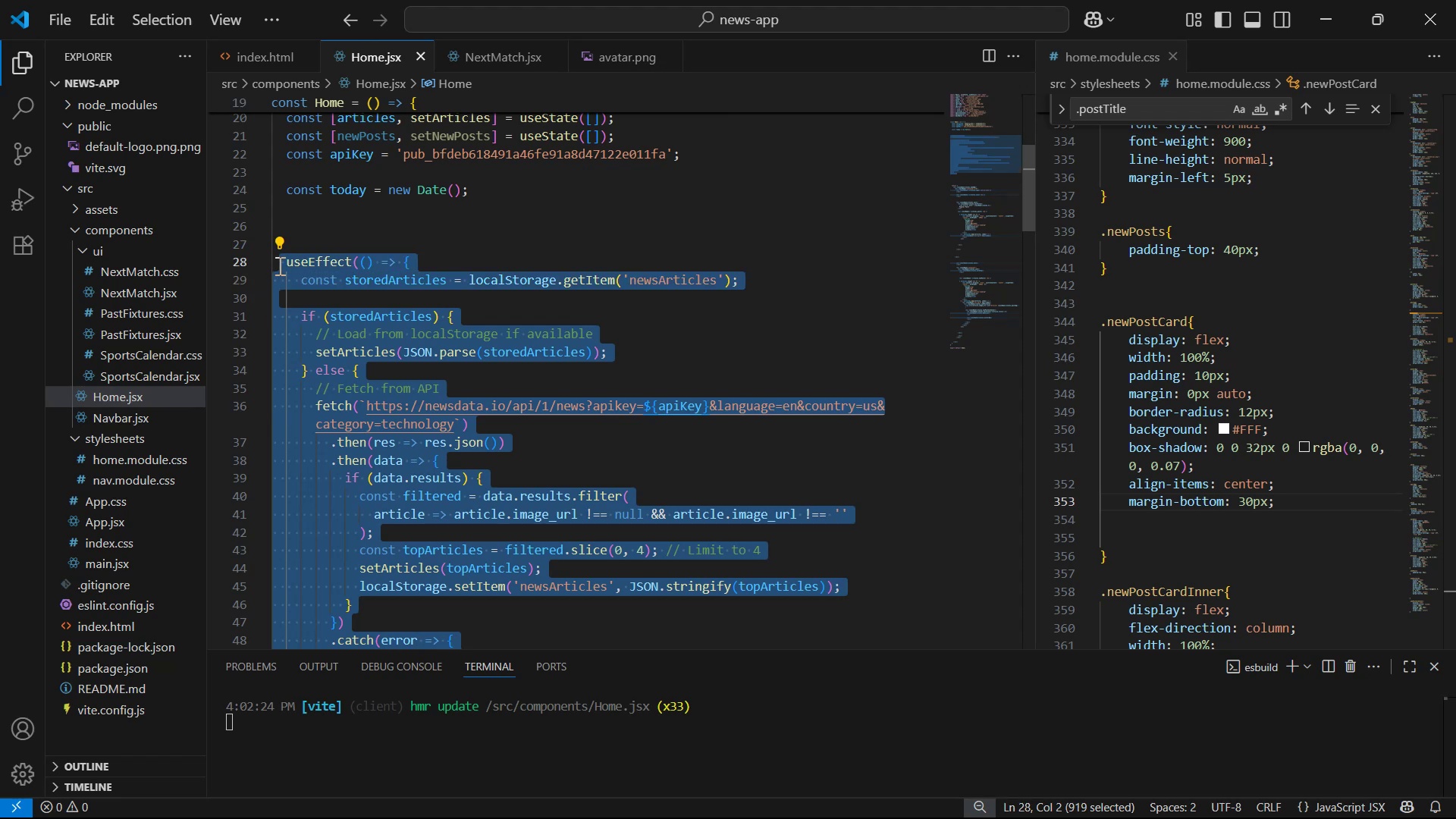 
scroll: coordinate [657, 361], scroll_direction: down, amount: 2.0
 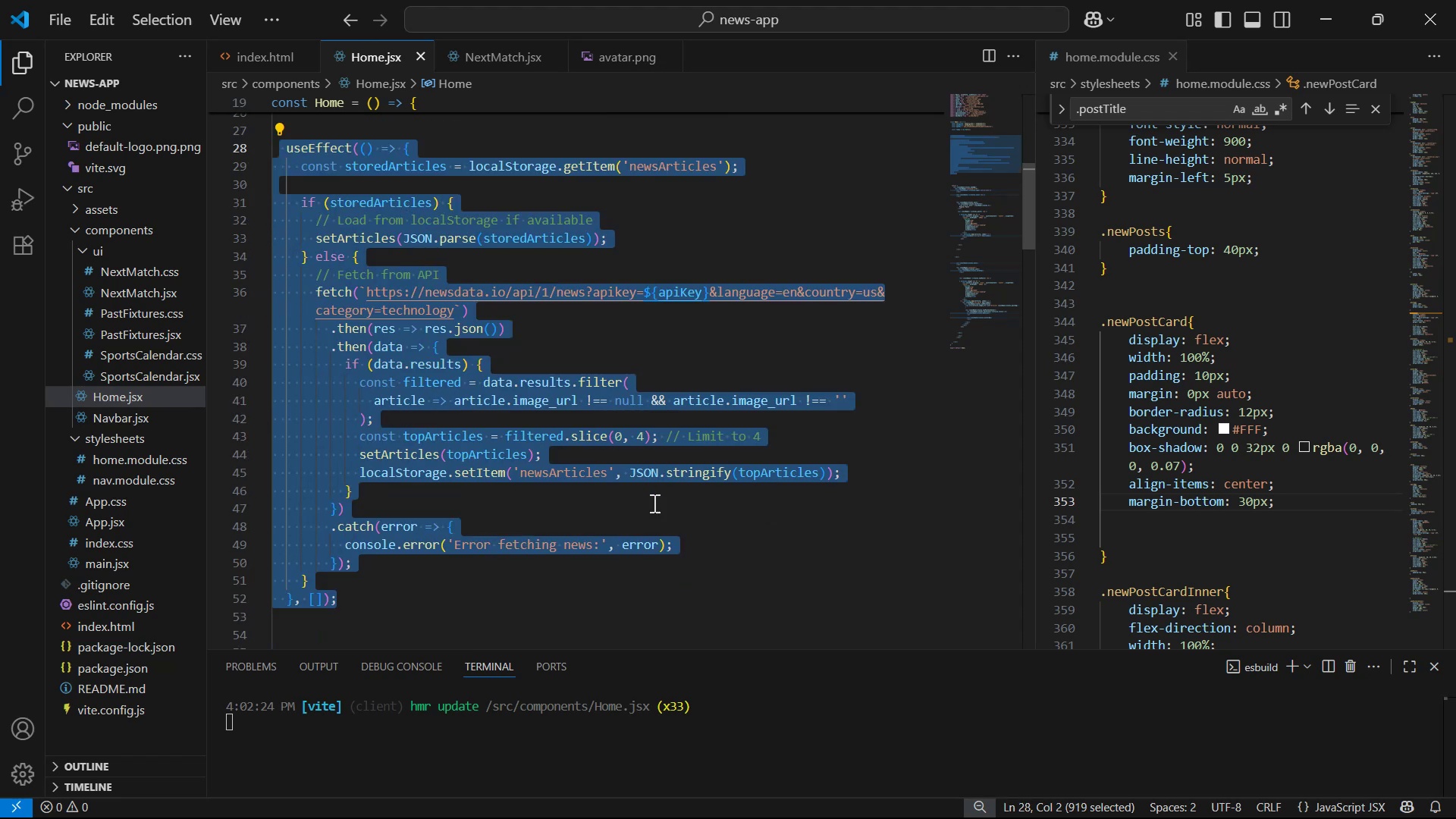 
left_click([666, 557])
 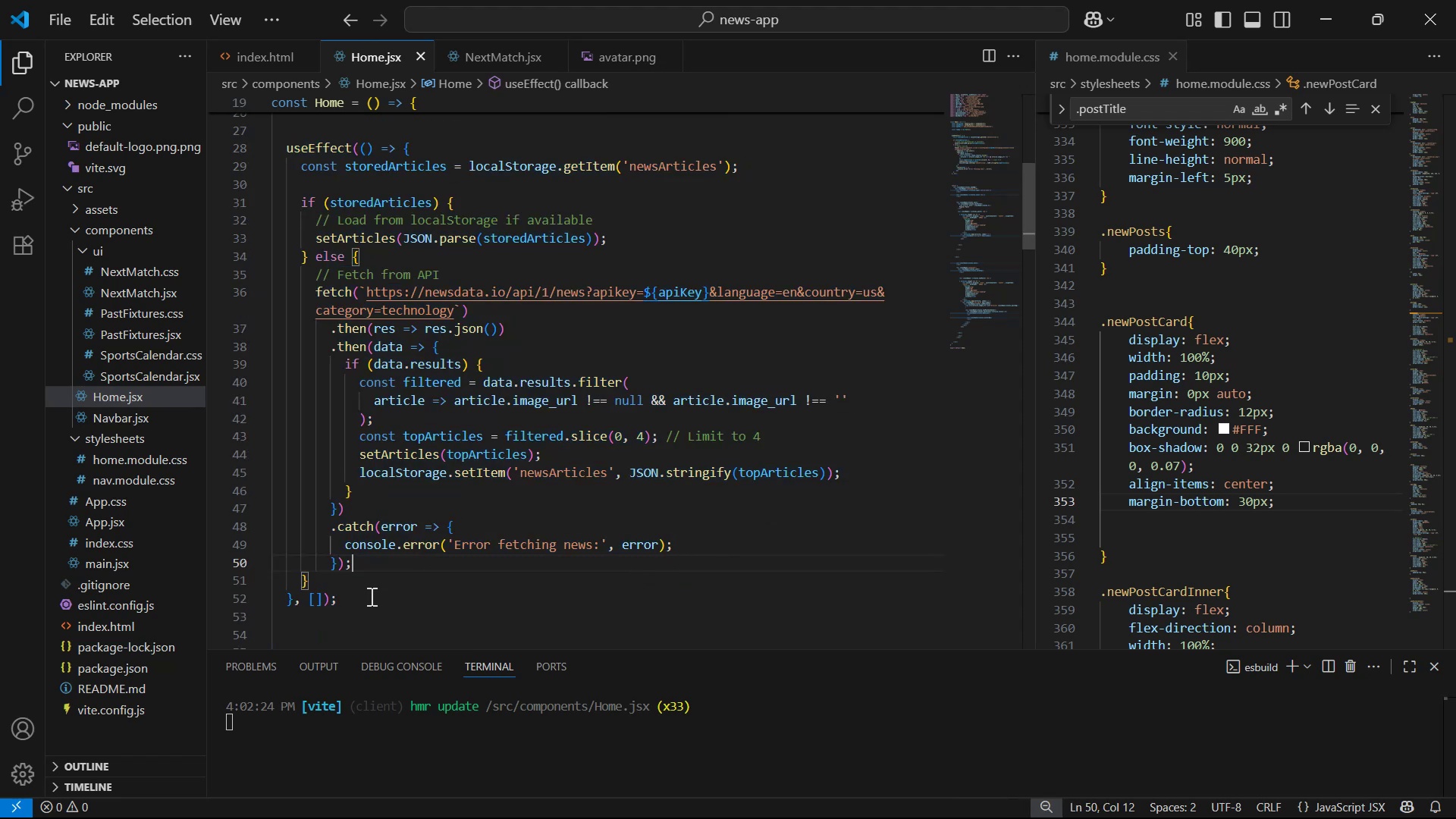 
left_click([350, 591])
 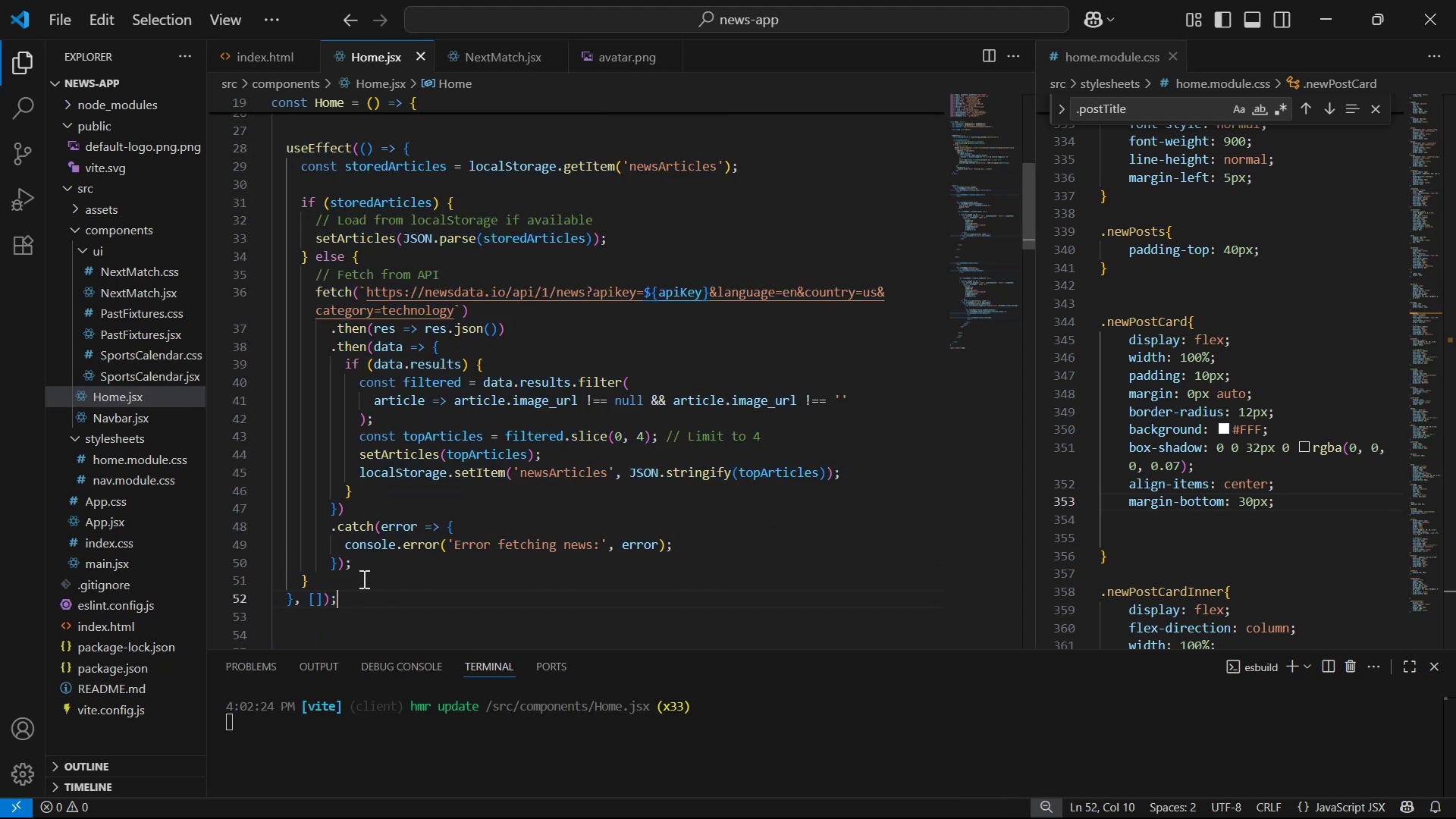 
left_click([363, 579])
 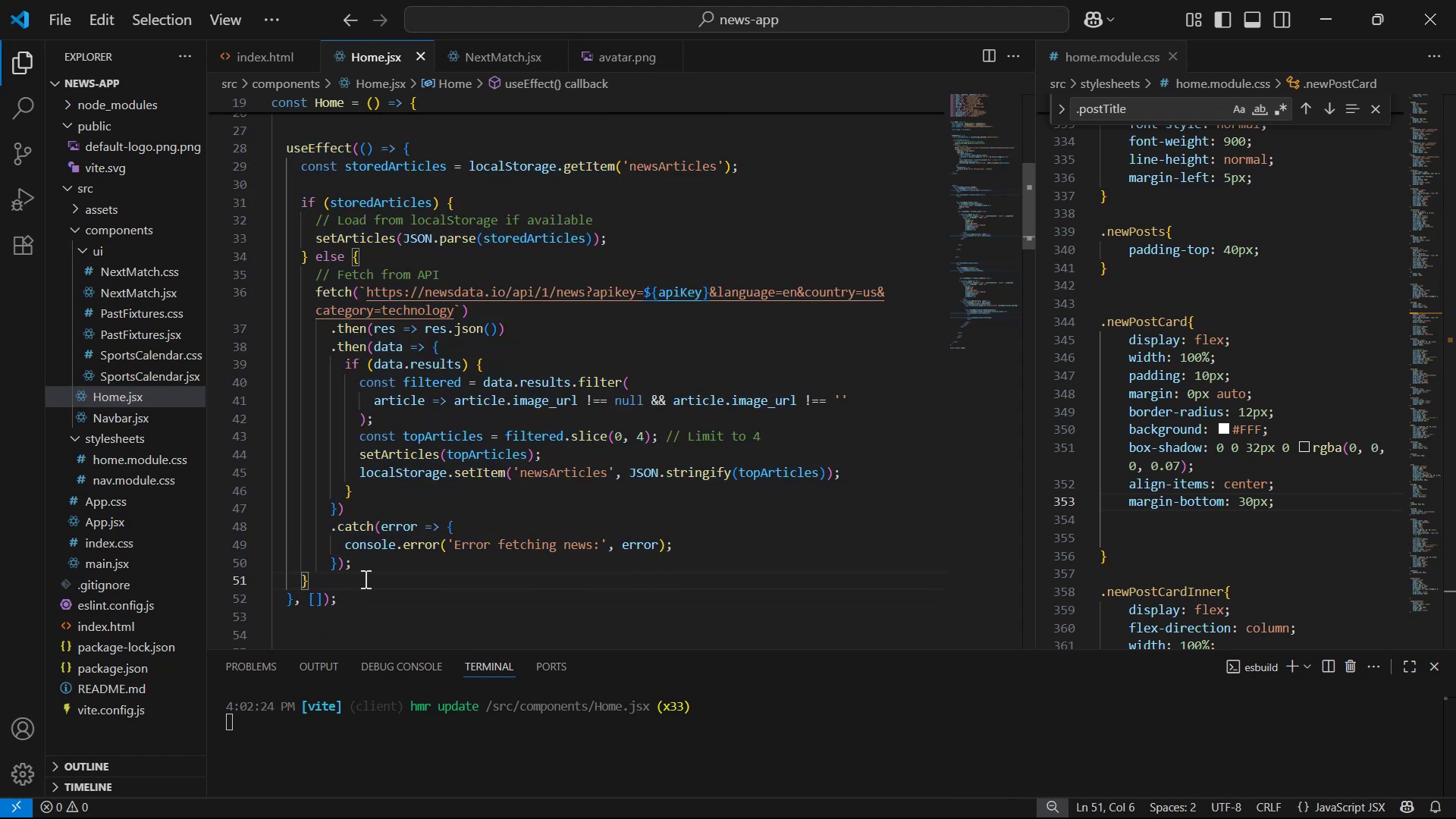 
scroll: coordinate [681, 256], scroll_direction: up, amount: 1.0
 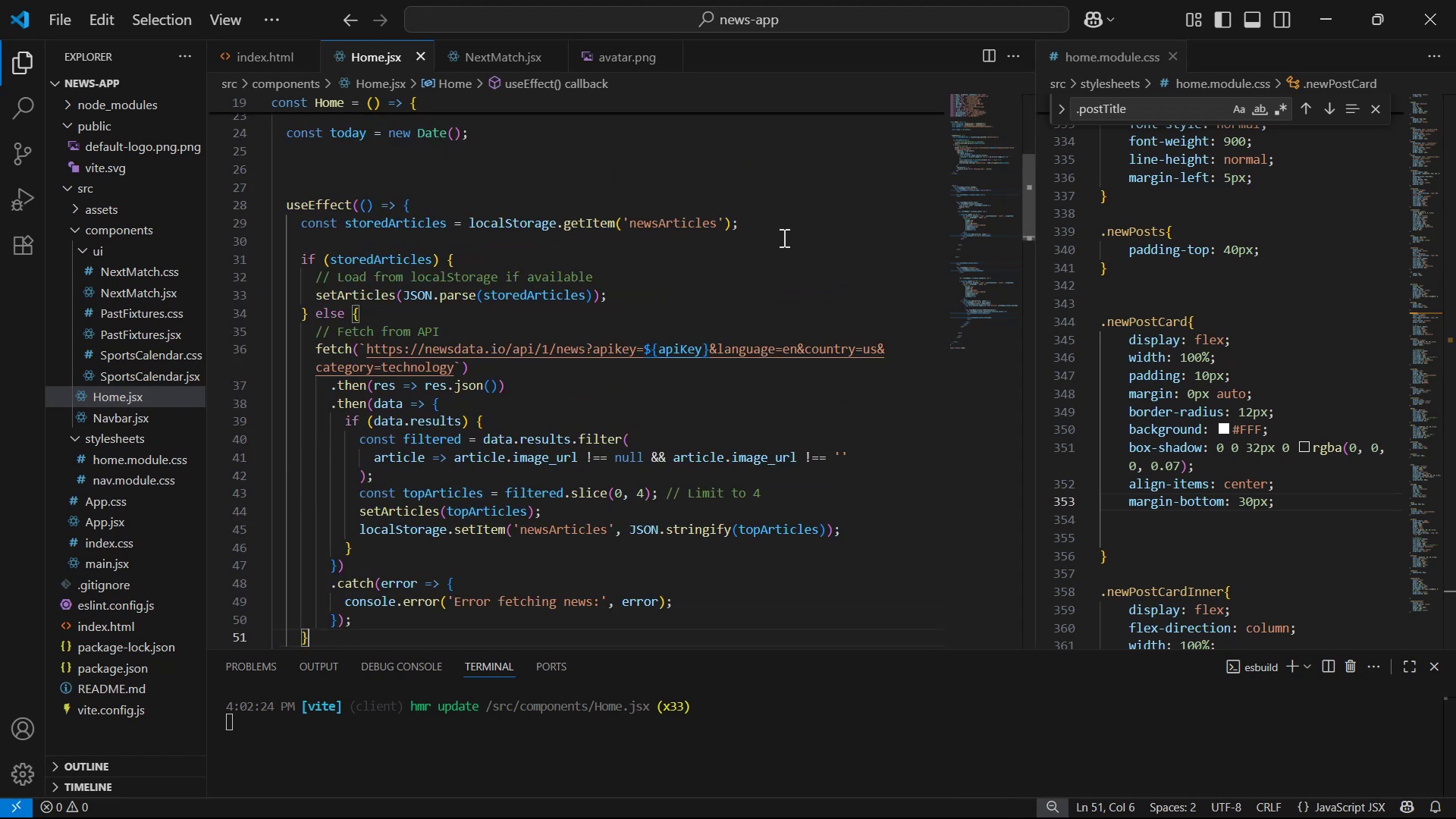 
left_click([780, 230])
 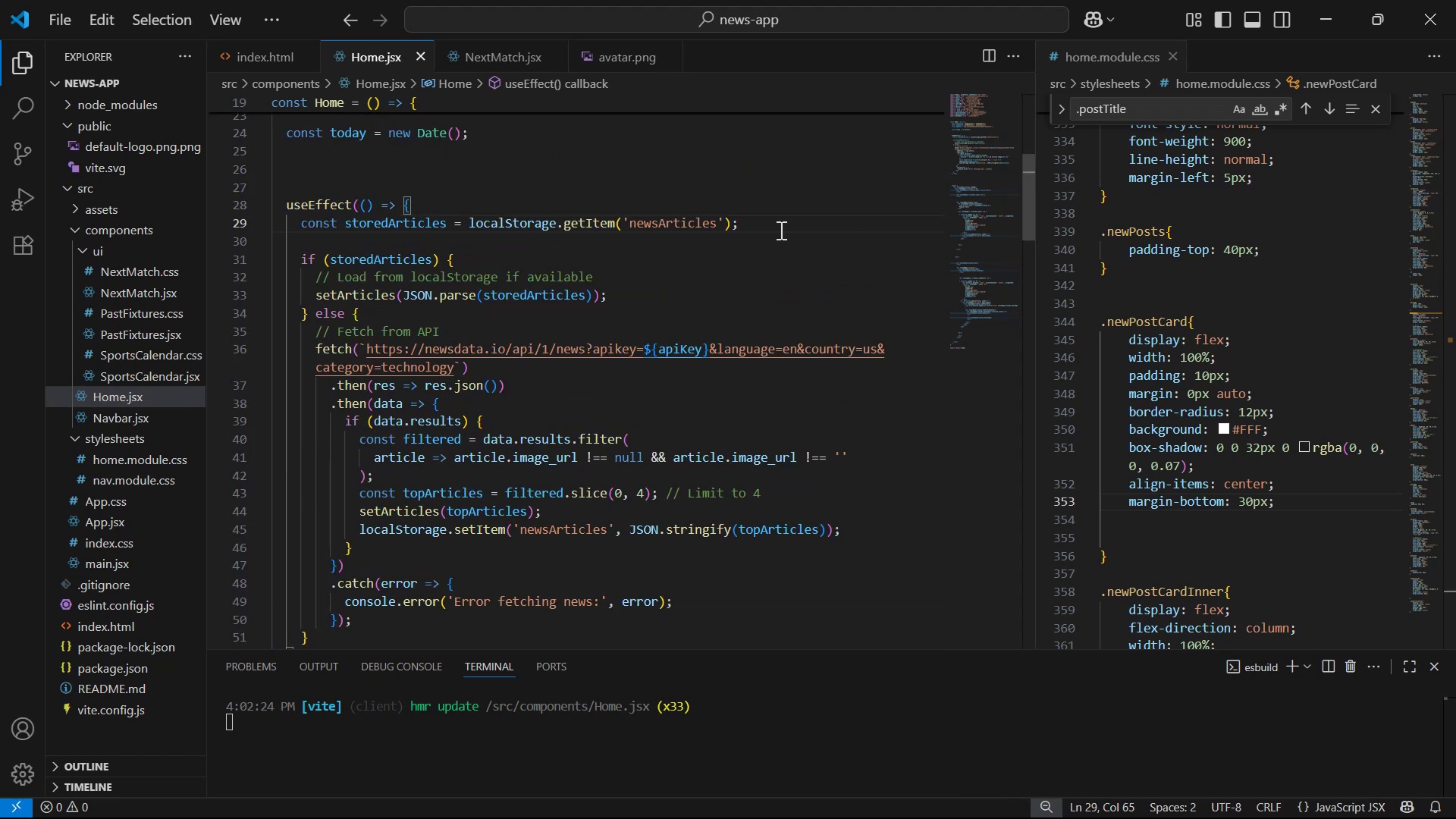 
key(Alt+Shift+ArrowDown)
 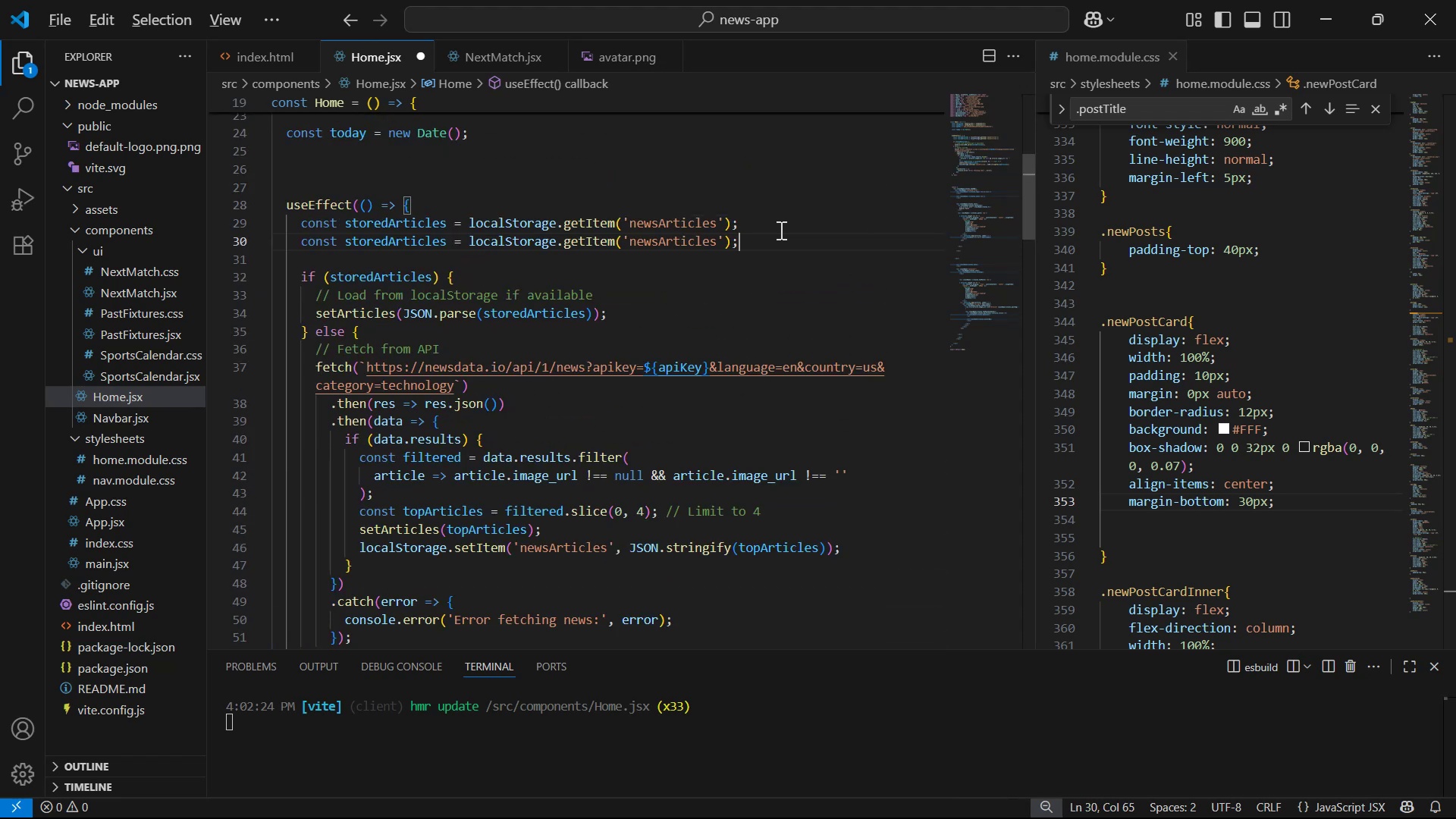 
hold_key(key=ArrowLeft, duration=0.56)
 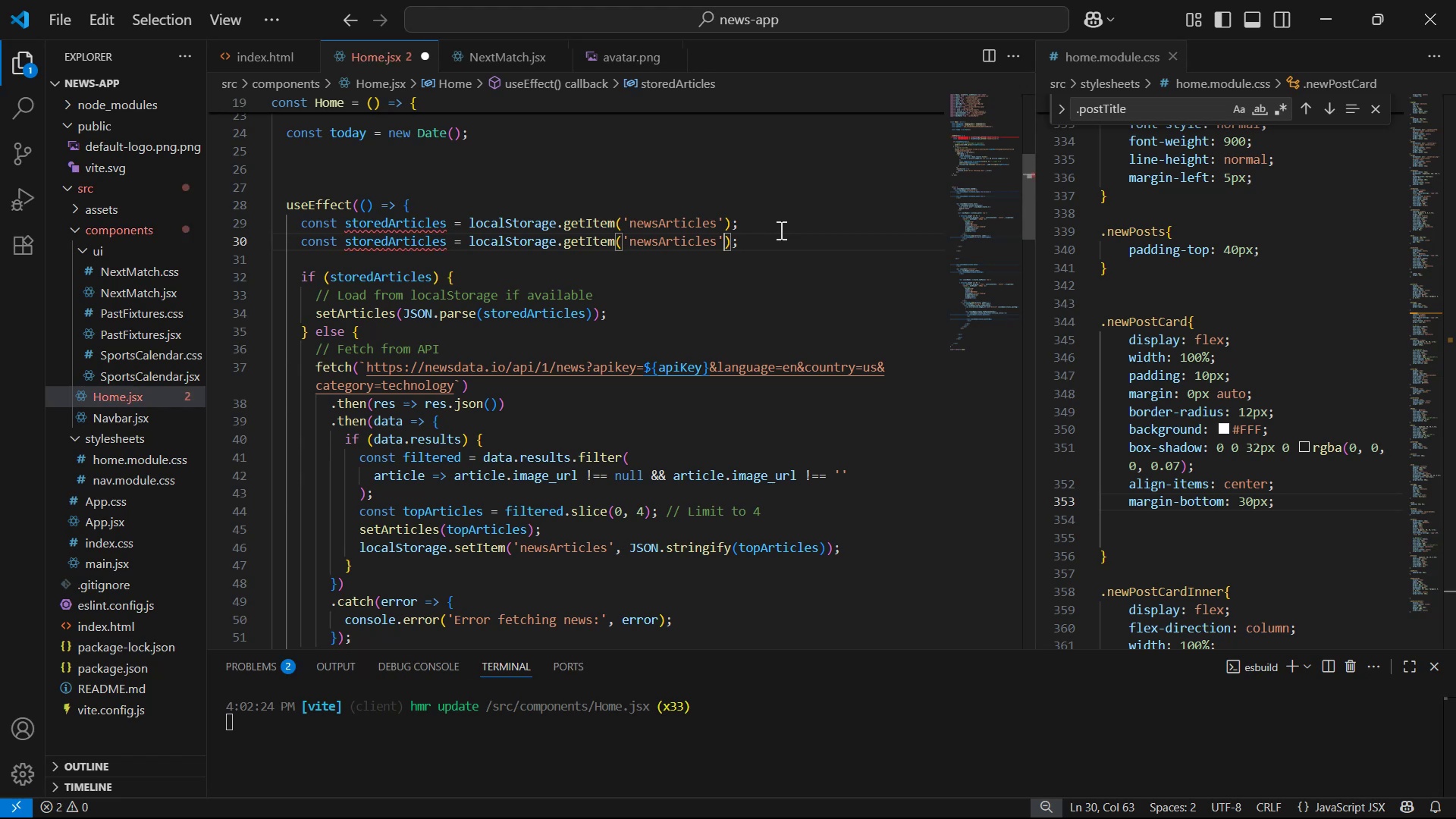 
key(ArrowLeft)
 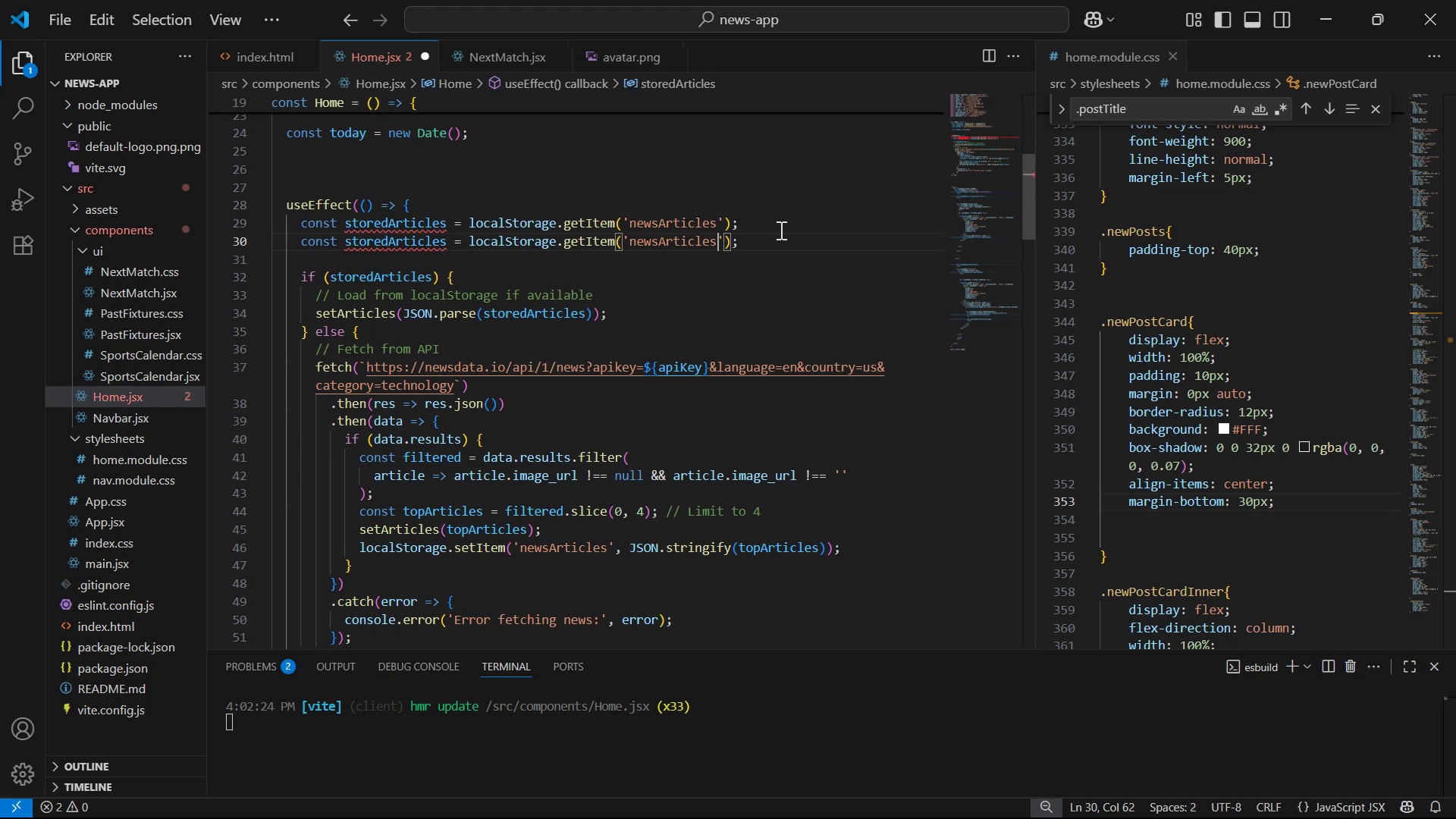 
key(ArrowLeft)
 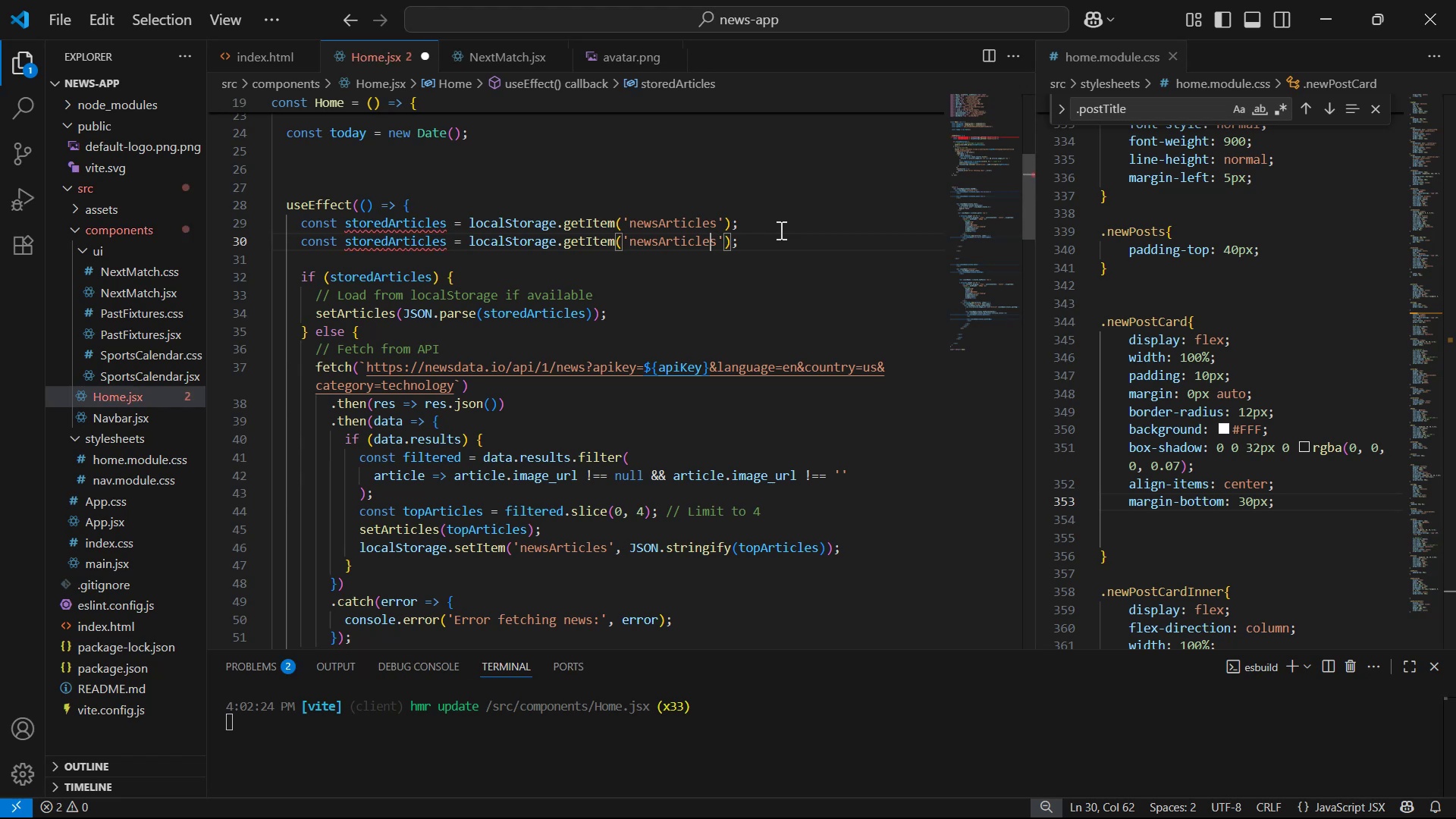 
hold_key(key=ArrowLeft, duration=1.51)
 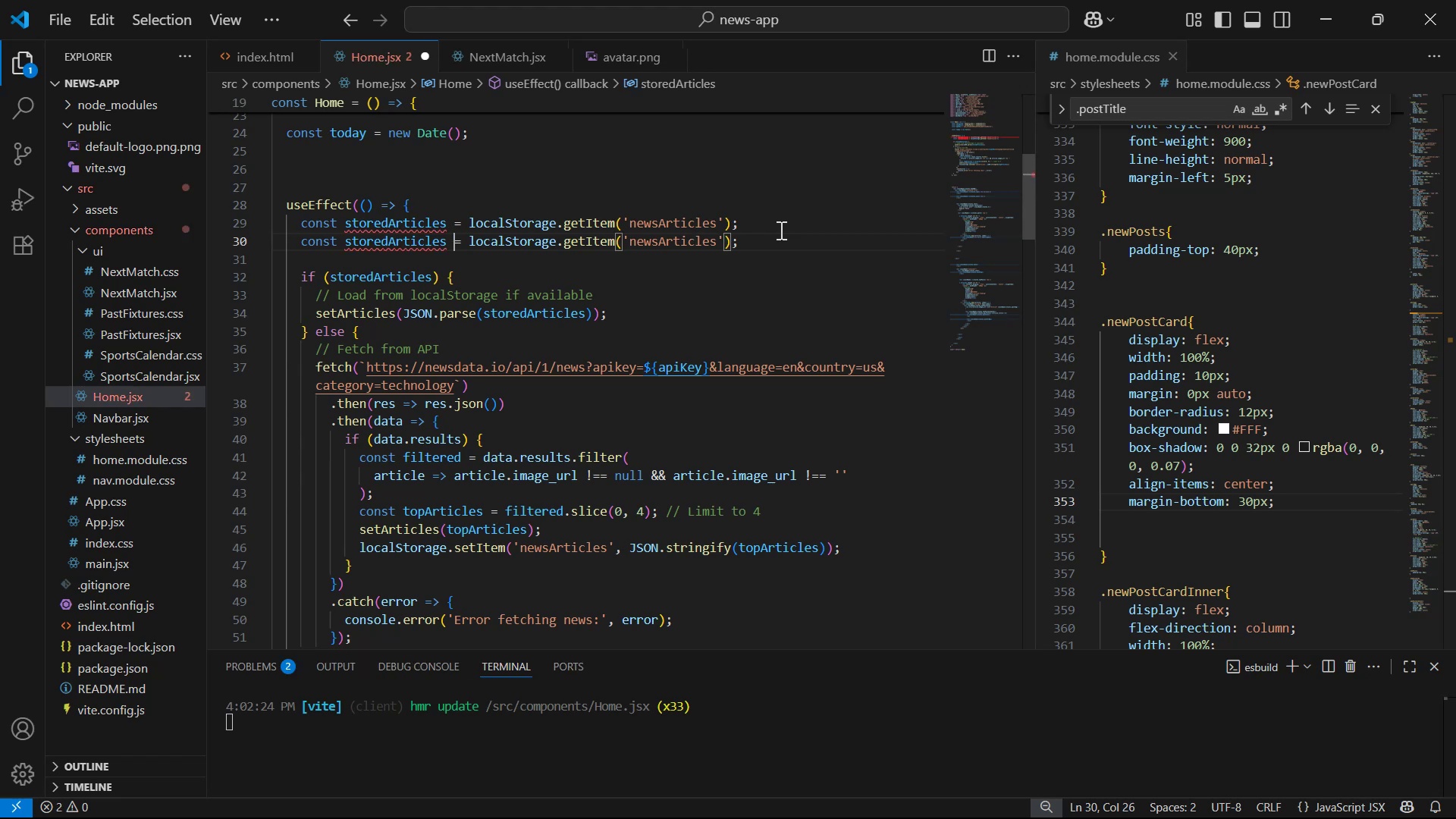 
key(ArrowLeft)
 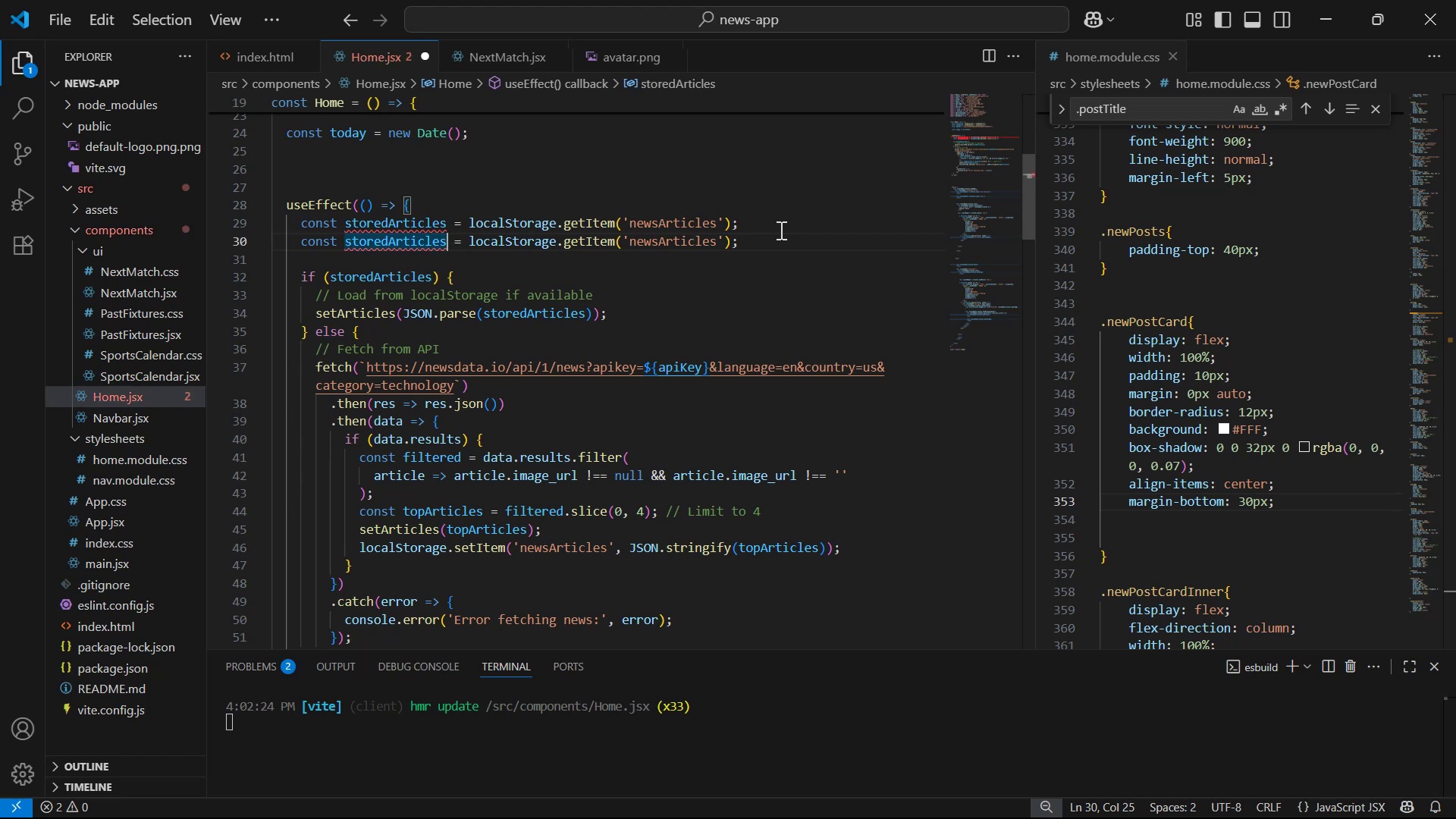 
key(Backspace)
key(Backspace)
key(Backspace)
key(Backspace)
key(Backspace)
key(Backspace)
key(Backspace)
key(Backspace)
type(NewPosts )
key(Backspace)
 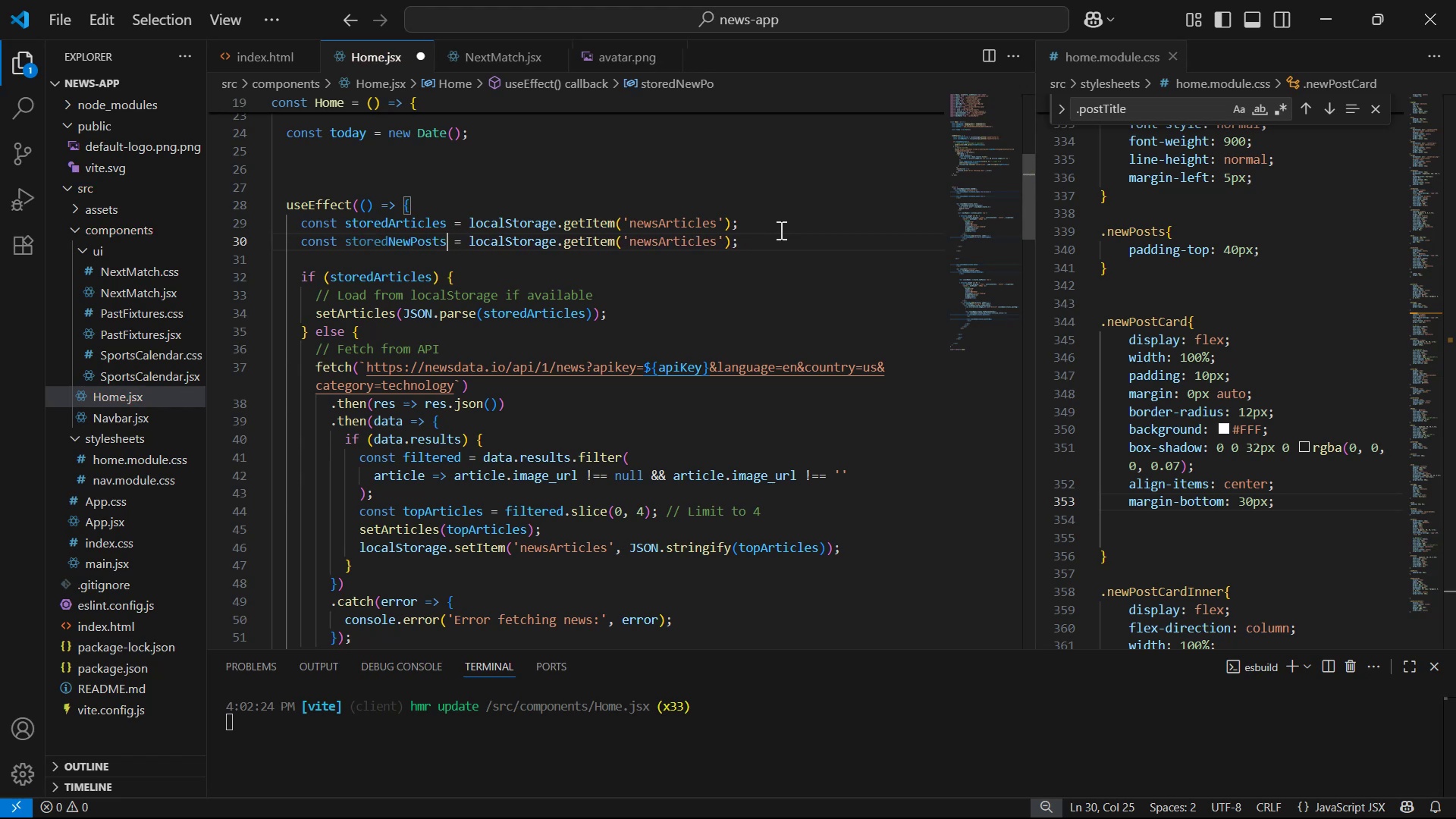 
hold_key(key=ArrowRight, duration=1.53)
 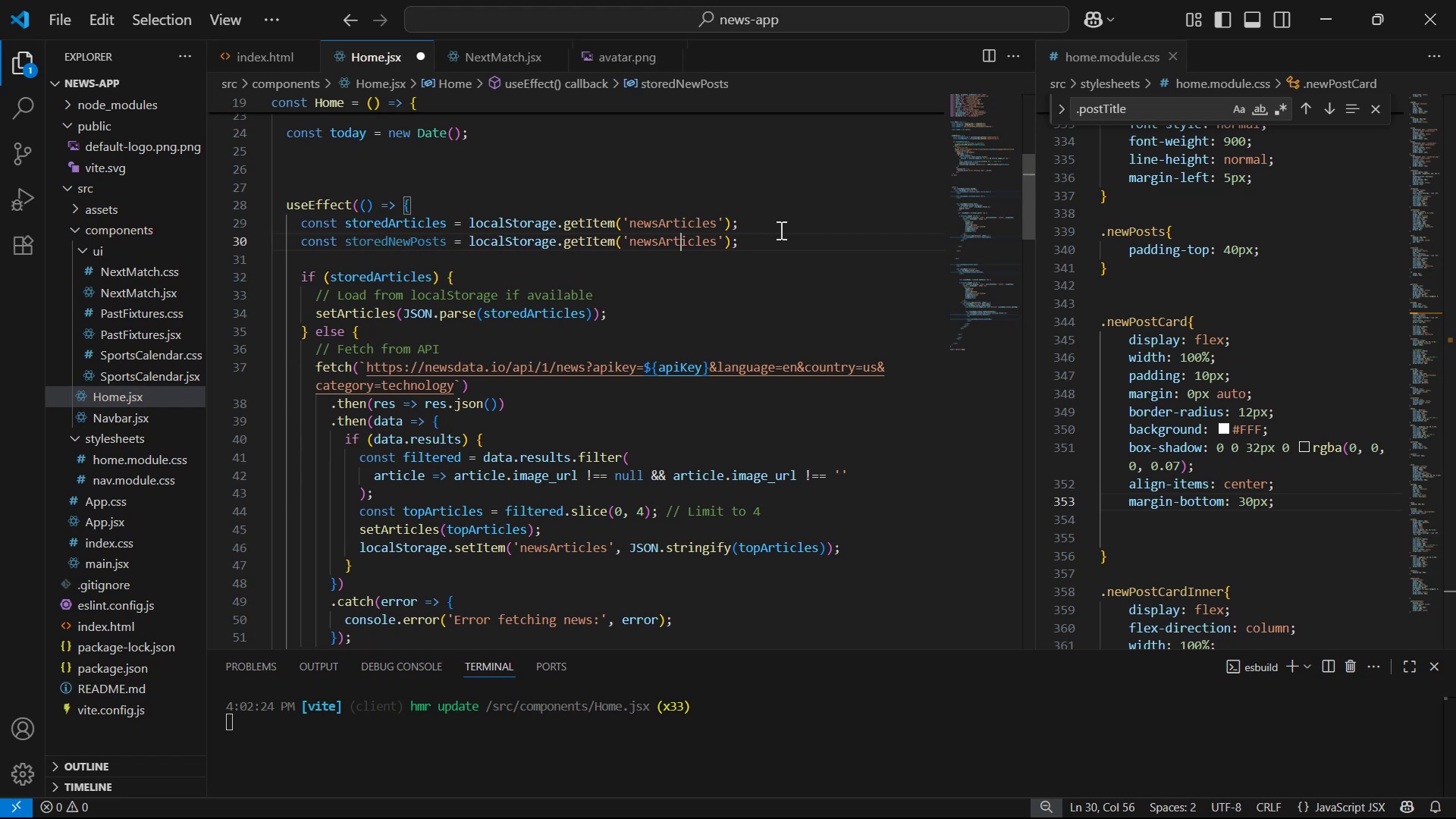 
key(ArrowRight)
 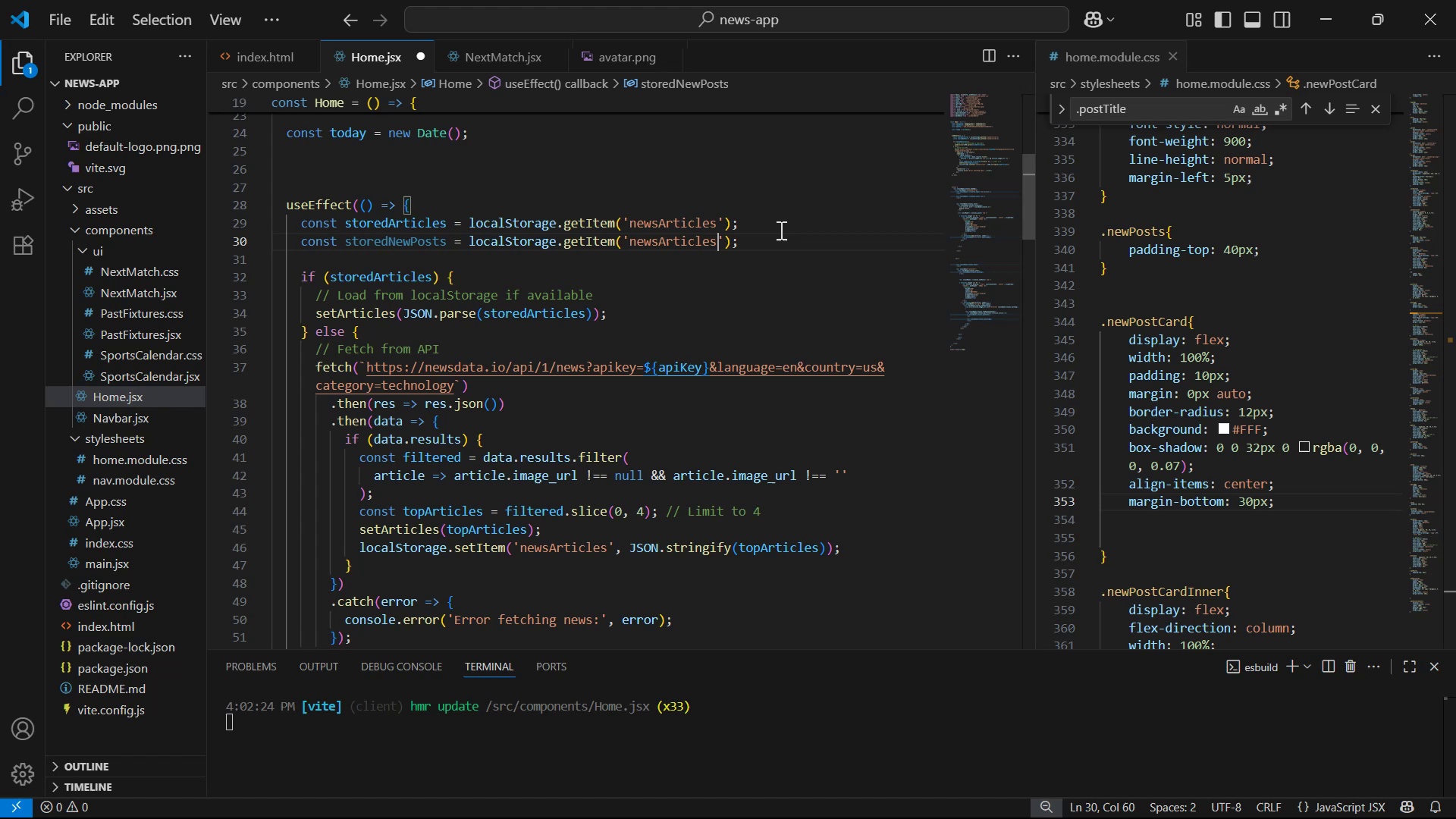 
key(ArrowRight)
 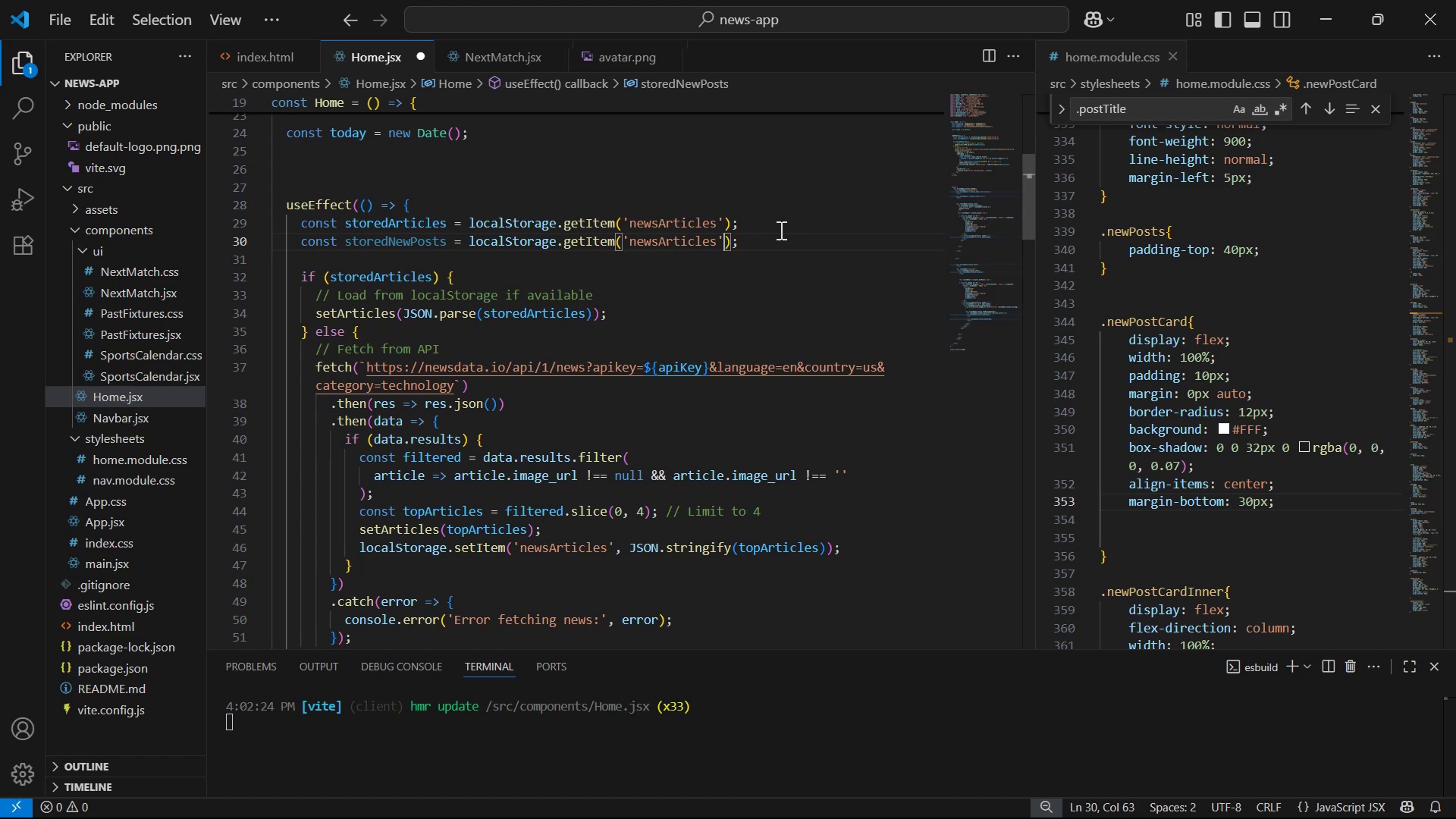 
key(ArrowLeft)
 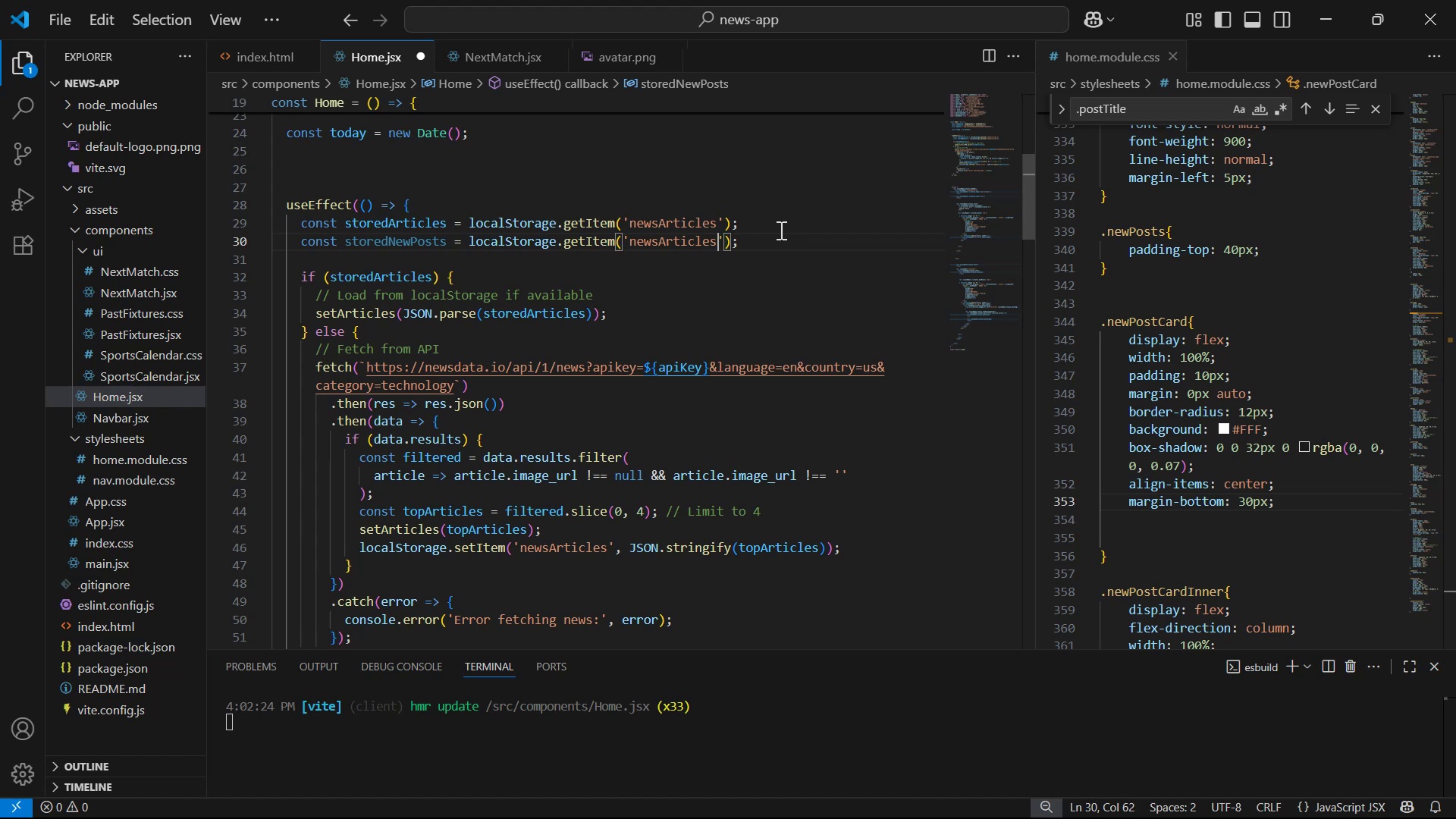 
key(Backspace)
key(Backspace)
key(Backspace)
key(Backspace)
key(Backspace)
key(Backspace)
key(Backspace)
key(Backspace)
key(Backspace)
type(Posts )
key(Backspace)
 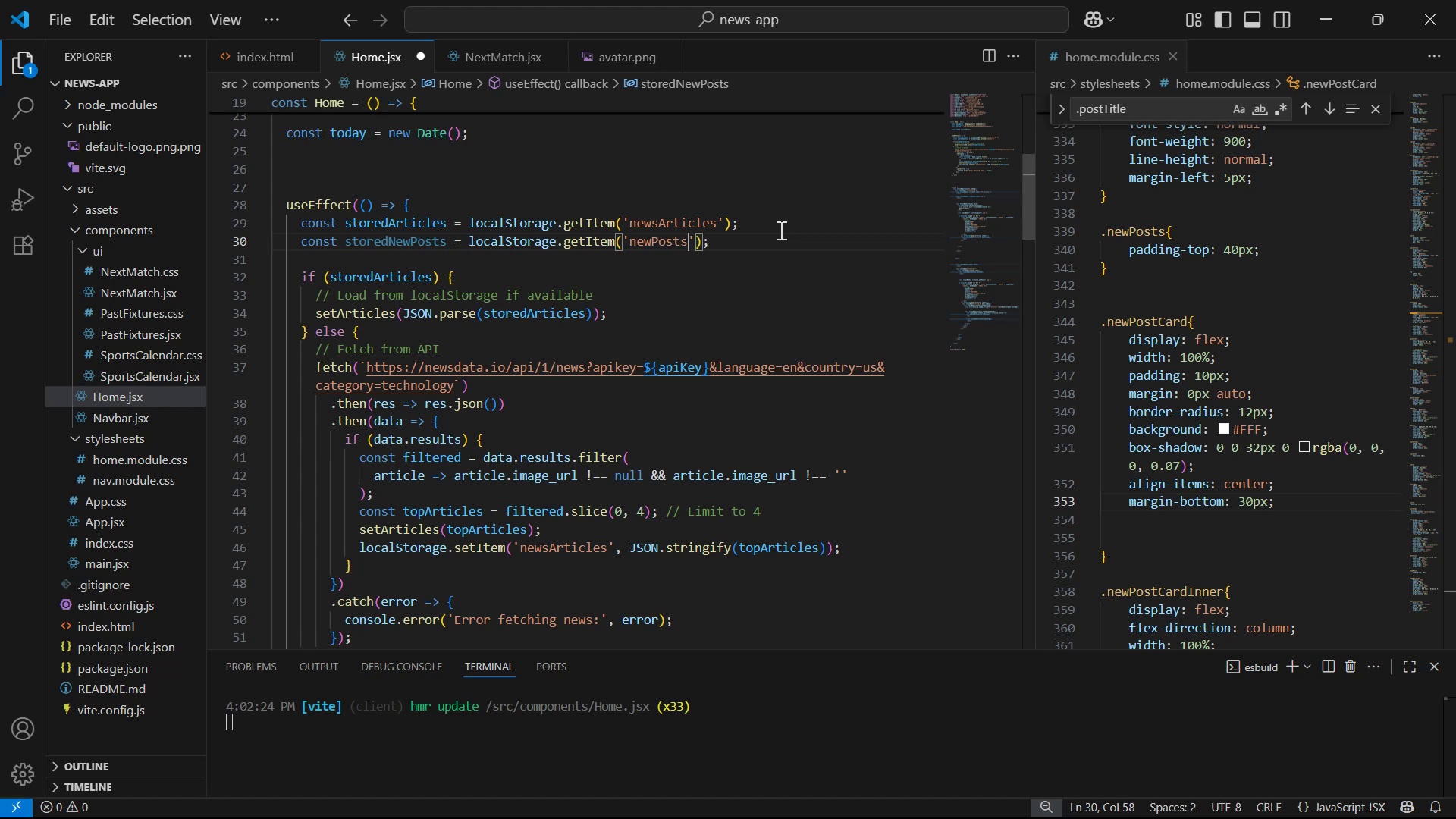 
scroll: coordinate [733, 241], scroll_direction: down, amount: 2.0
 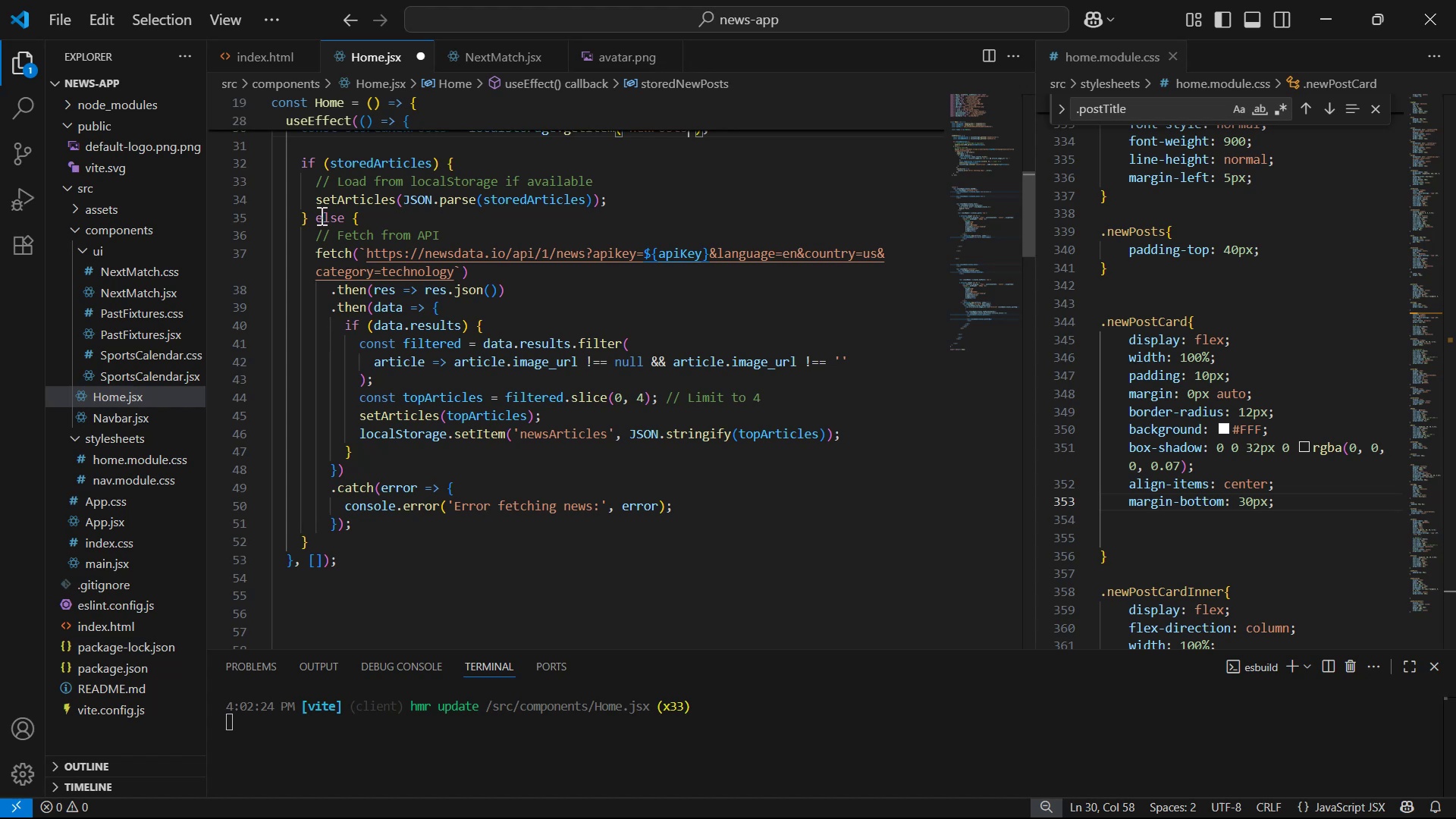 
left_click([469, 165])
 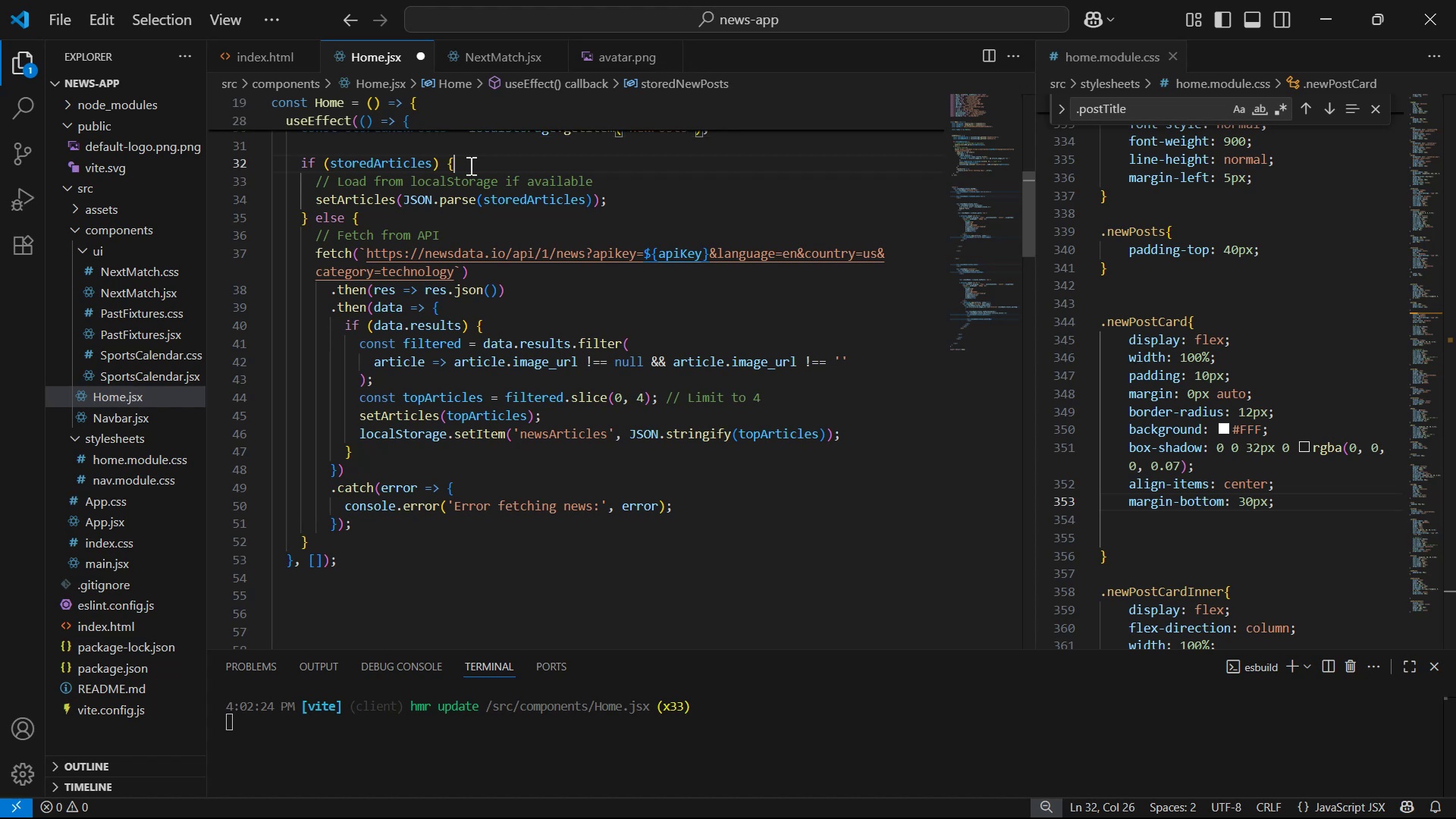 
key(Control+C)
 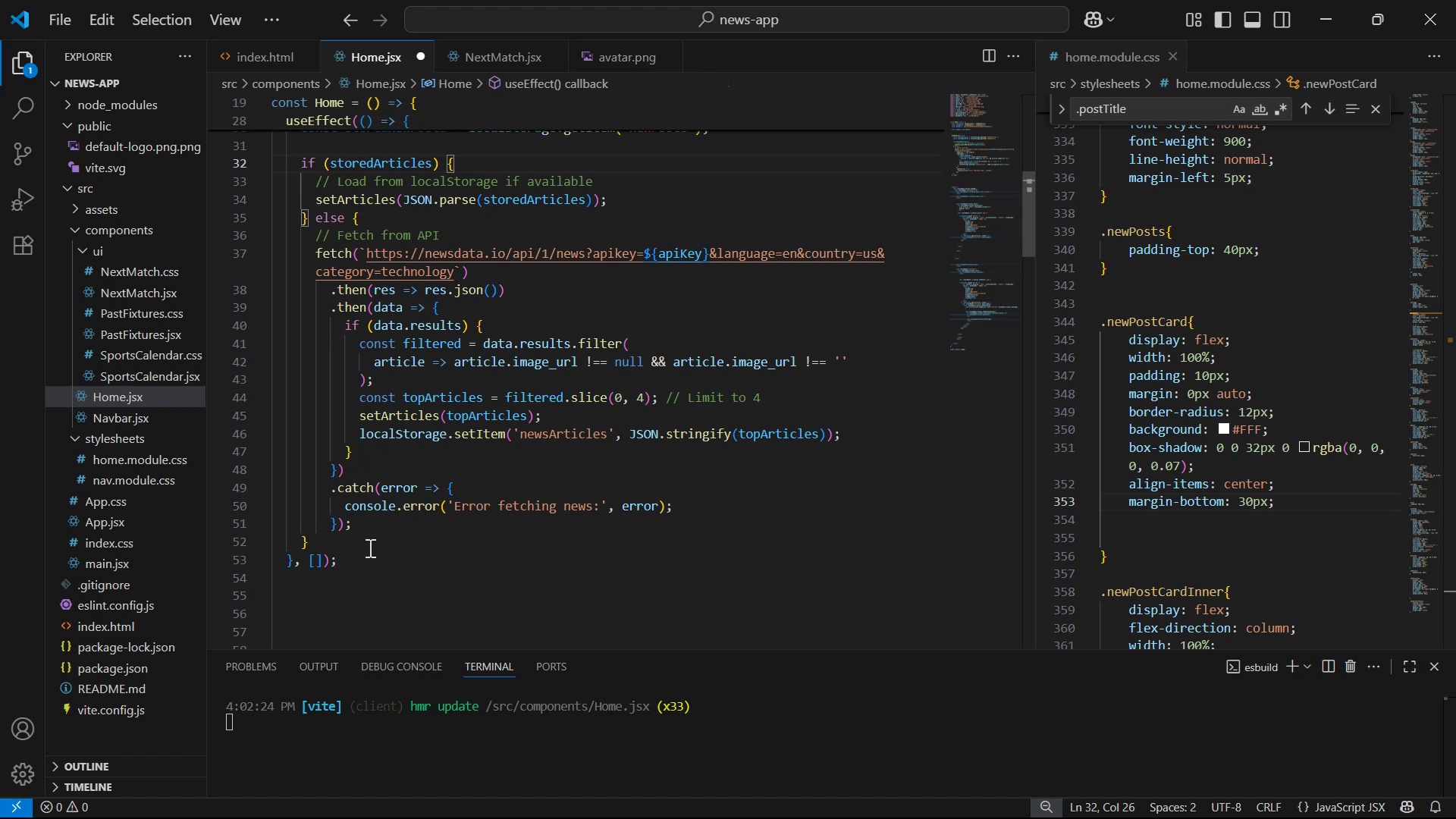 
left_click([378, 540])
 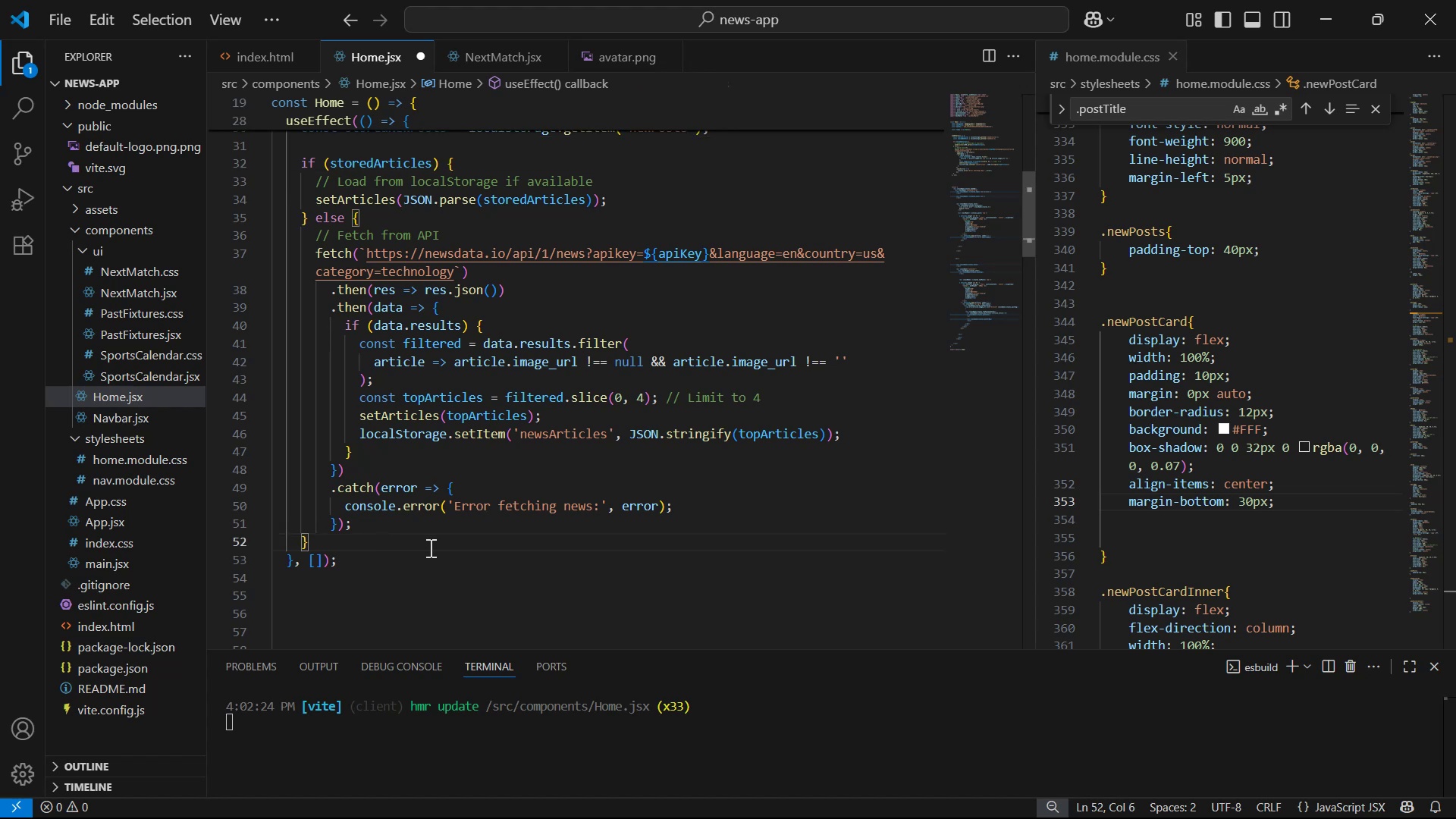 
key(Enter)
 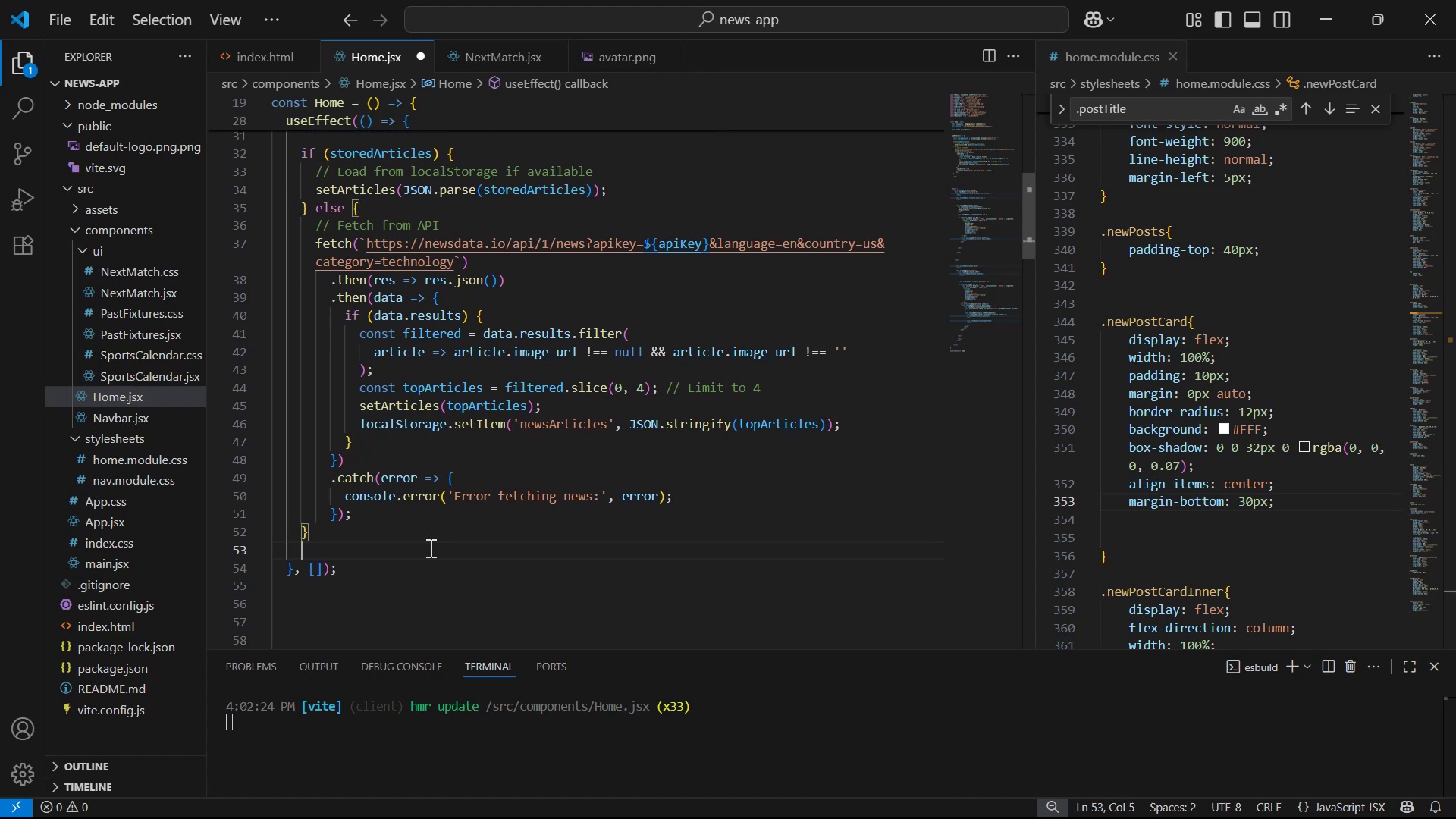 
key(Enter)
 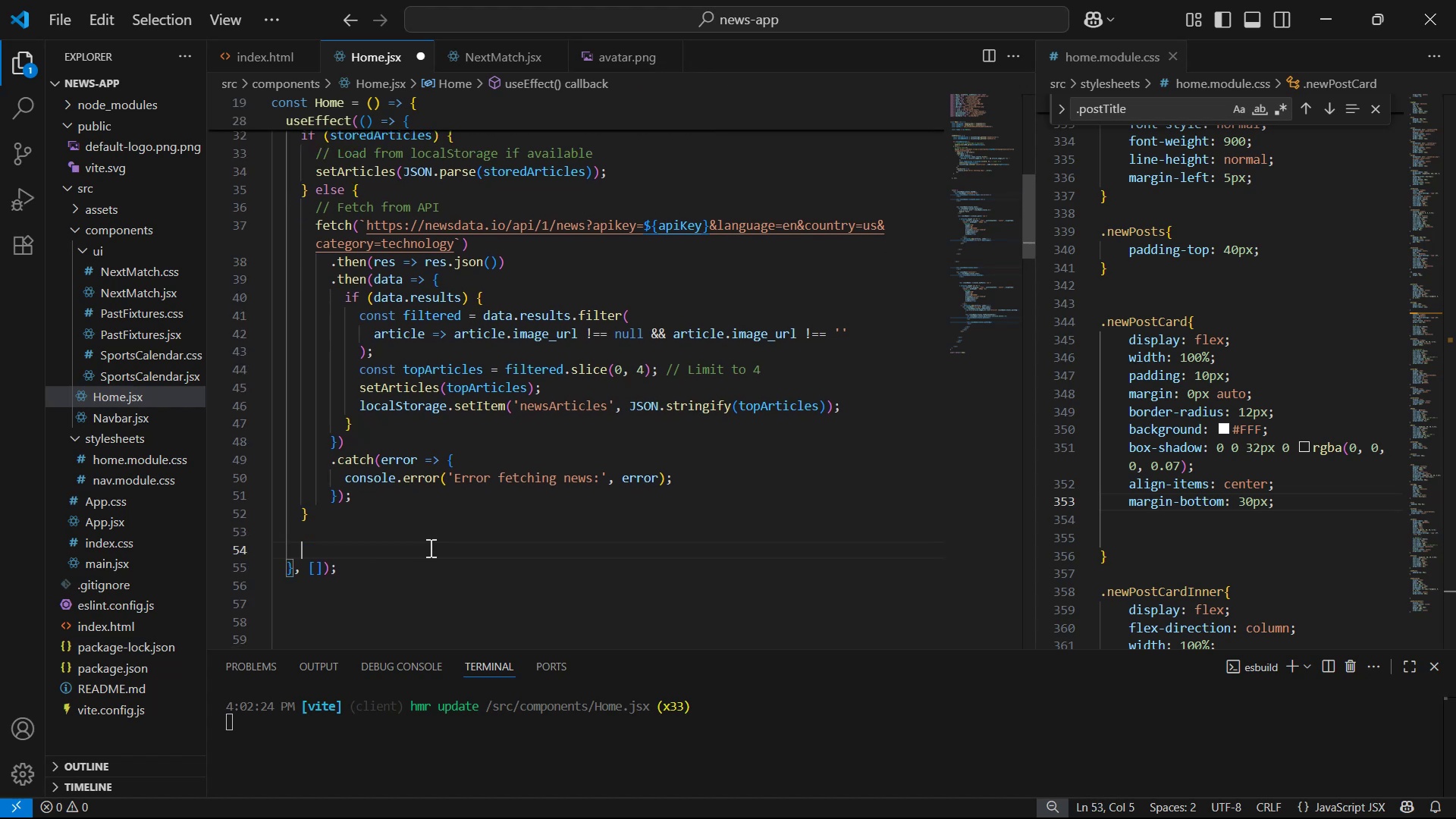 
key(Enter)
 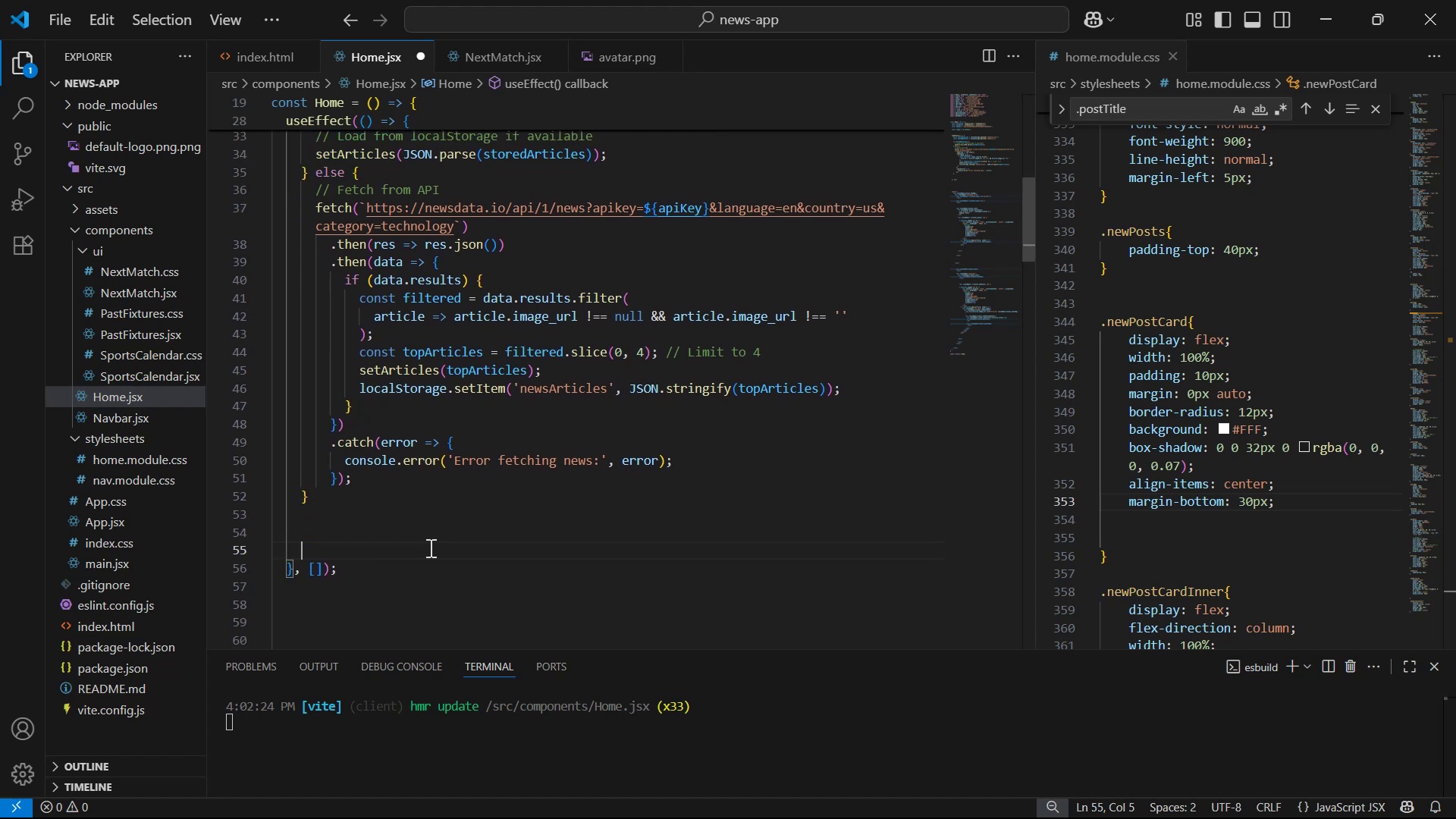 
type(if)
 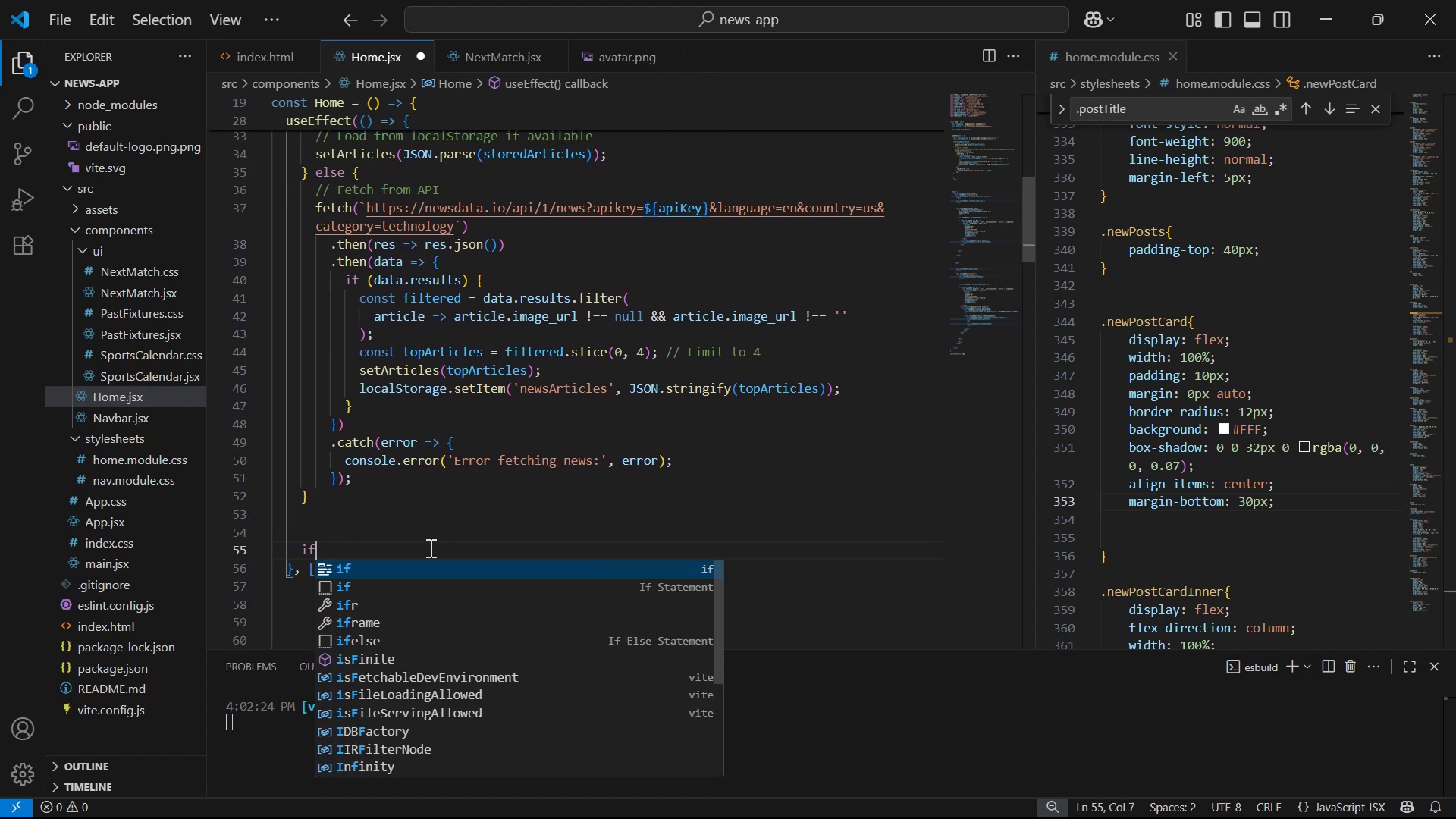 
key(Enter)
 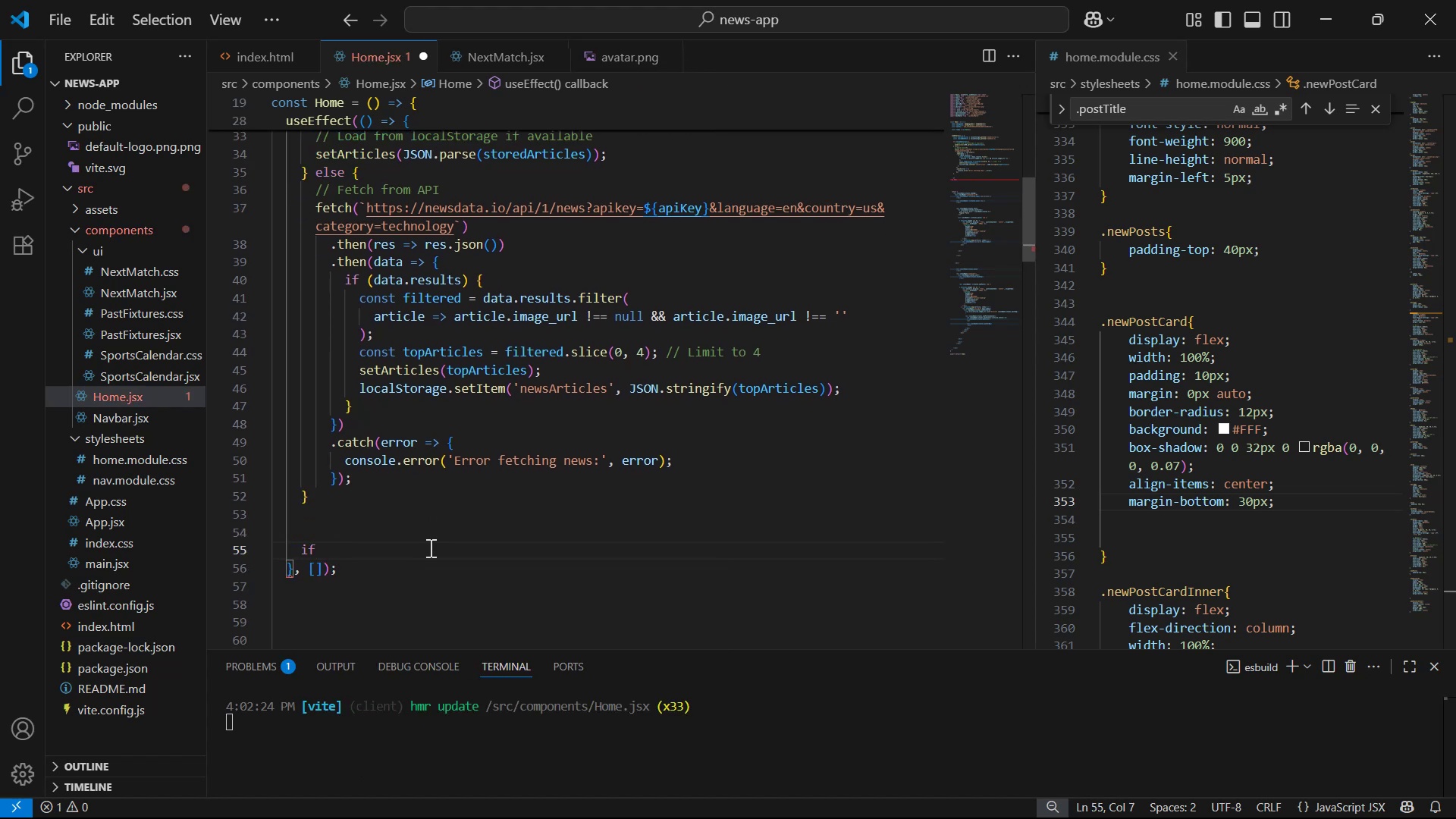 
type((st)
 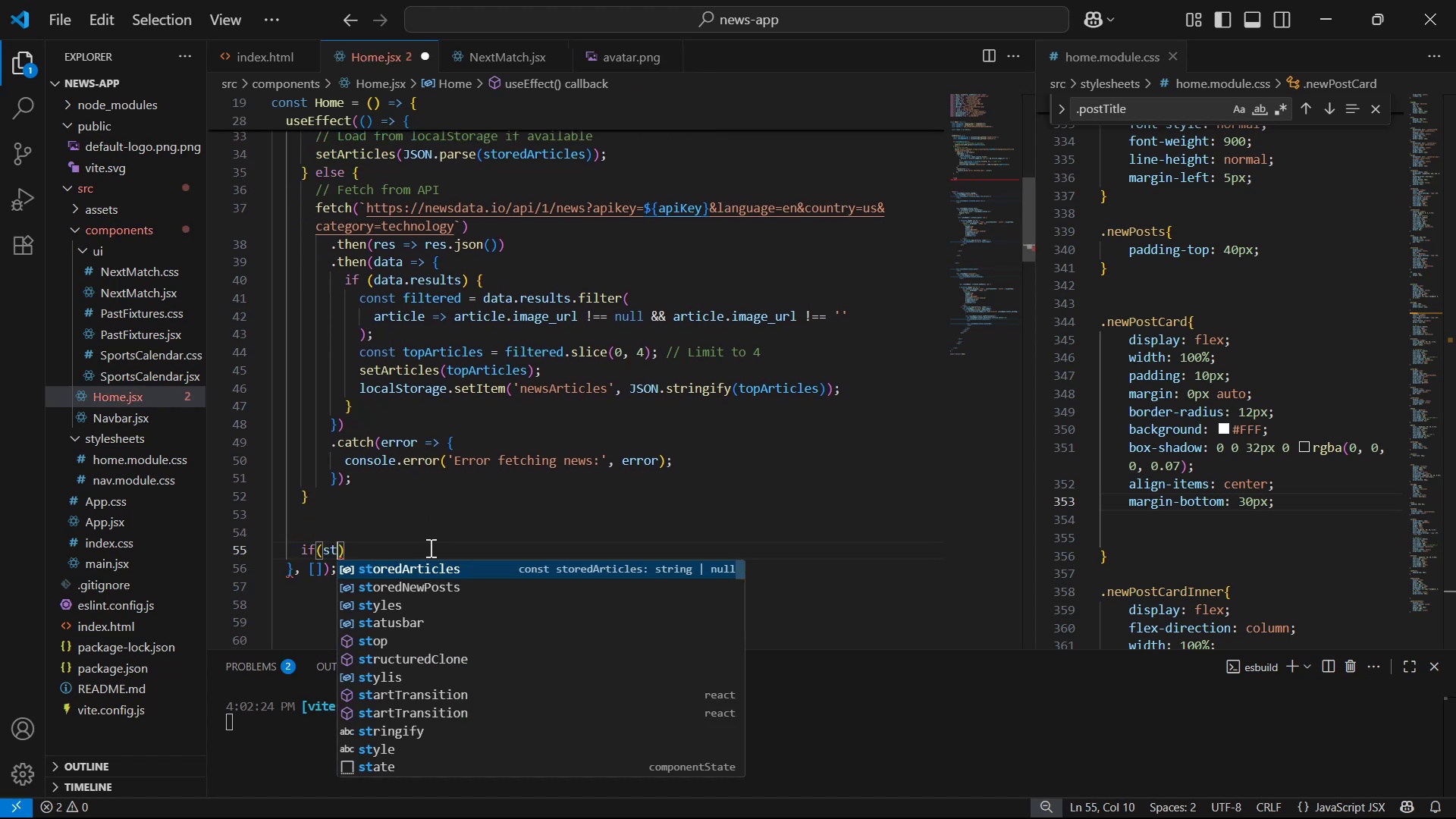 
key(ArrowDown)
 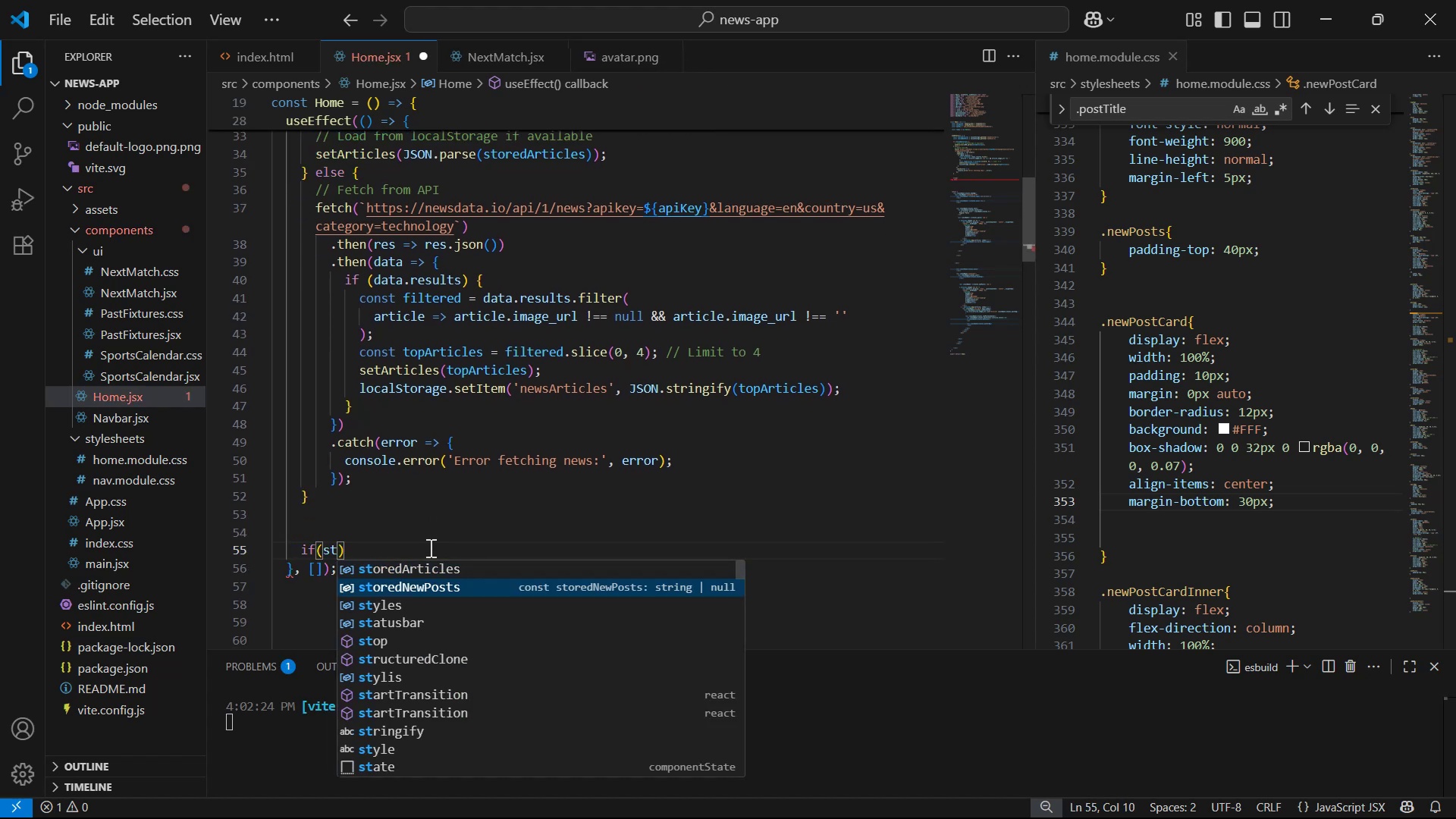 
key(Enter)
 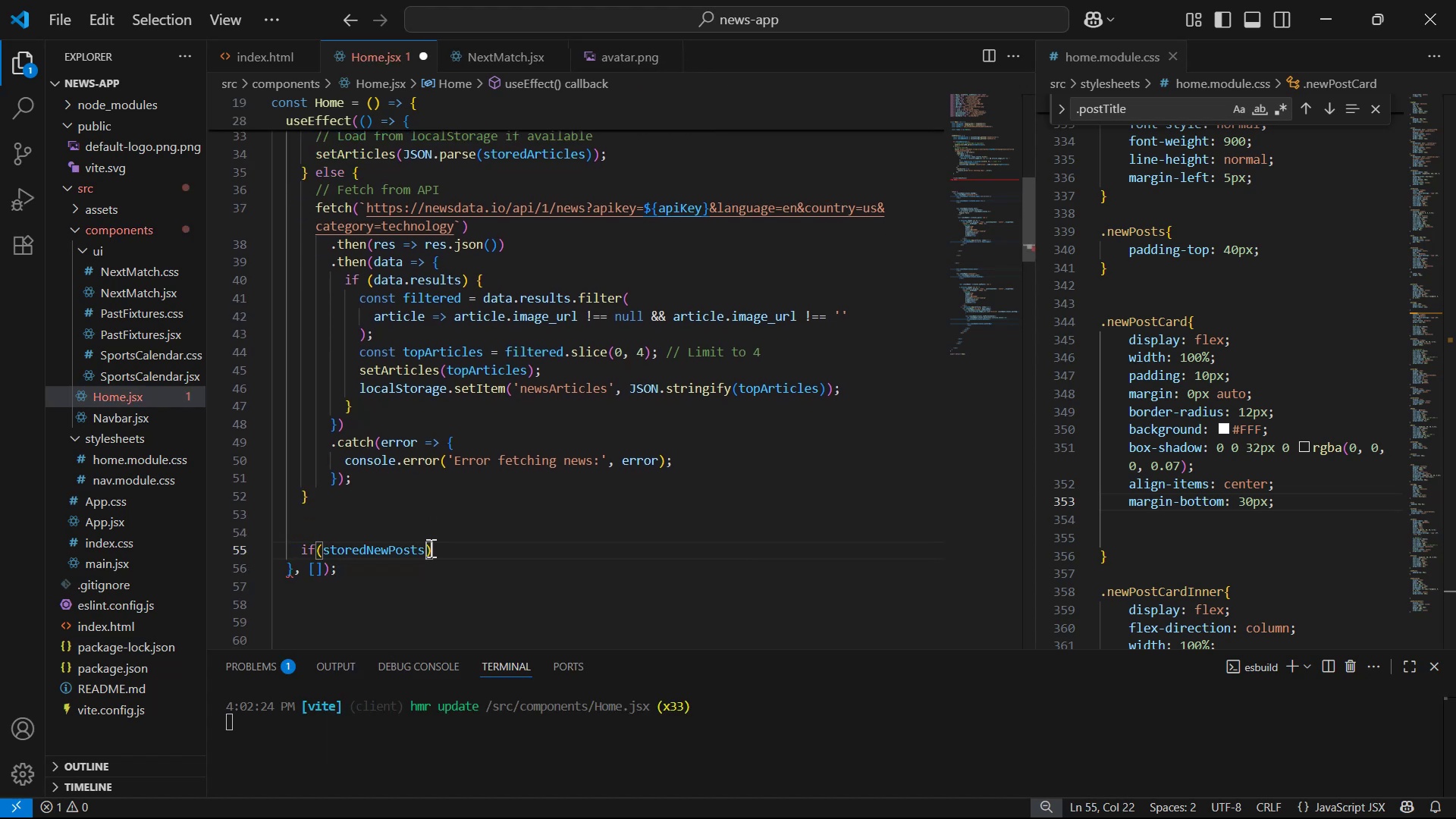 
scroll: coordinate [592, 255], scroll_direction: up, amount: 3.0
 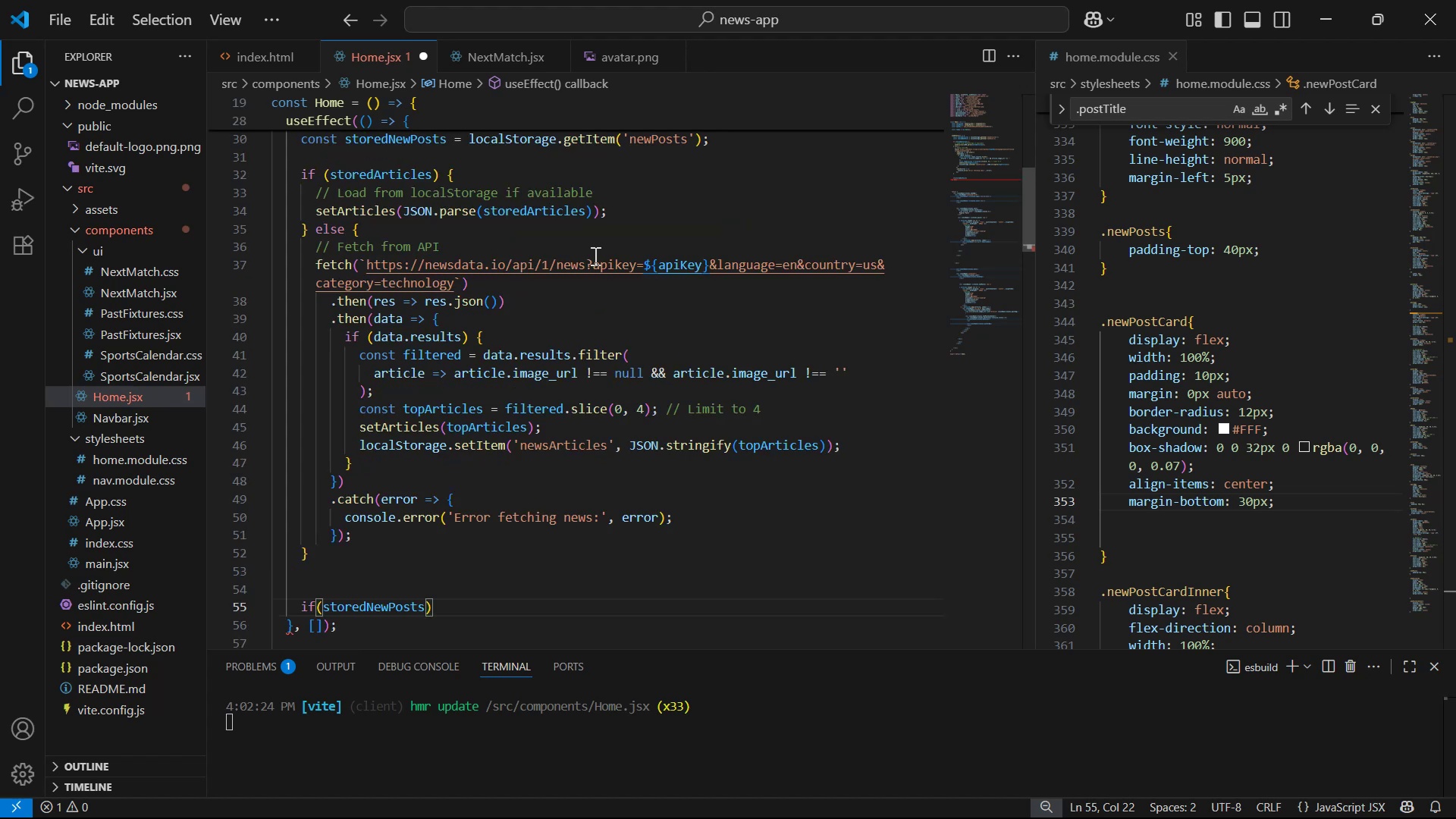 
scroll: coordinate [626, 256], scroll_direction: down, amount: 2.0
 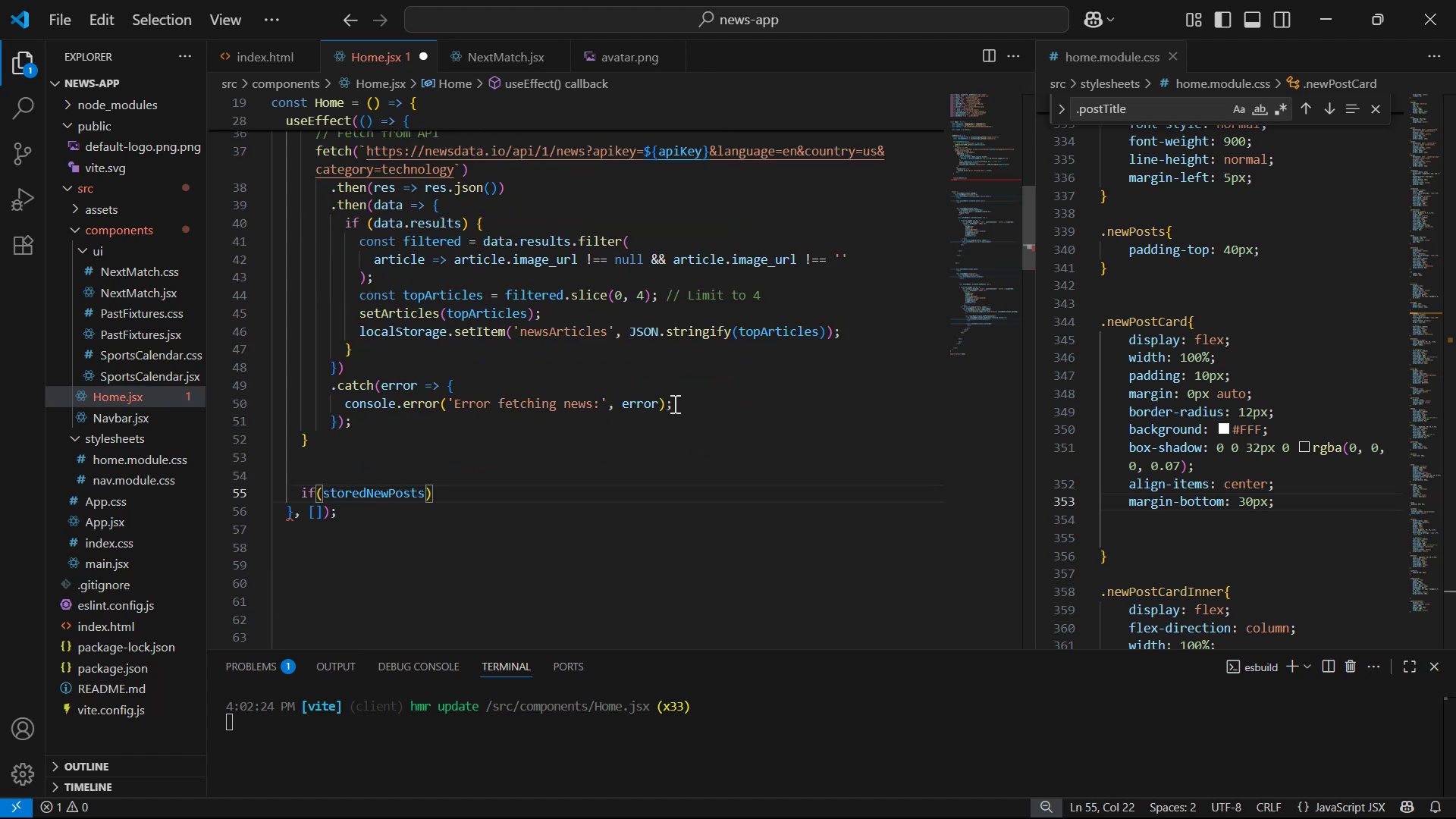 
key(ArrowRight)
 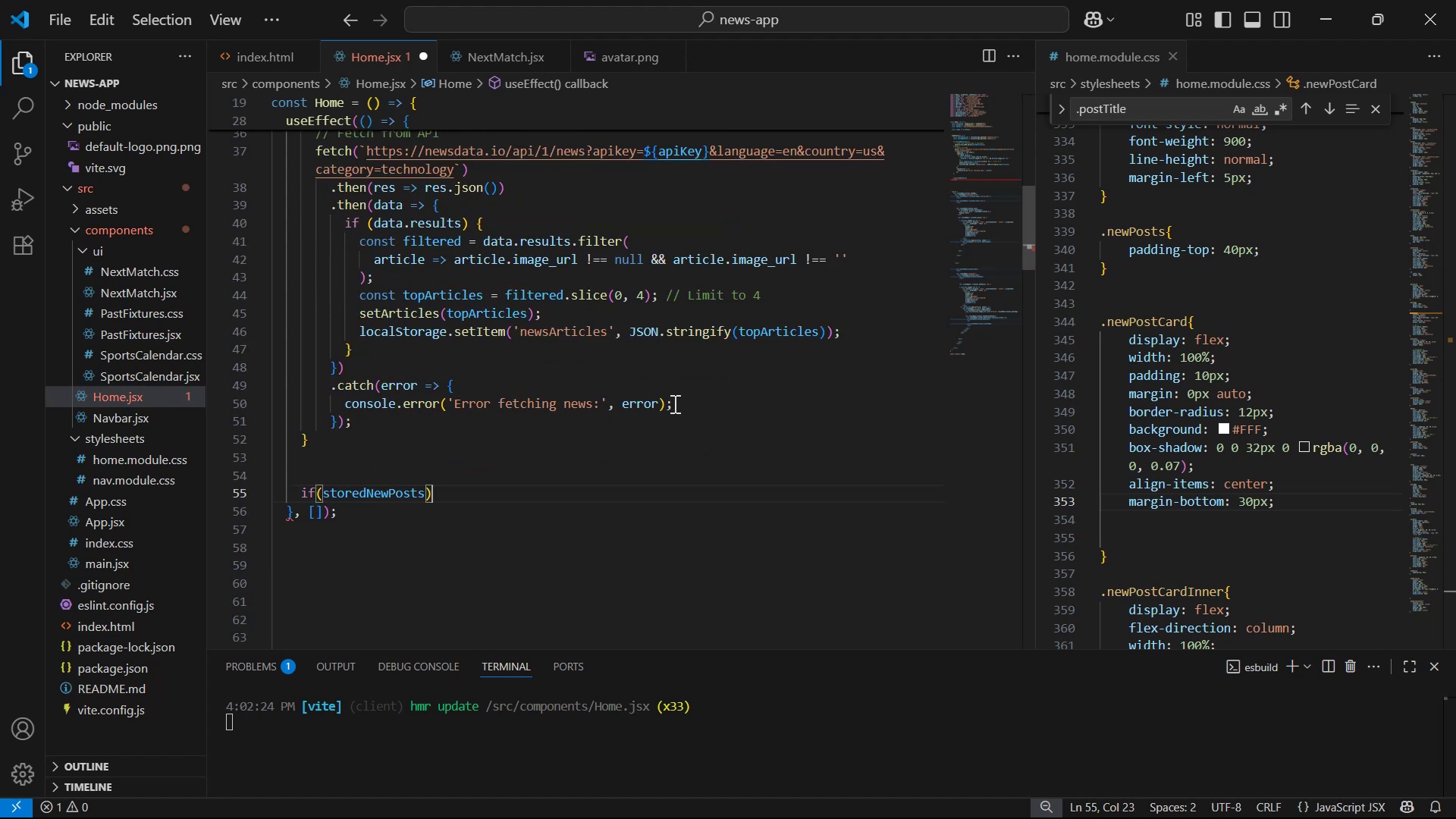 
key(Space)
 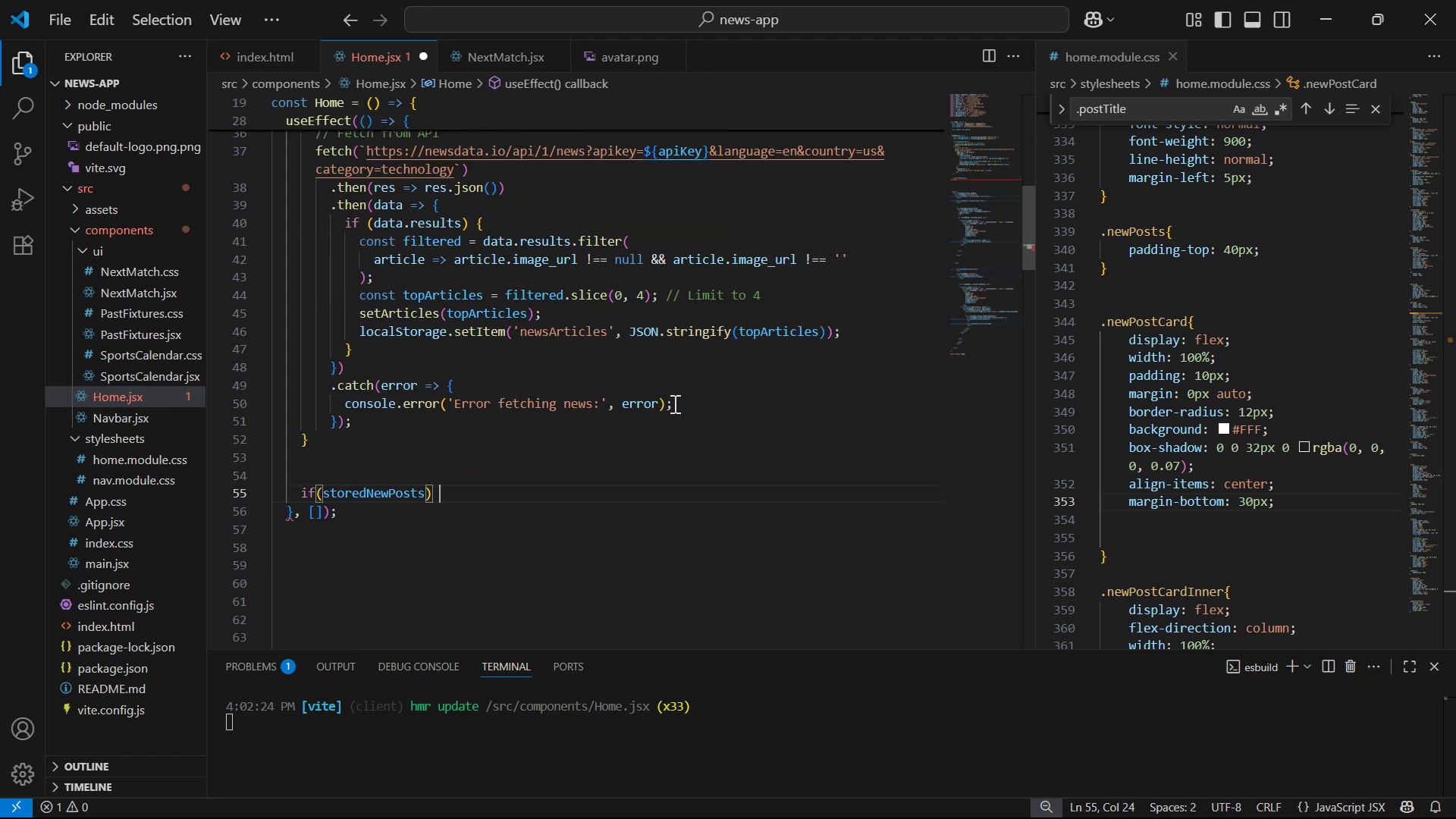 
key(Shift+BracketLeft)
 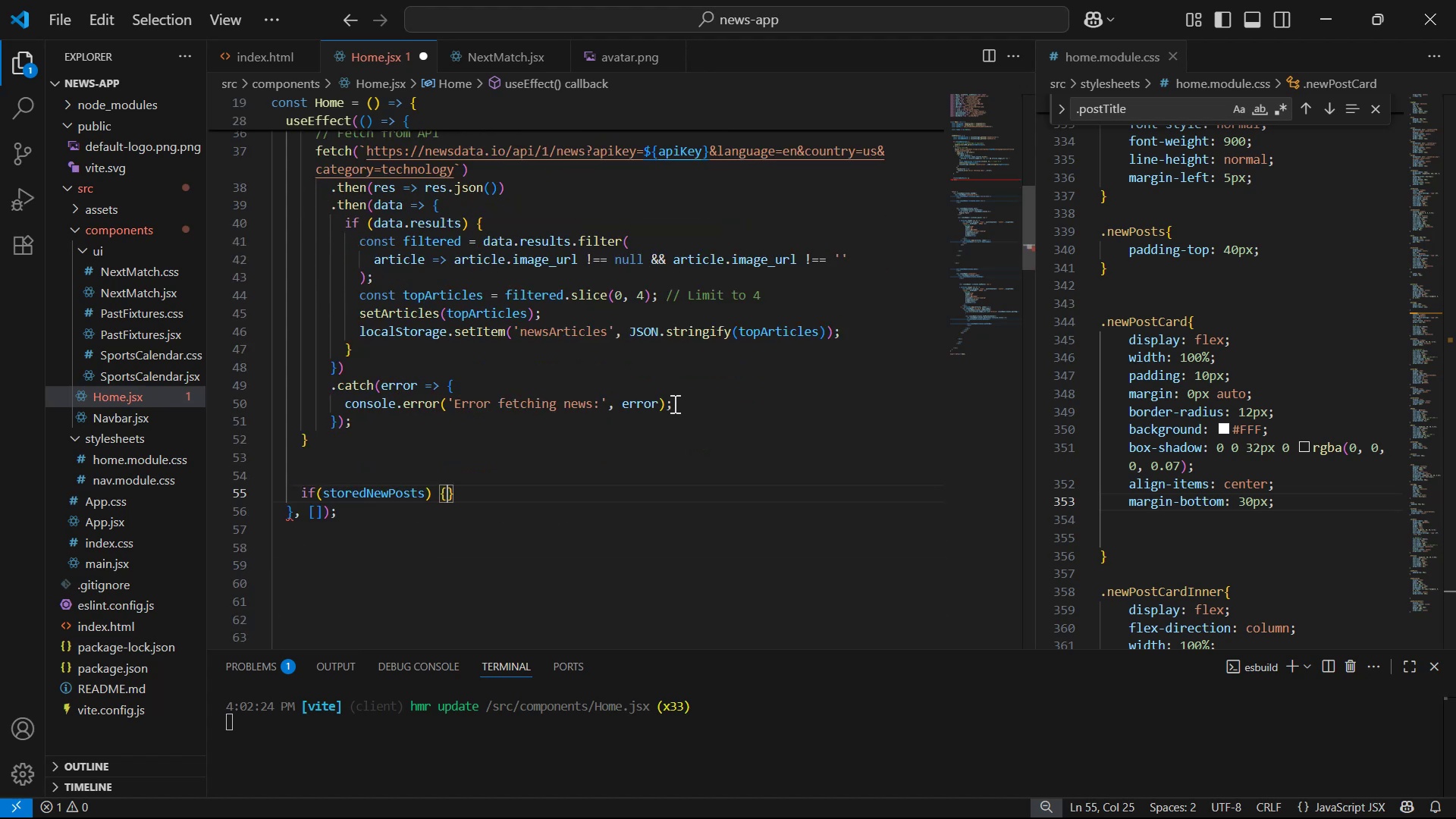 
key(Enter)
 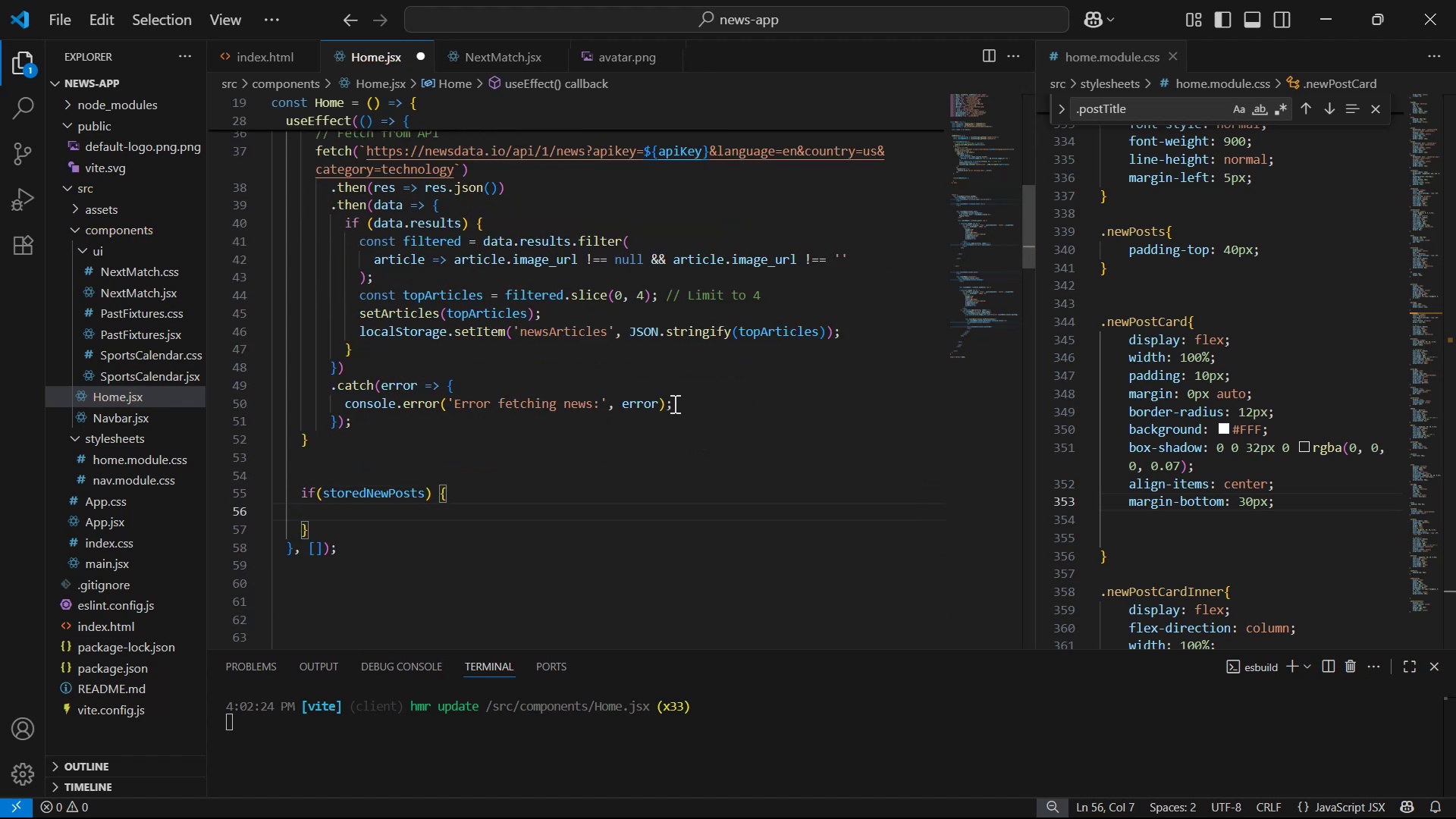 
scroll: coordinate [718, 330], scroll_direction: up, amount: 6.0
 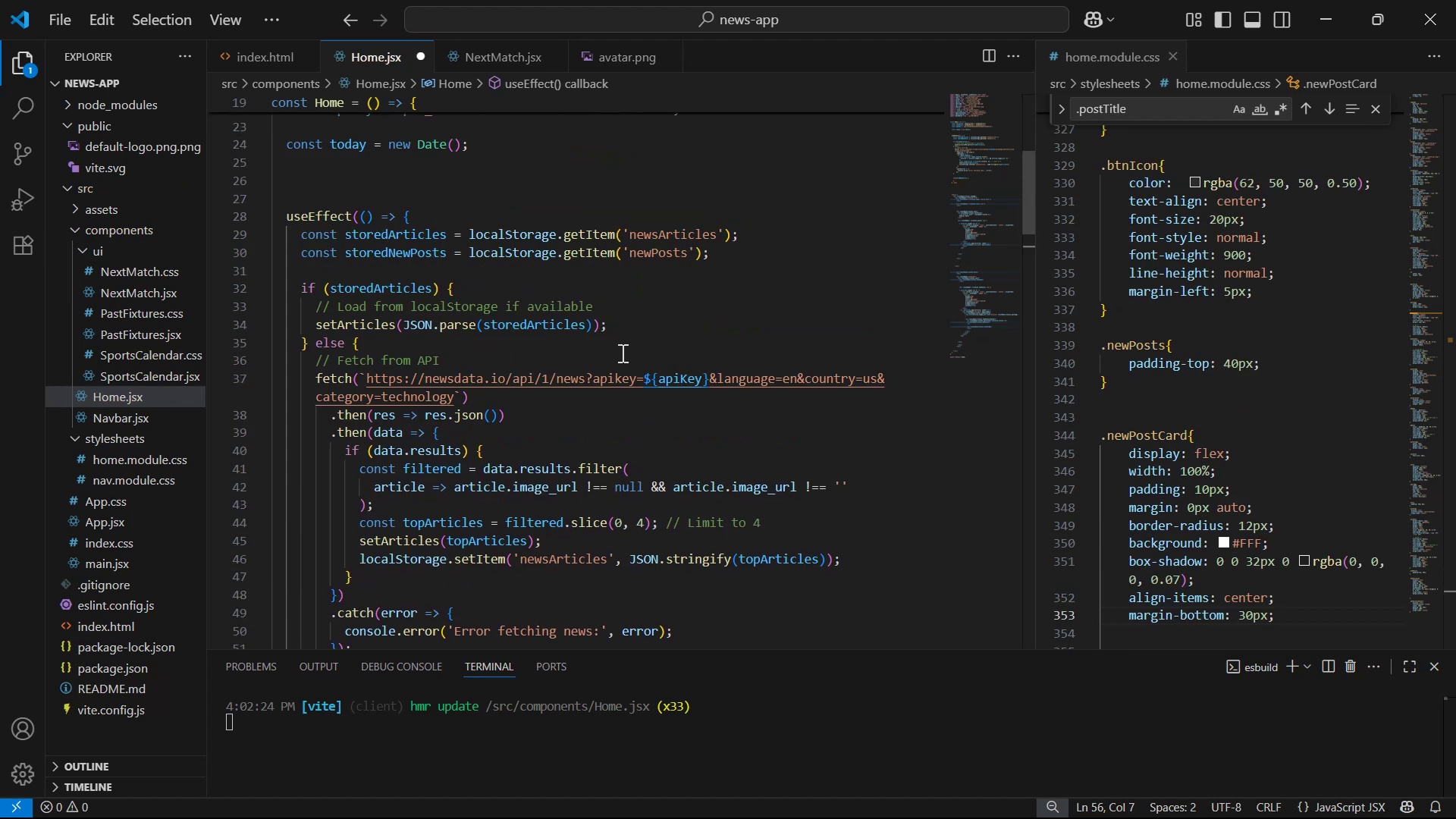 
left_click([645, 330])
 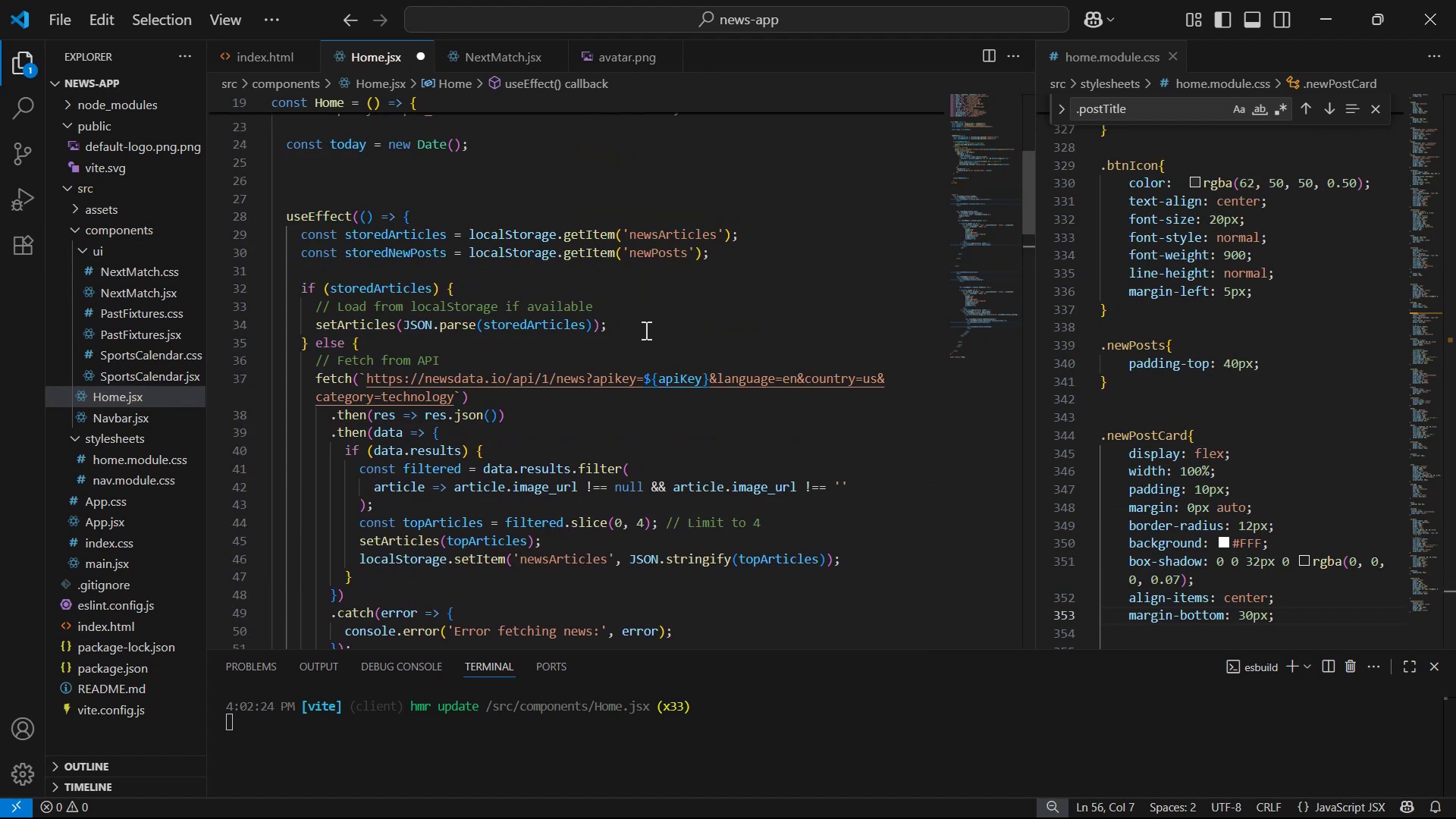 
key(Control+C)
 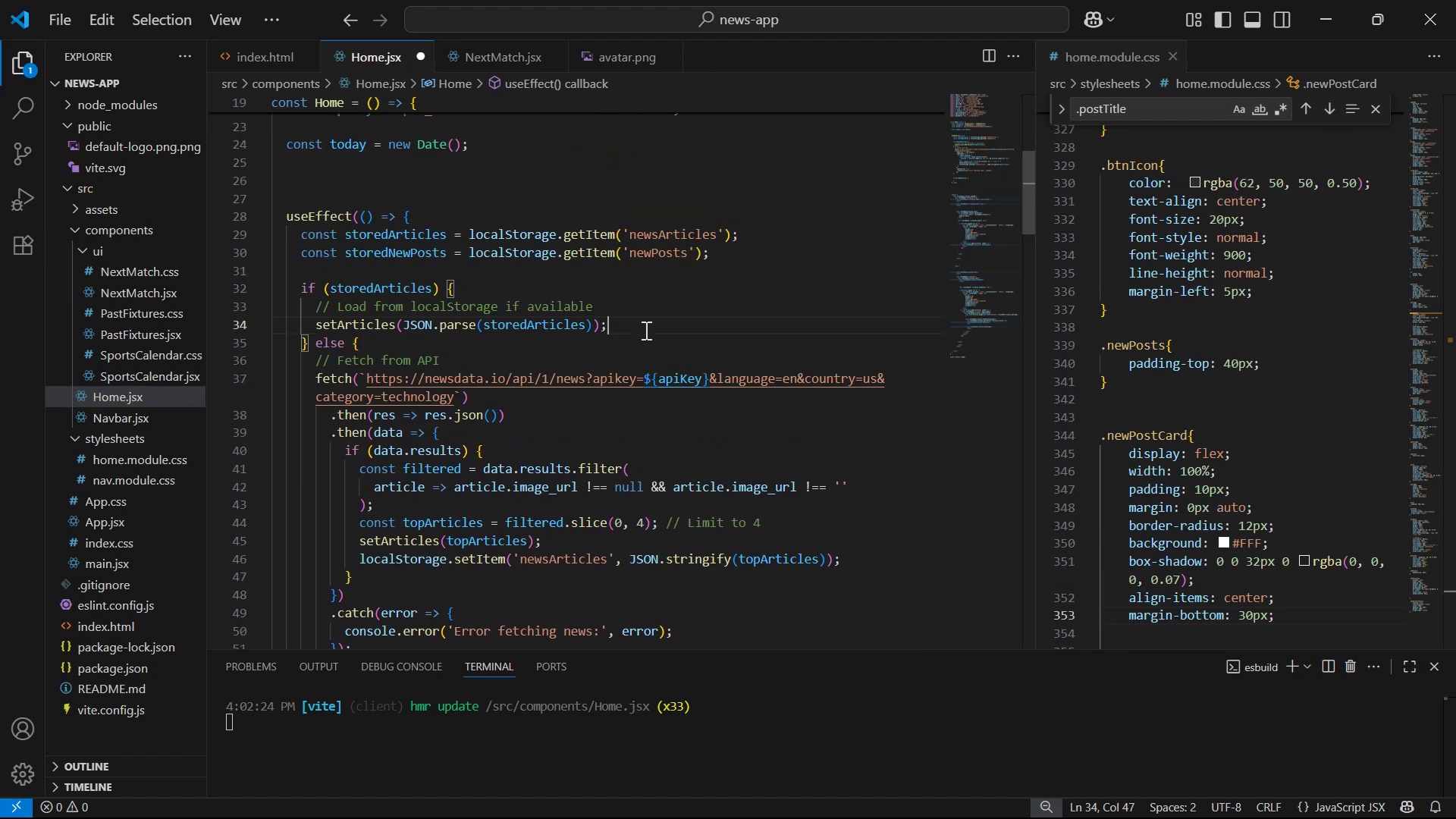 
scroll: coordinate [645, 389], scroll_direction: down, amount: 3.0
 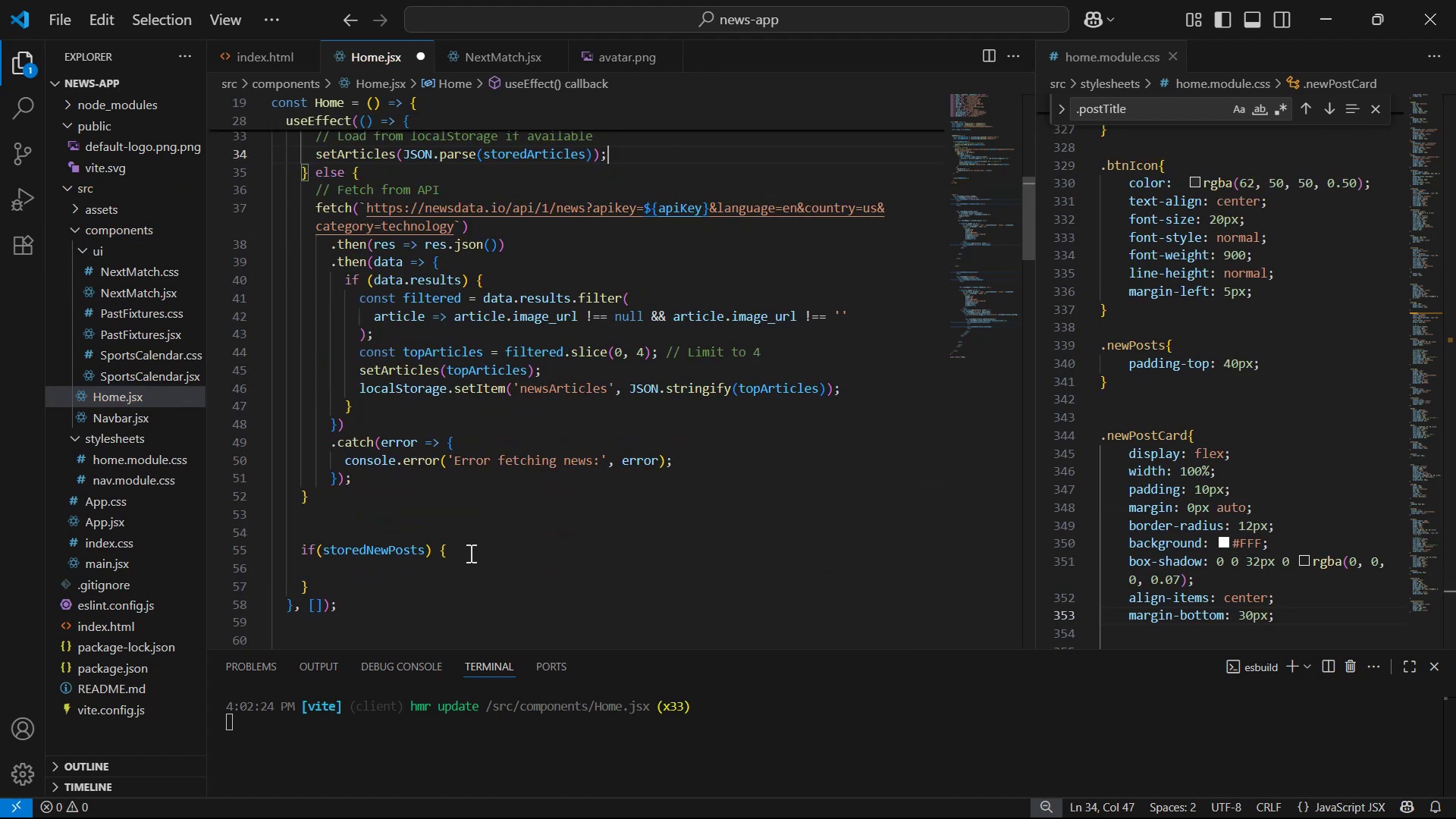 
left_click([469, 560])
 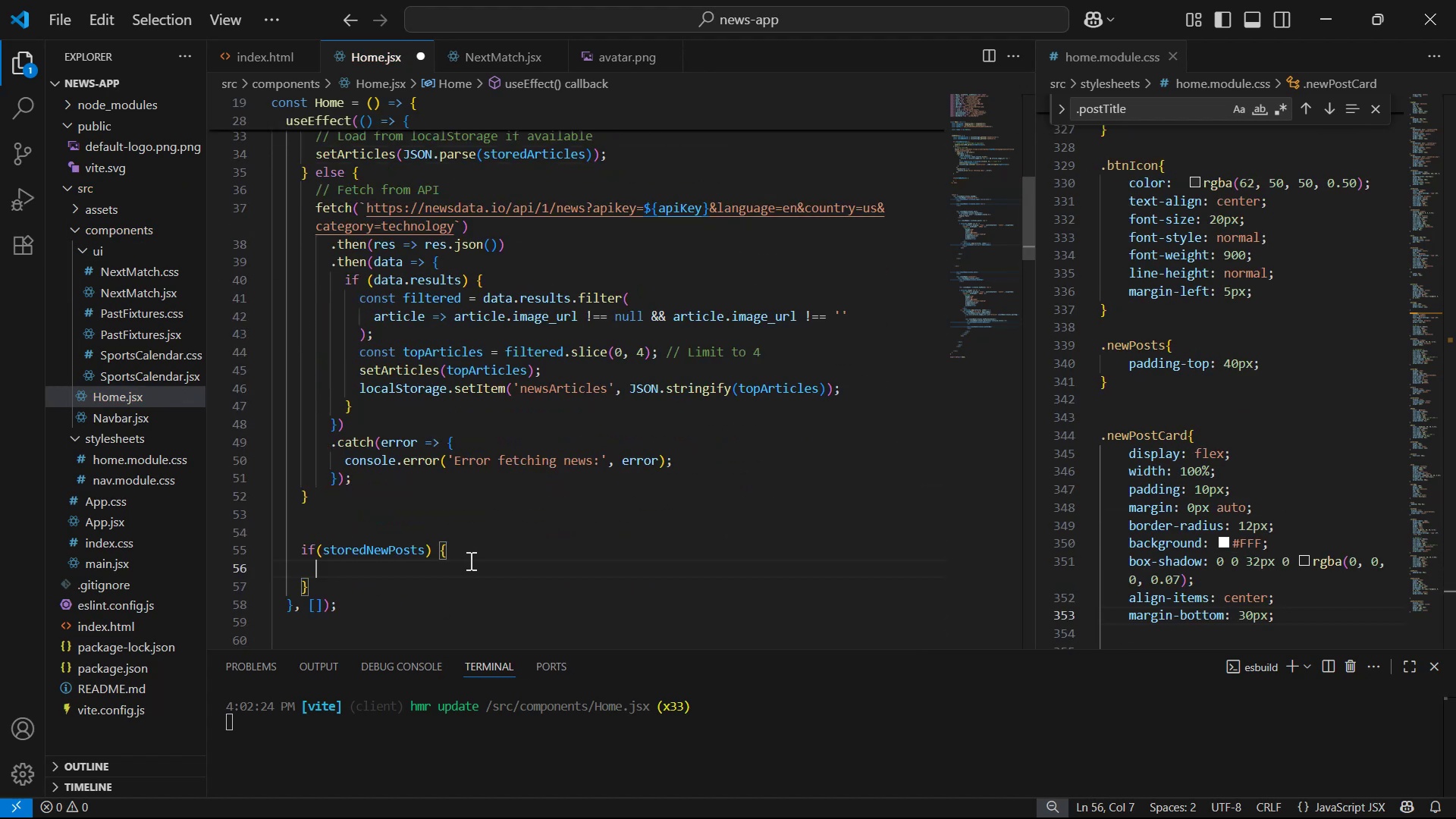 
key(Control+V)
 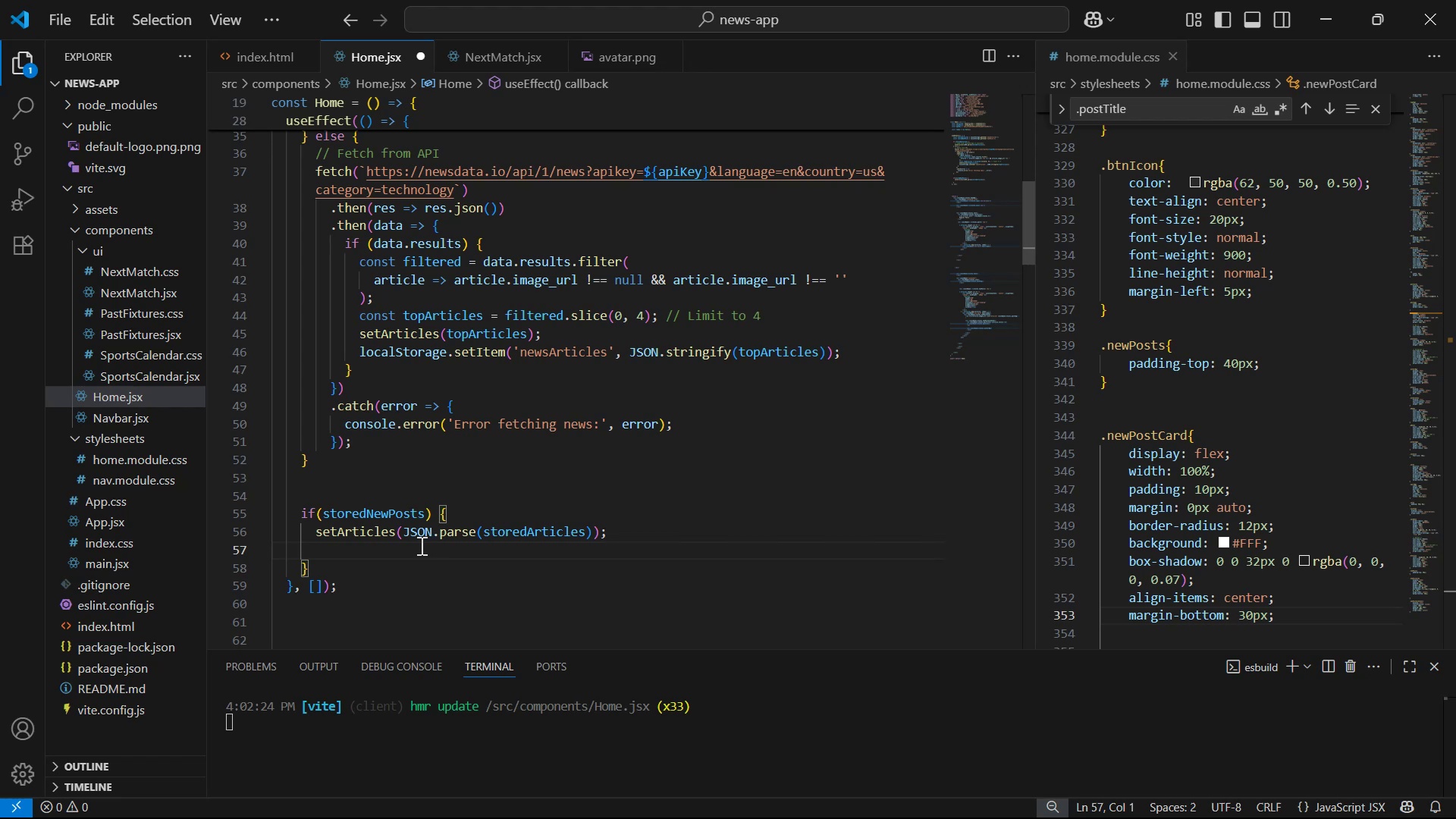 
left_click_drag(start_coordinate=[397, 536], to_coordinate=[337, 532])
 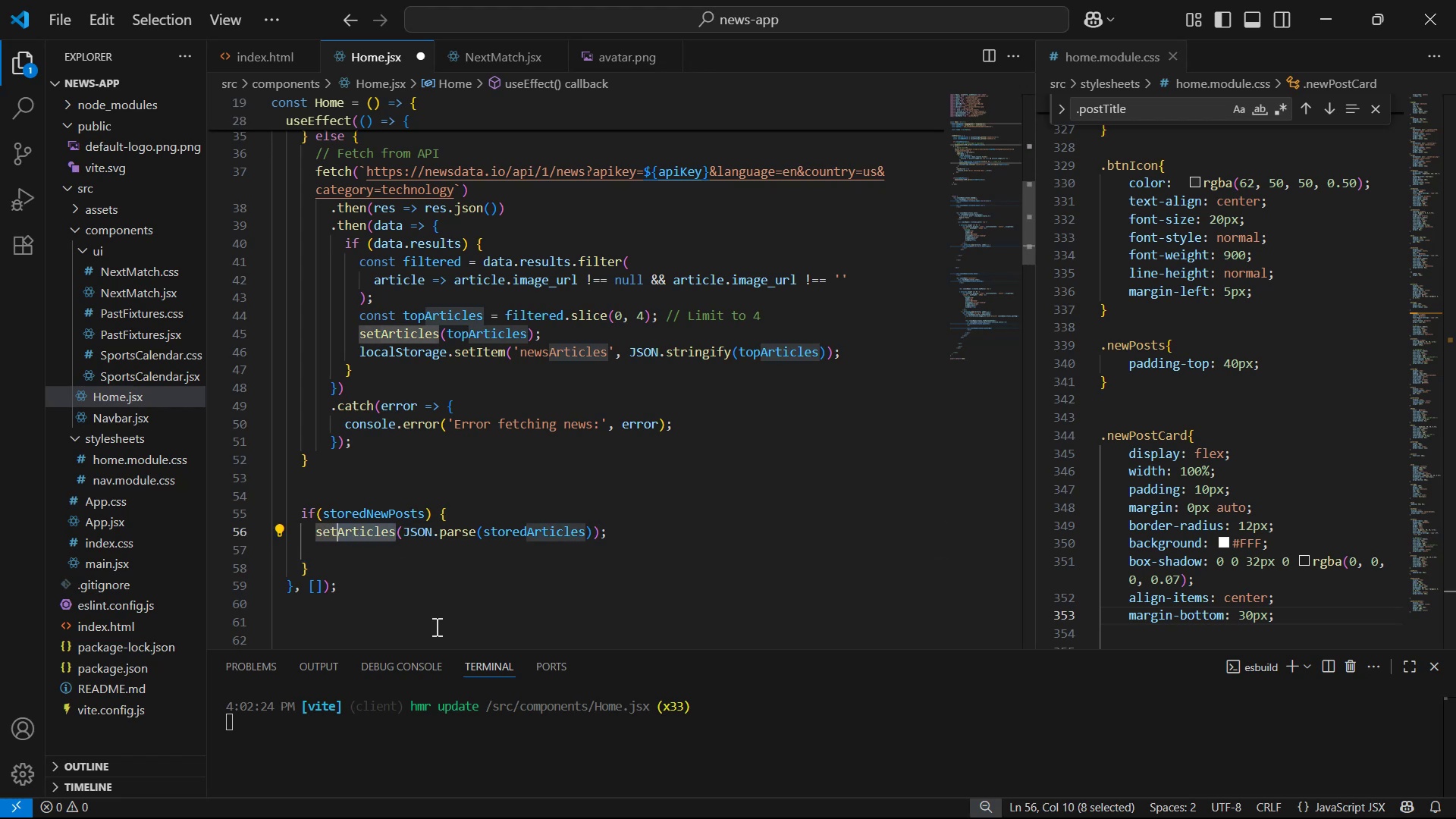 
type(New)
 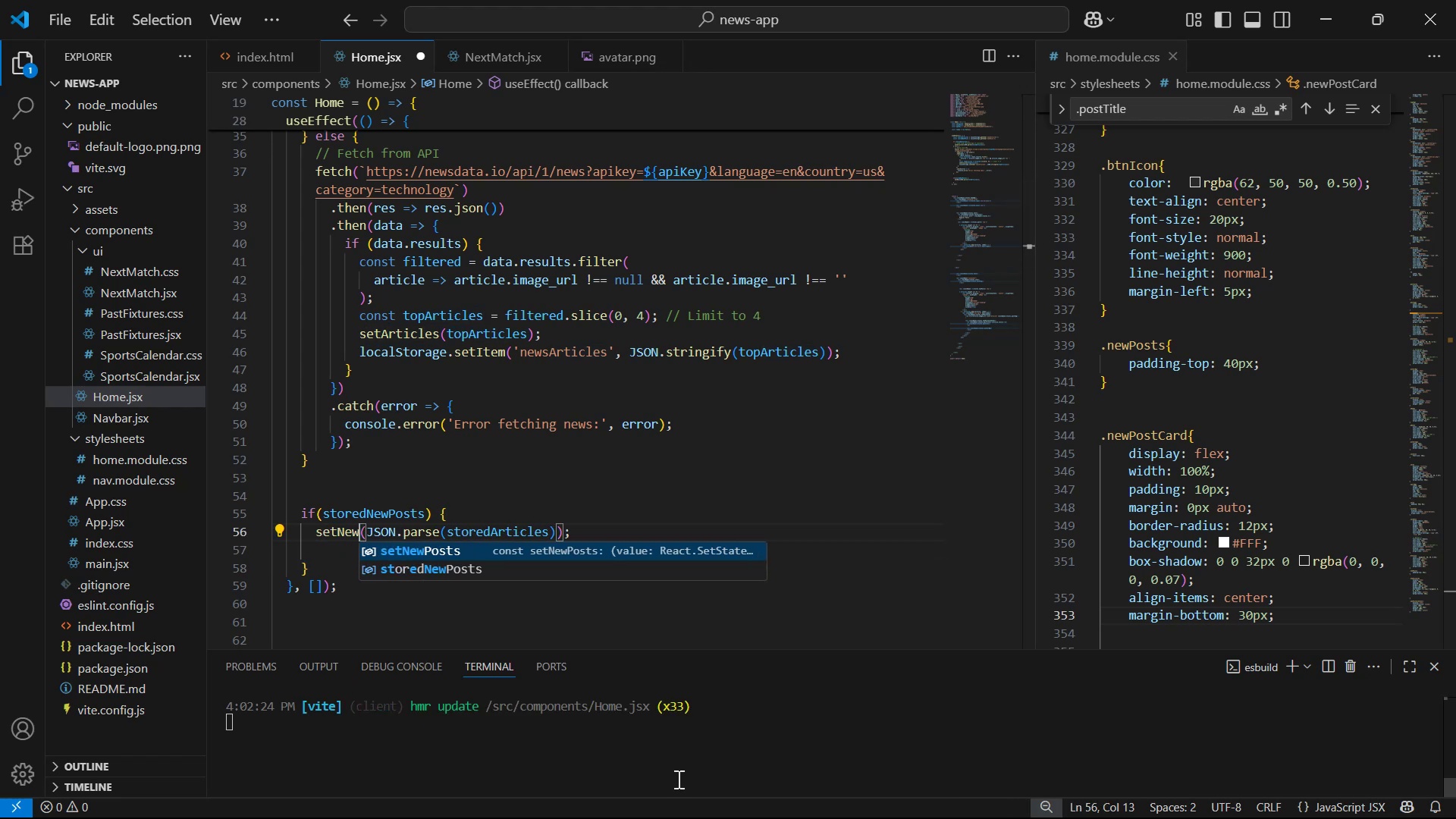 
key(Enter)
 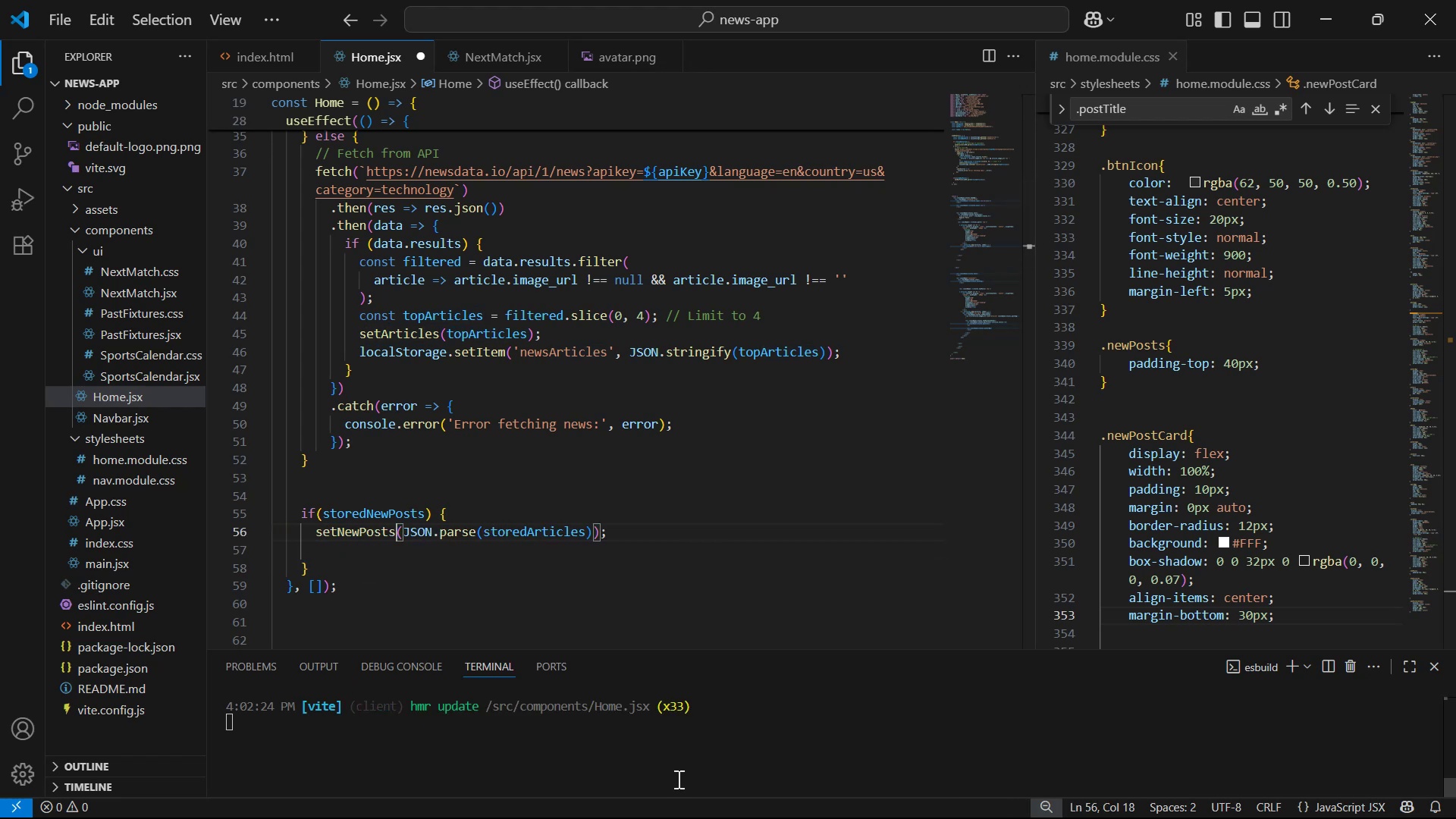 
hold_key(key=ArrowRight, duration=1.18)
 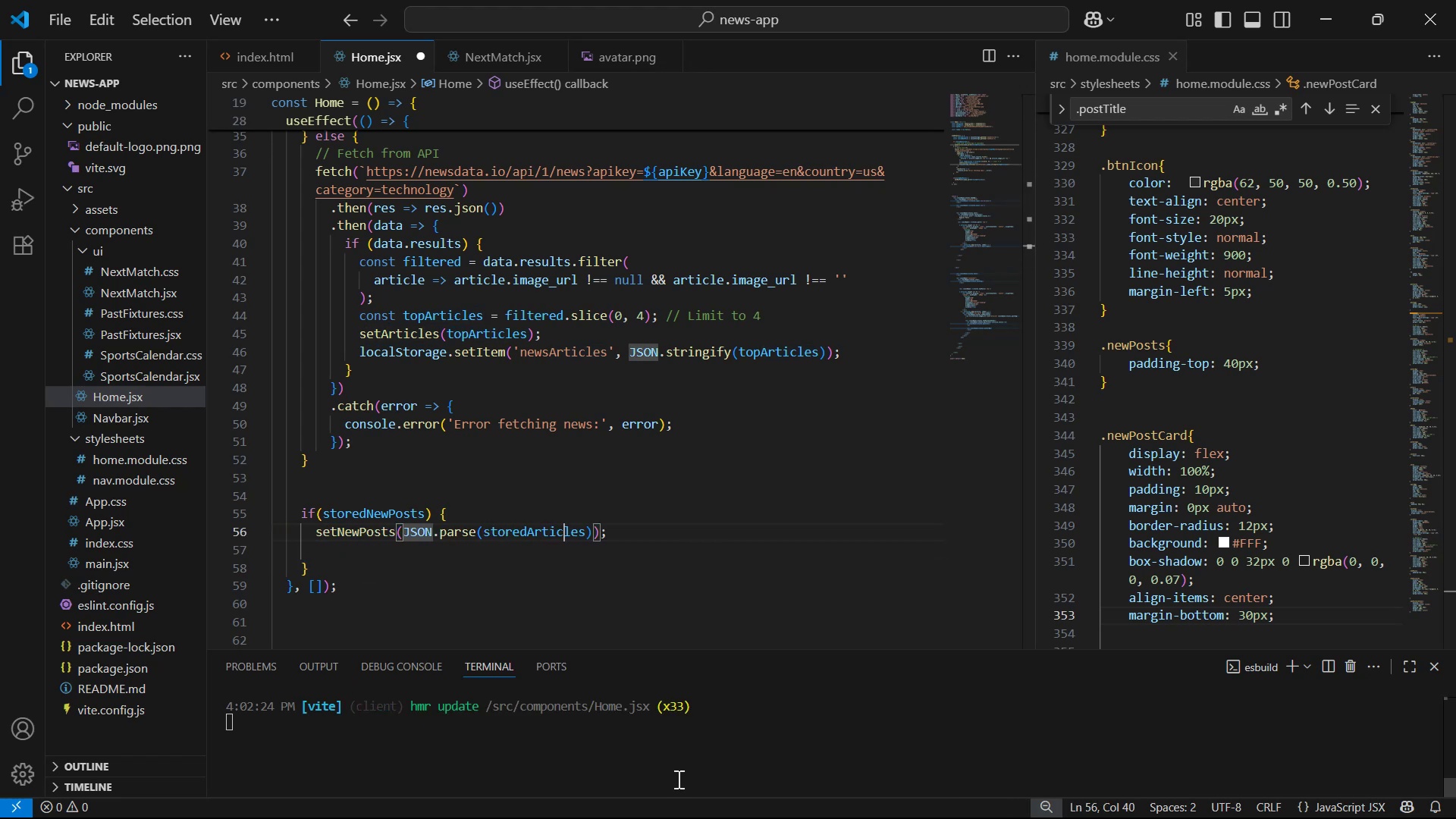 
key(ArrowRight)
 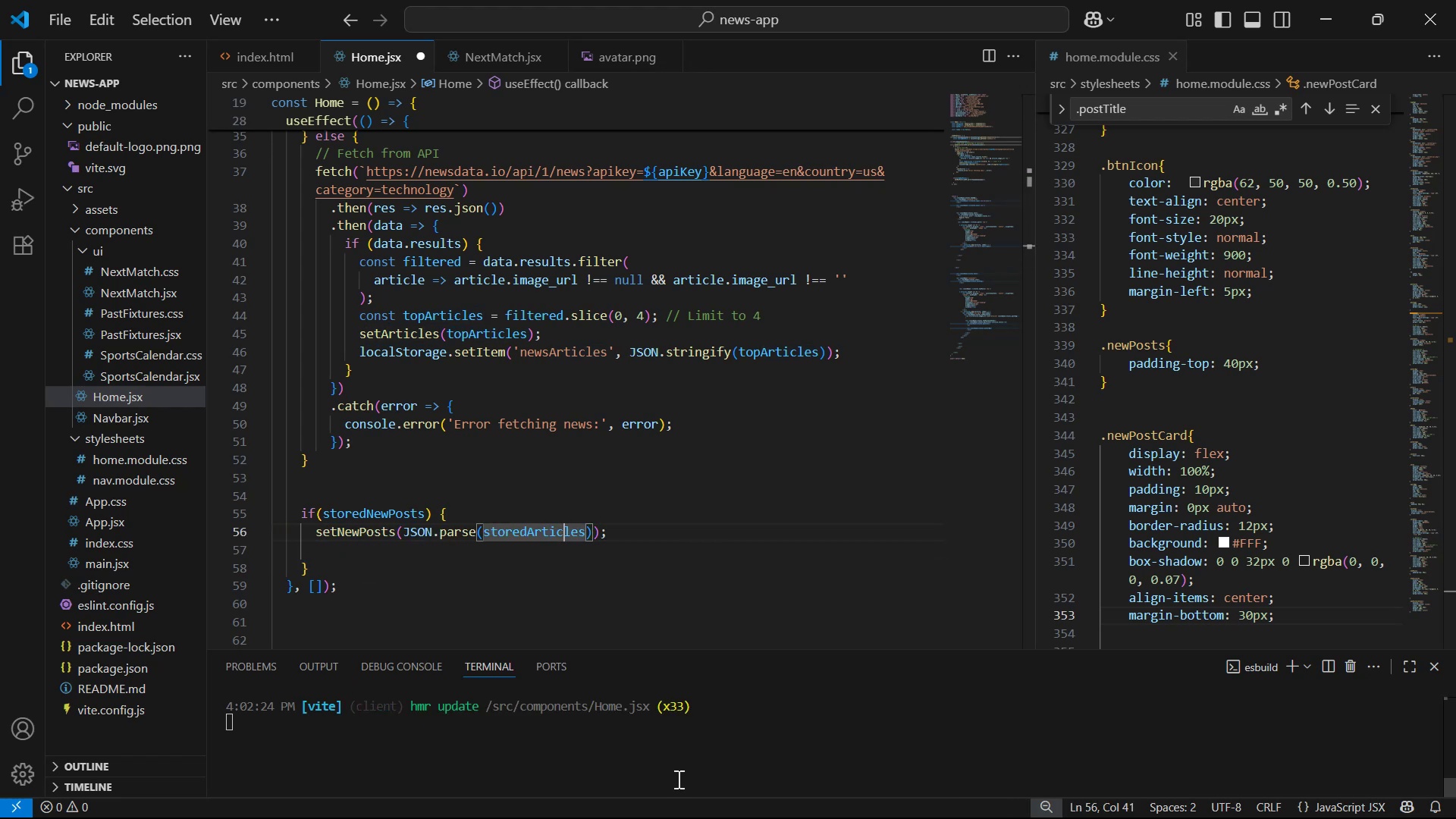 
key(ArrowRight)
 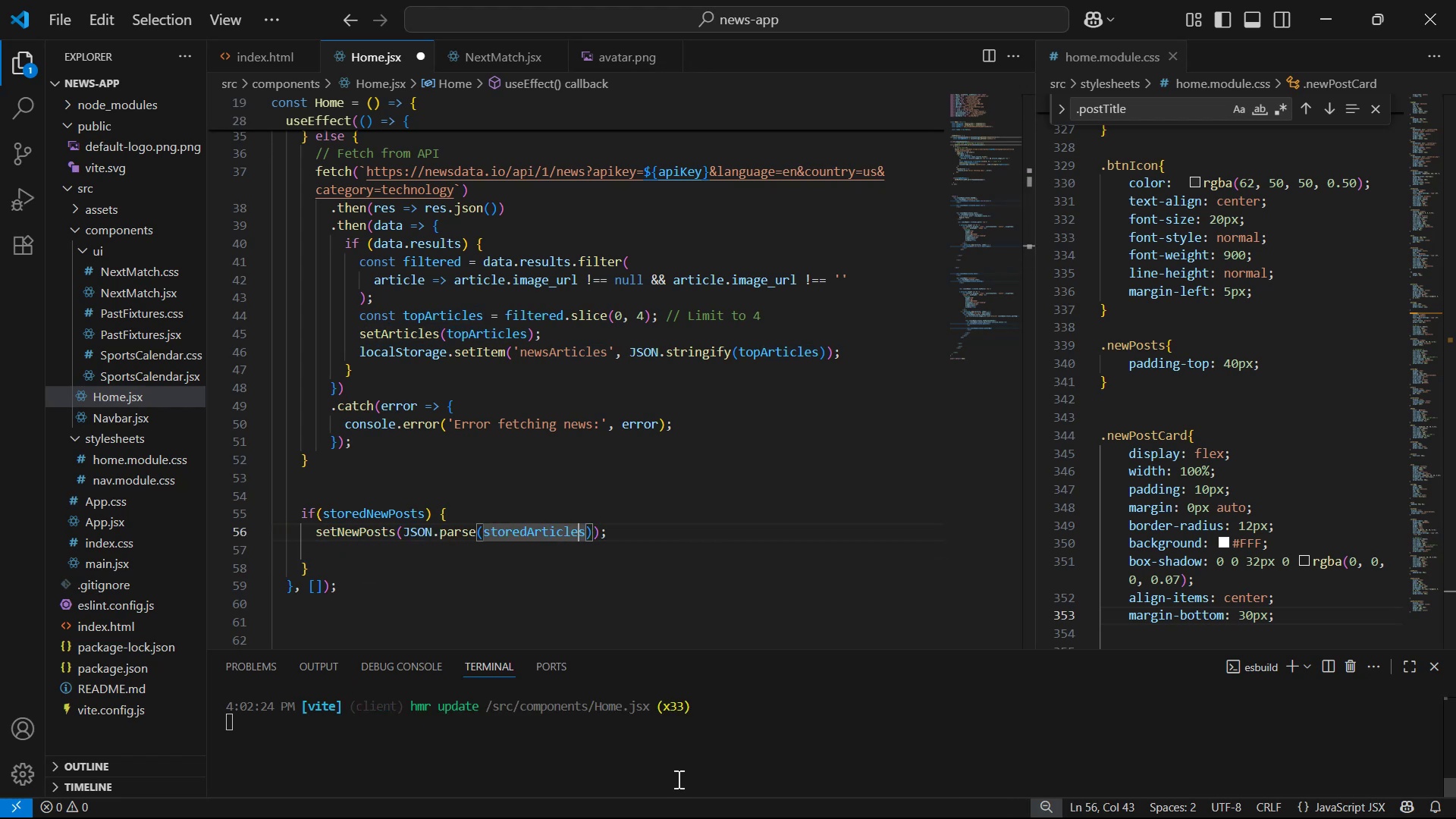 
key(ArrowRight)
 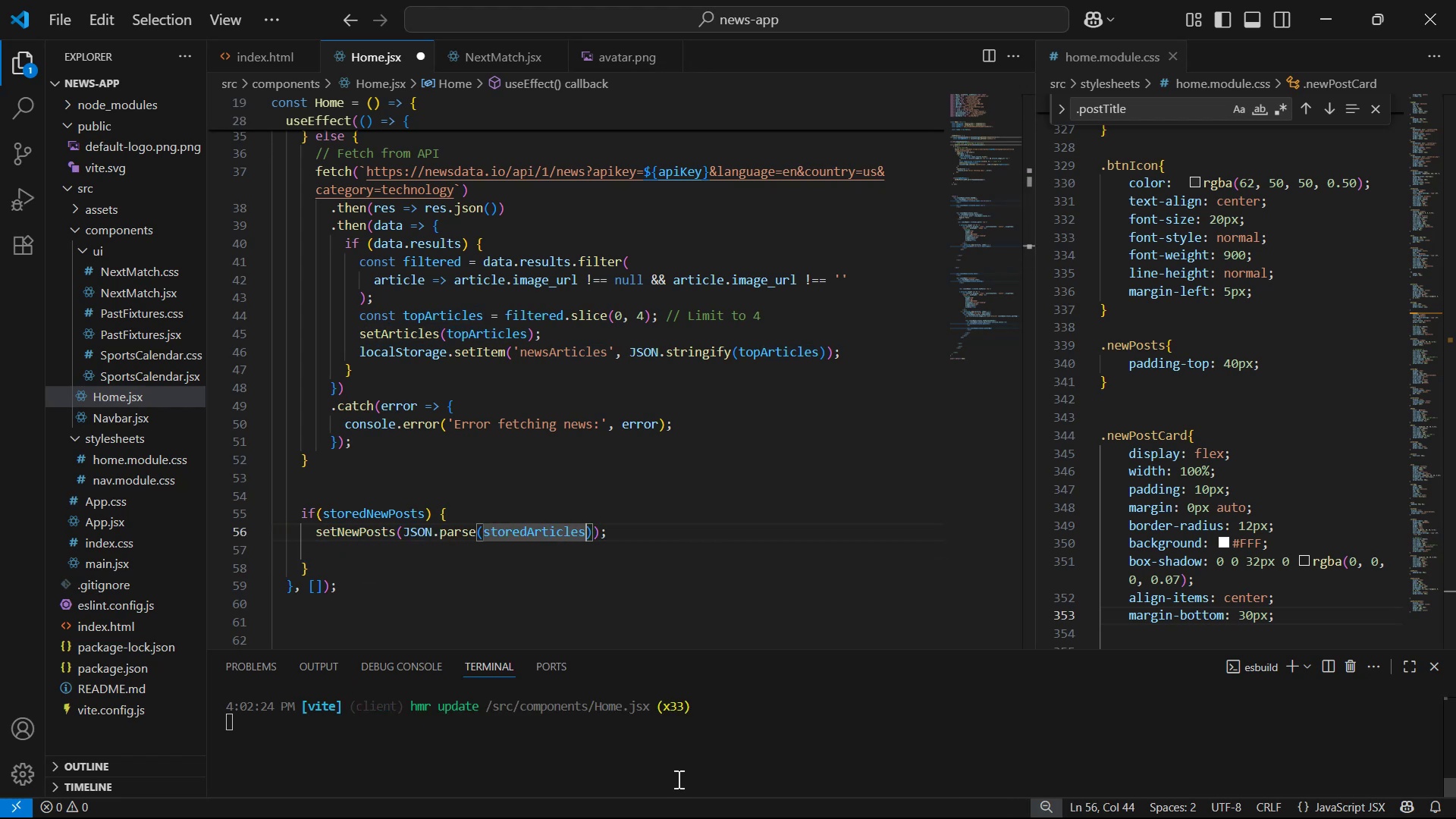 
hold_key(key=Backspace, duration=0.79)
 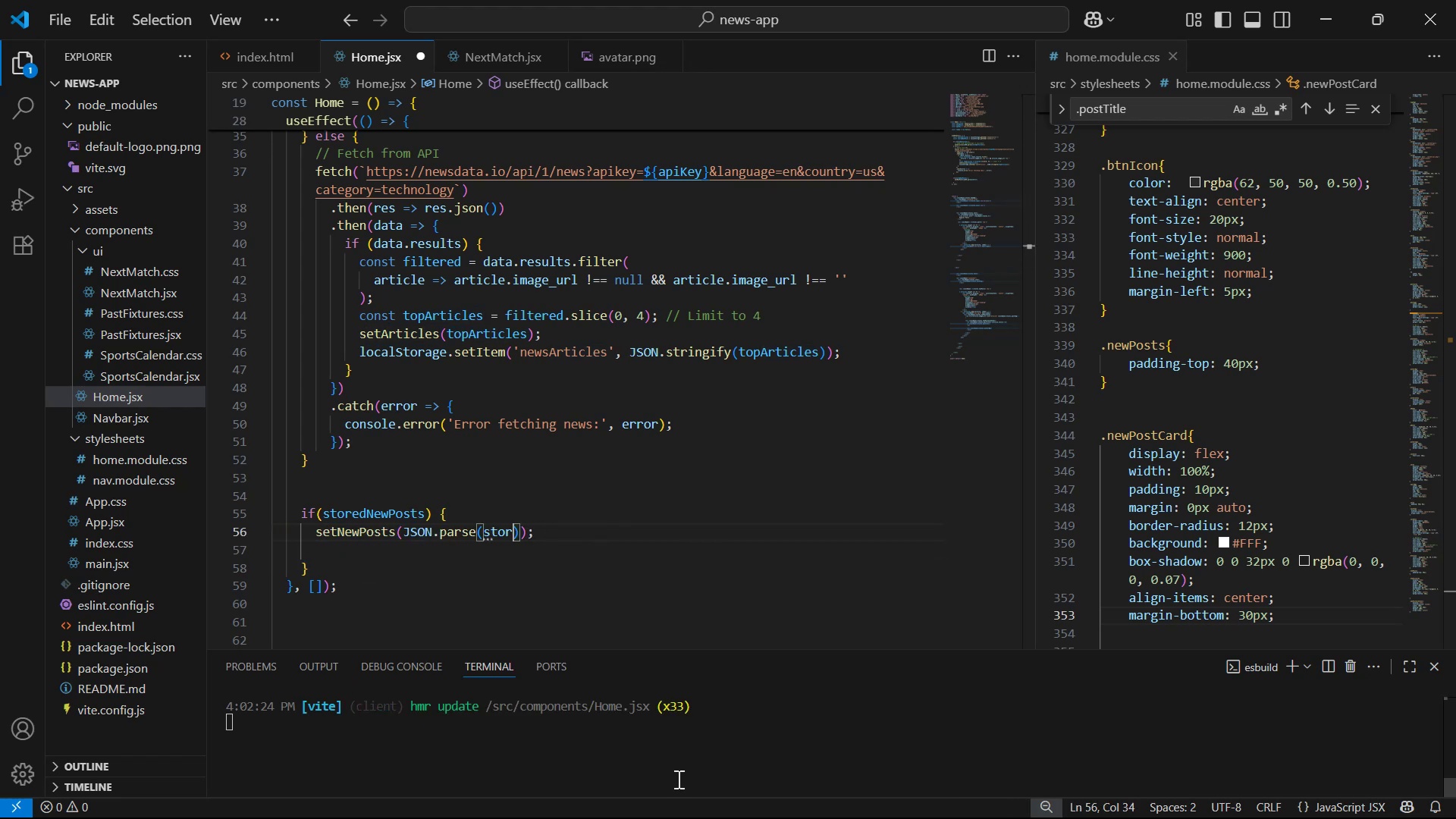 
key(Backspace)
 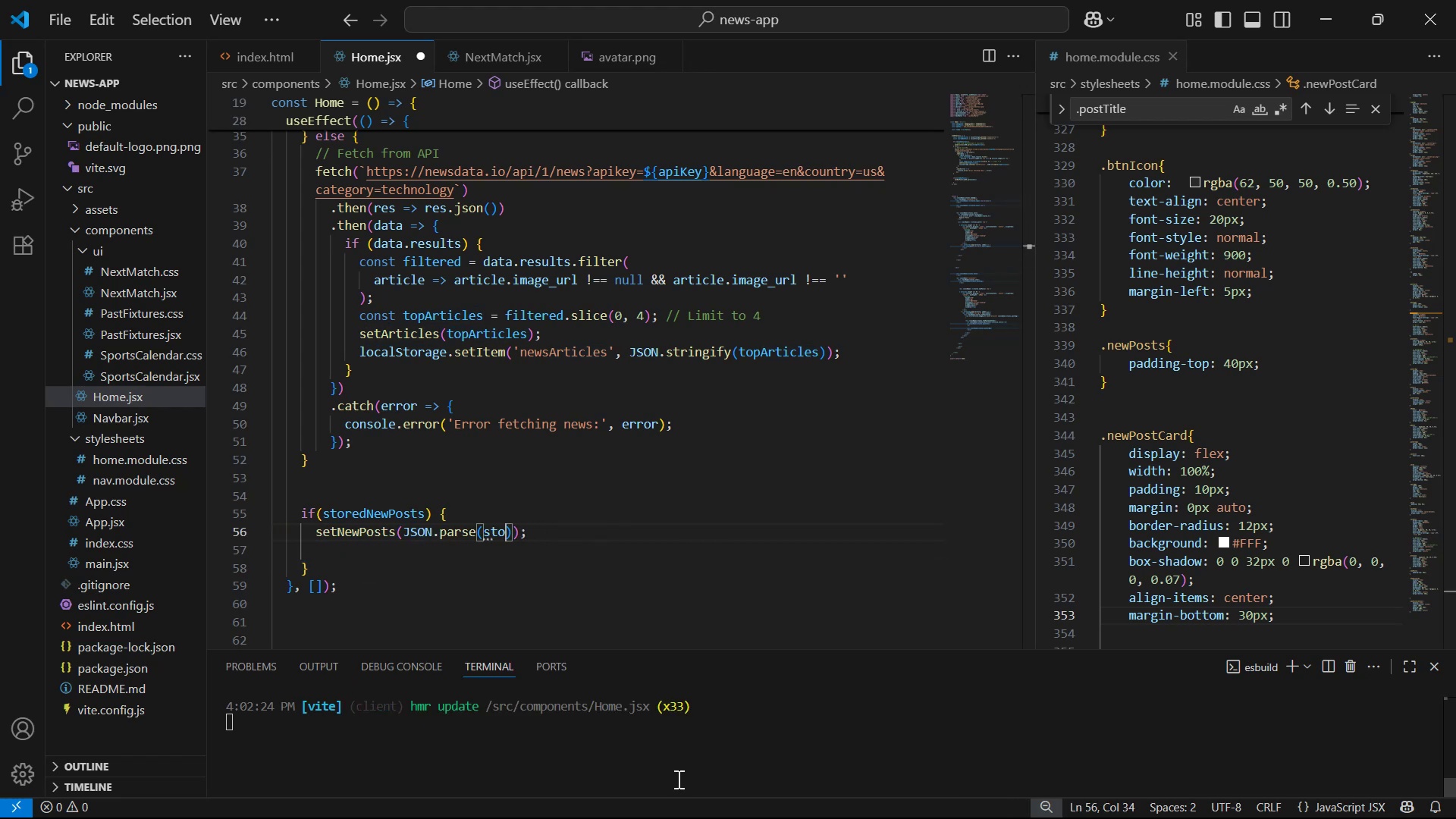 
key(Backspace)
 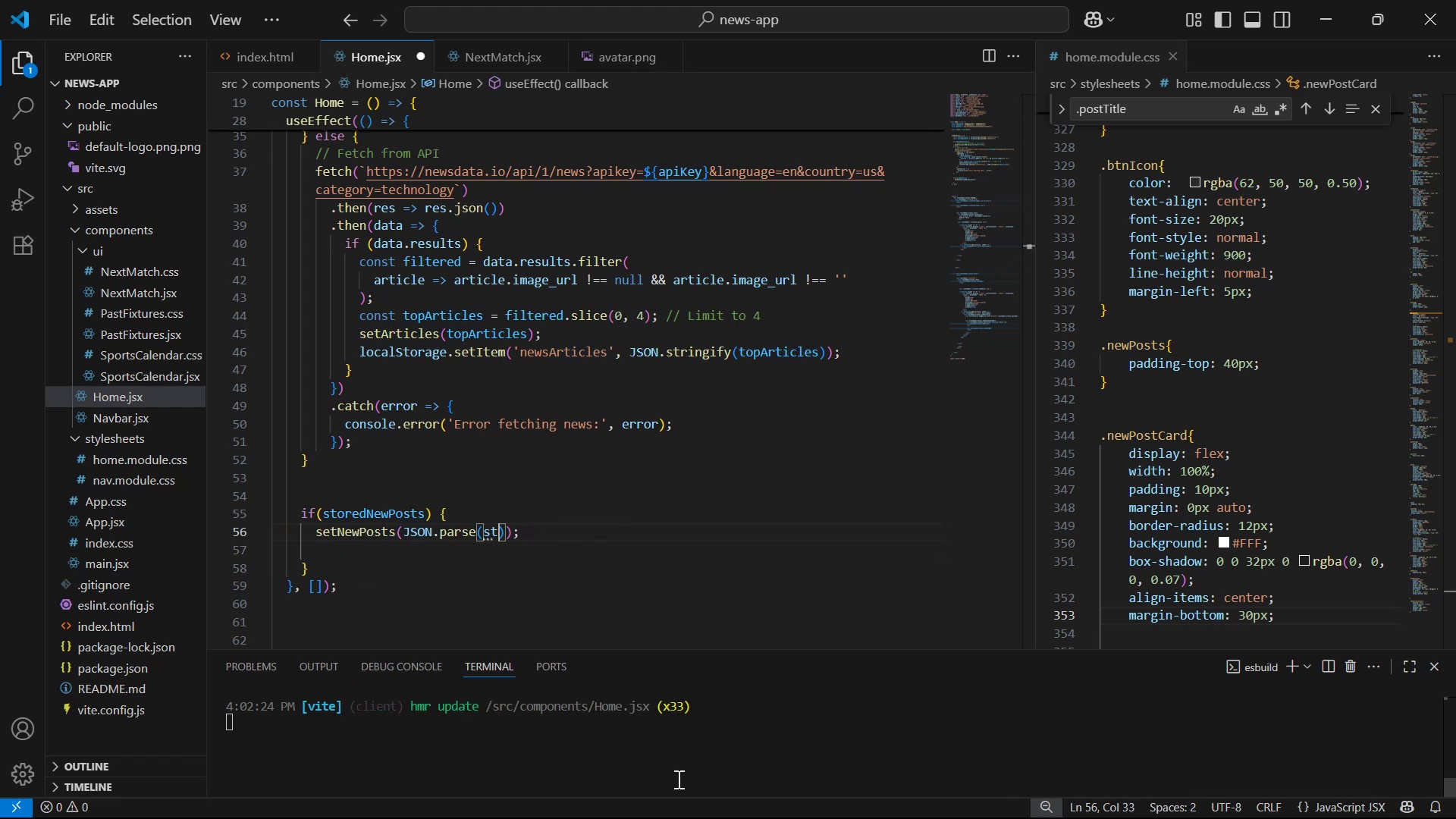 
key(Backspace)
 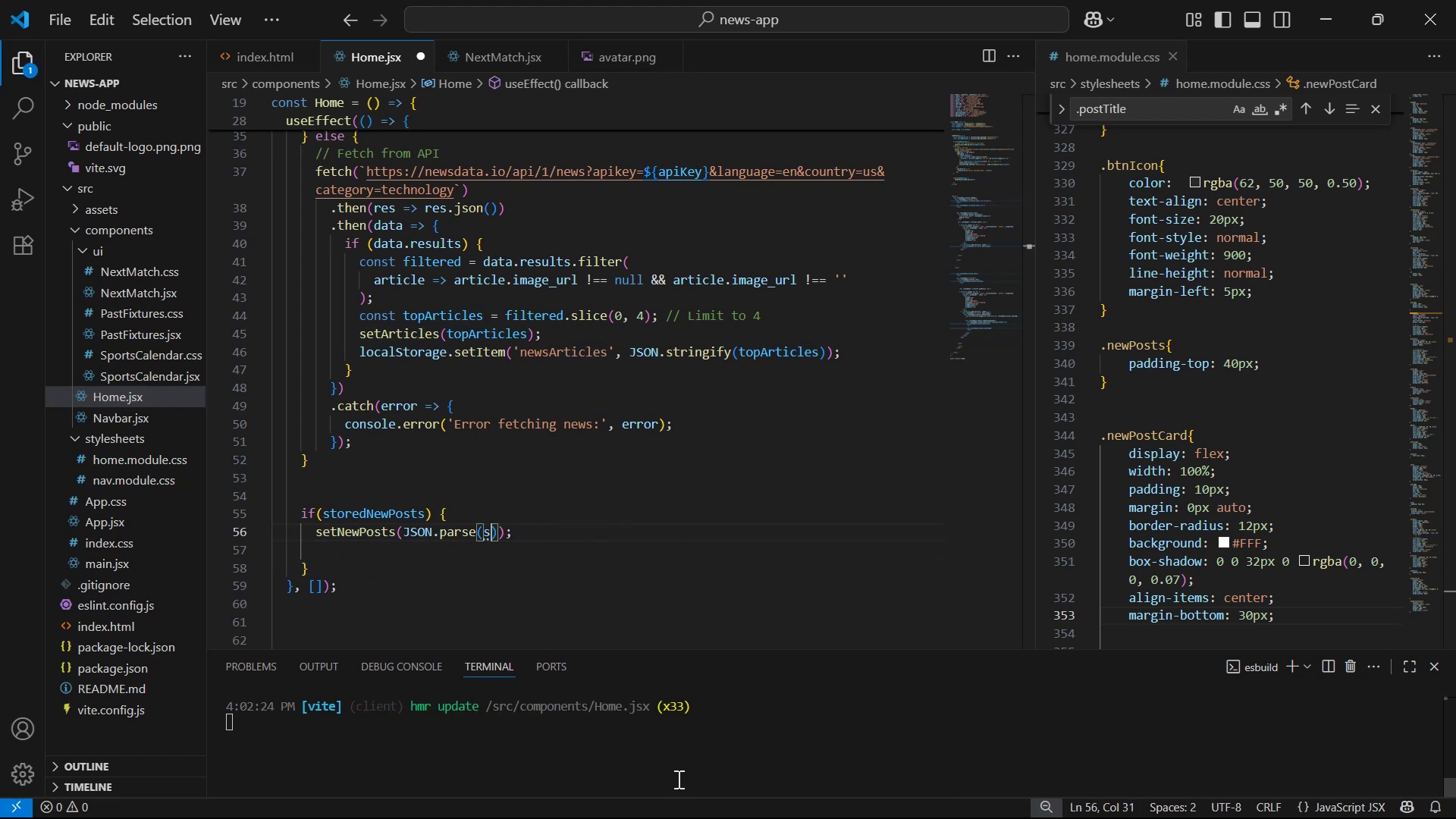 
key(Backspace)
 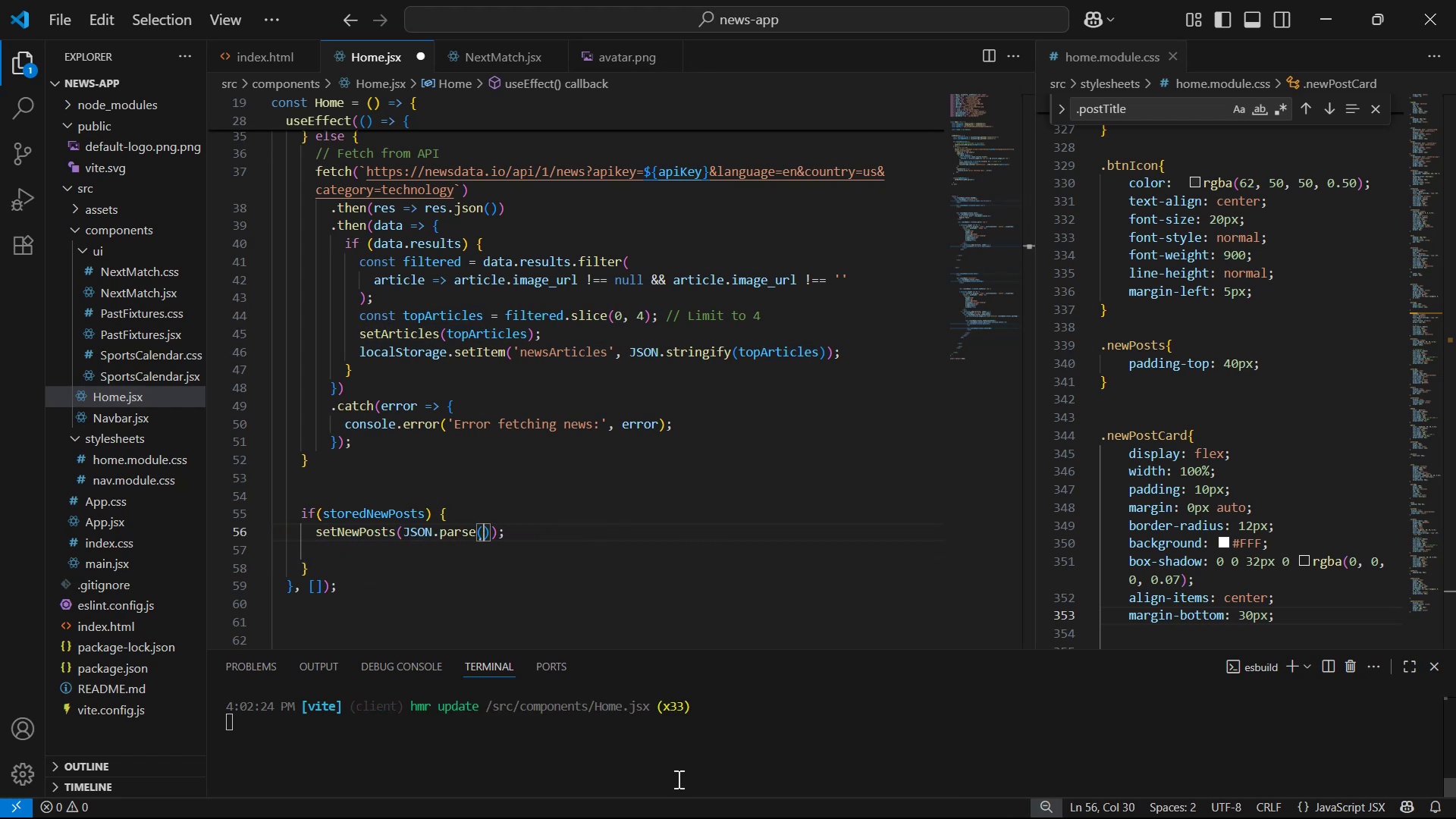 
key(S)
 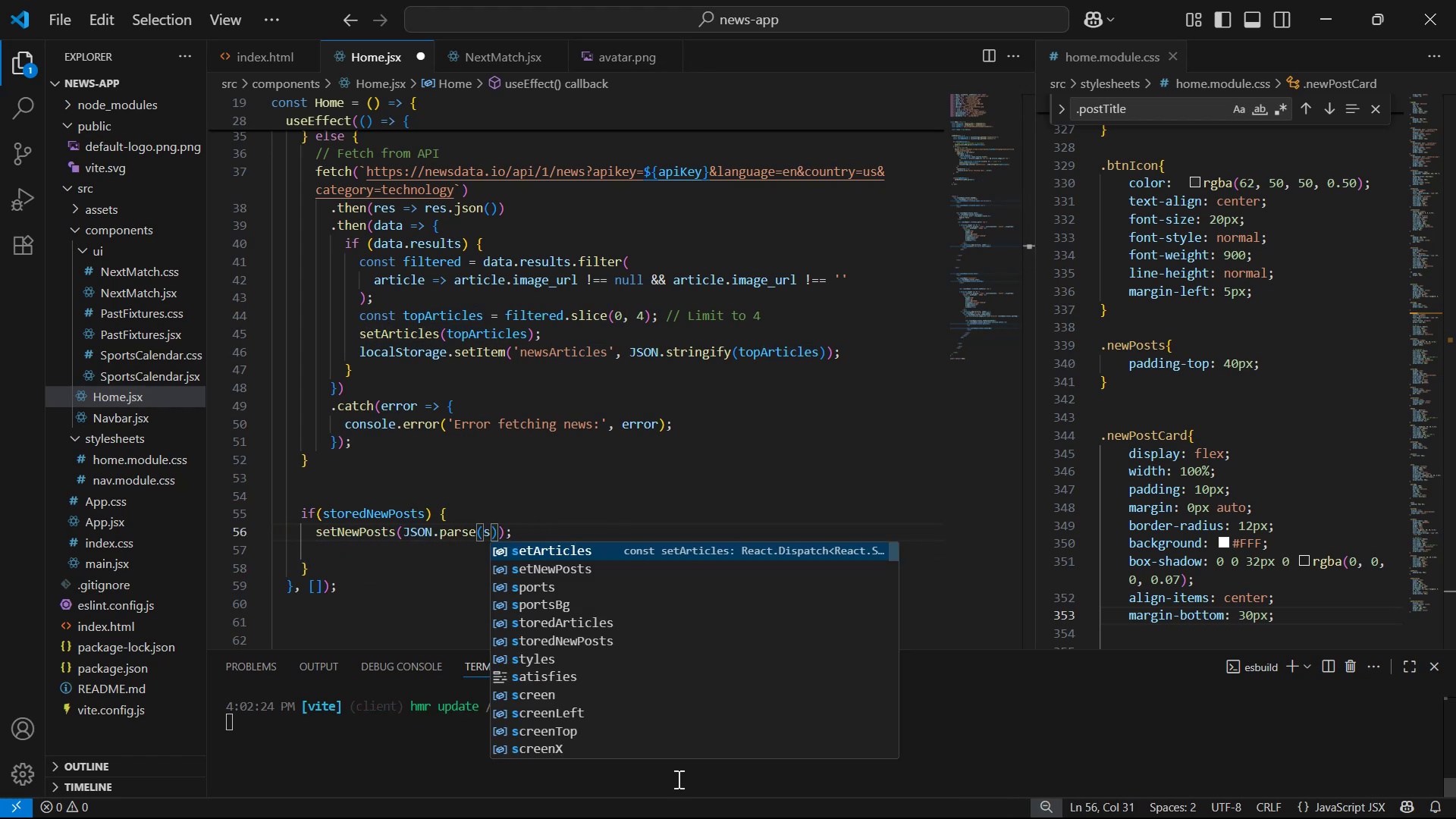 
key(ArrowDown)
 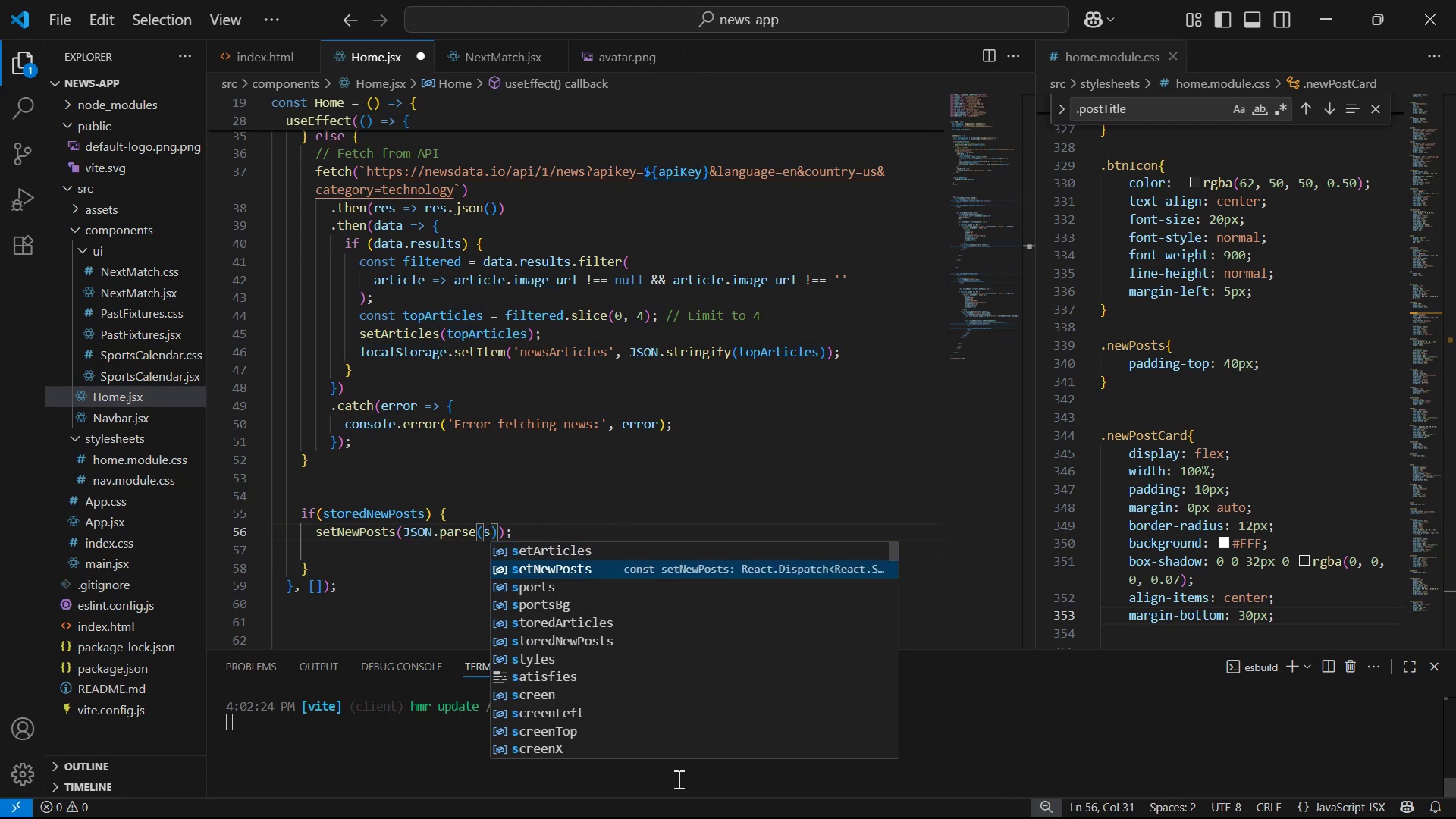 
key(Enter)
 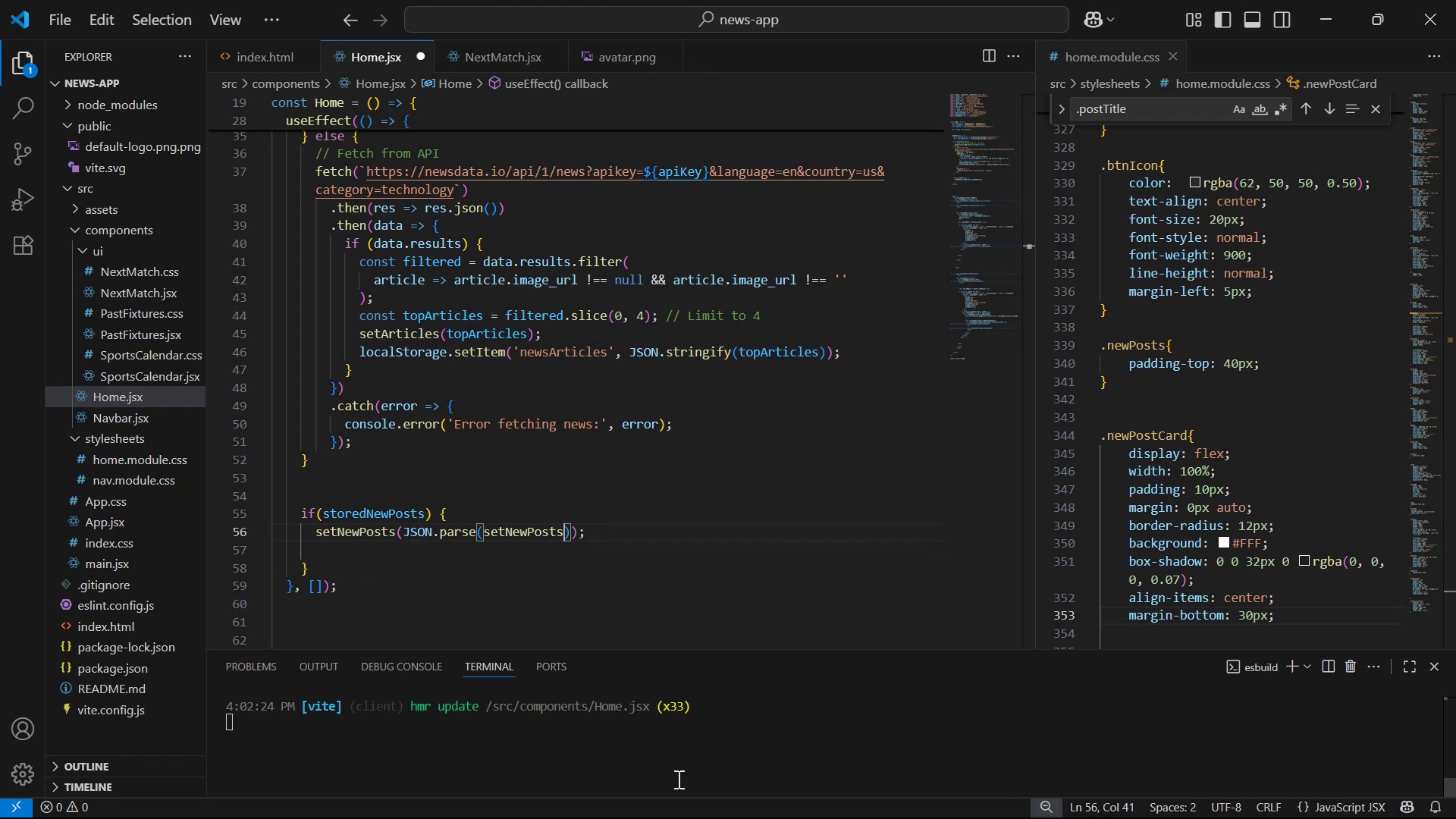 
key(ArrowRight)
 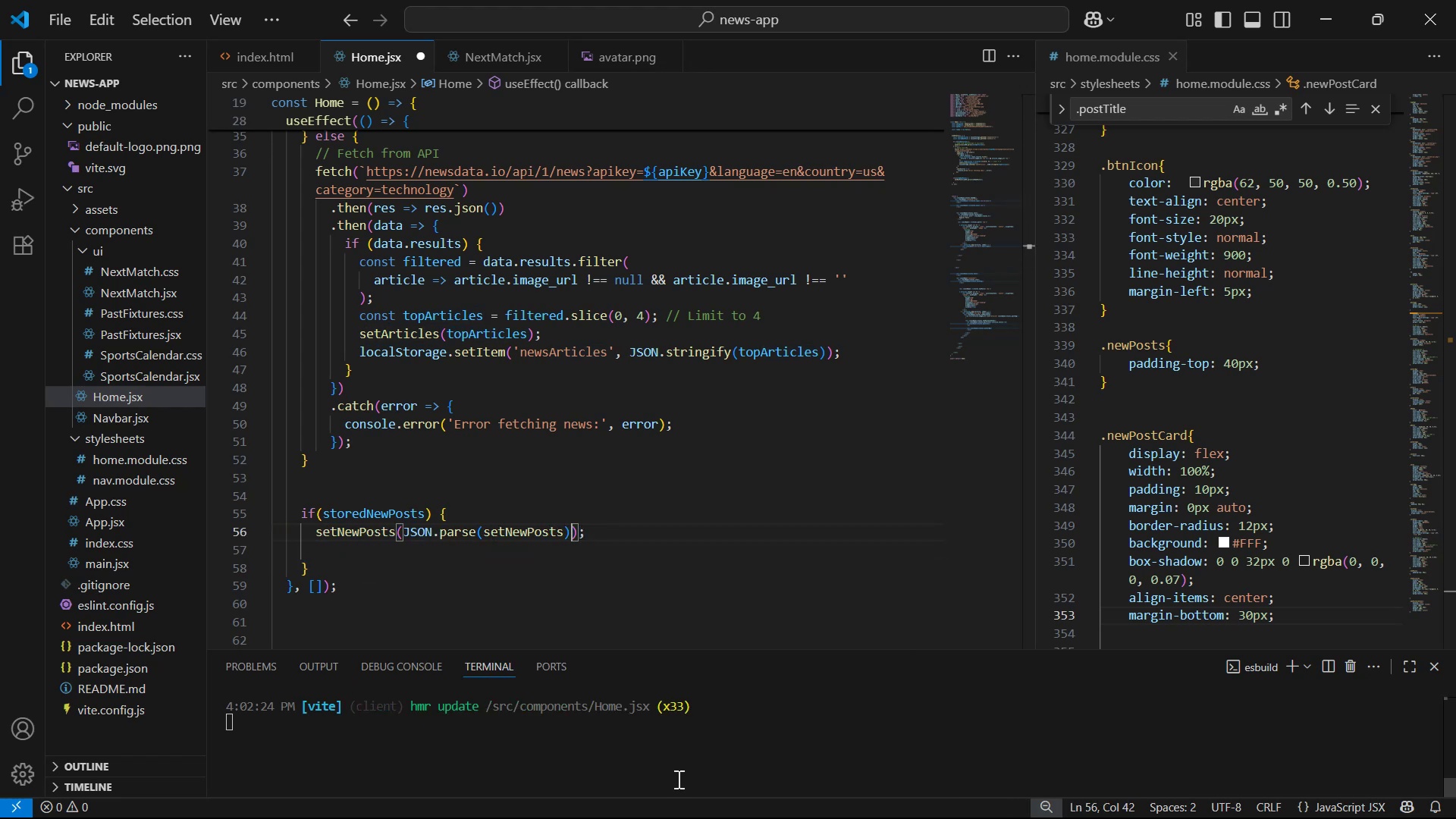 
key(ArrowRight)
 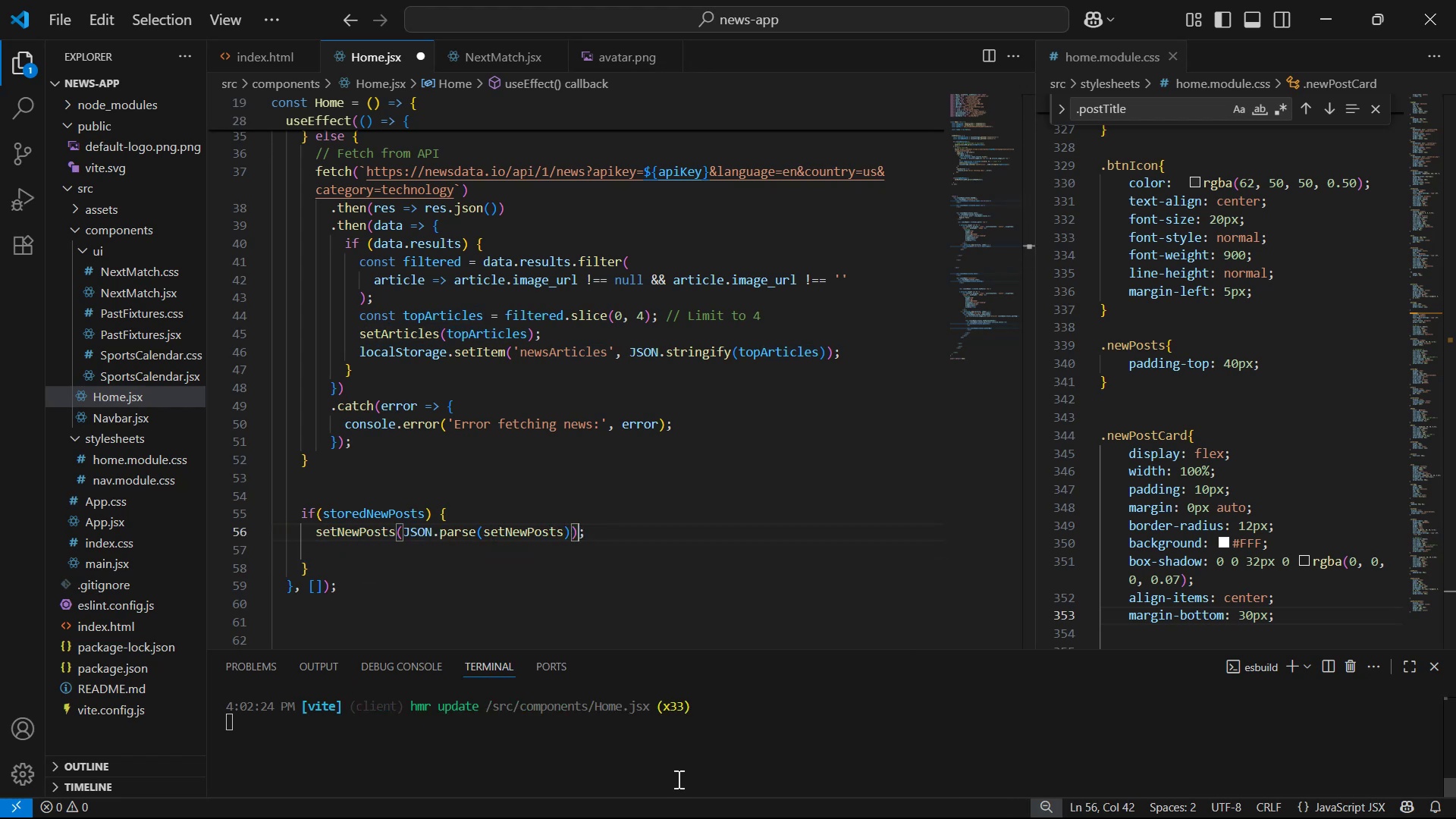 
key(ArrowRight)
 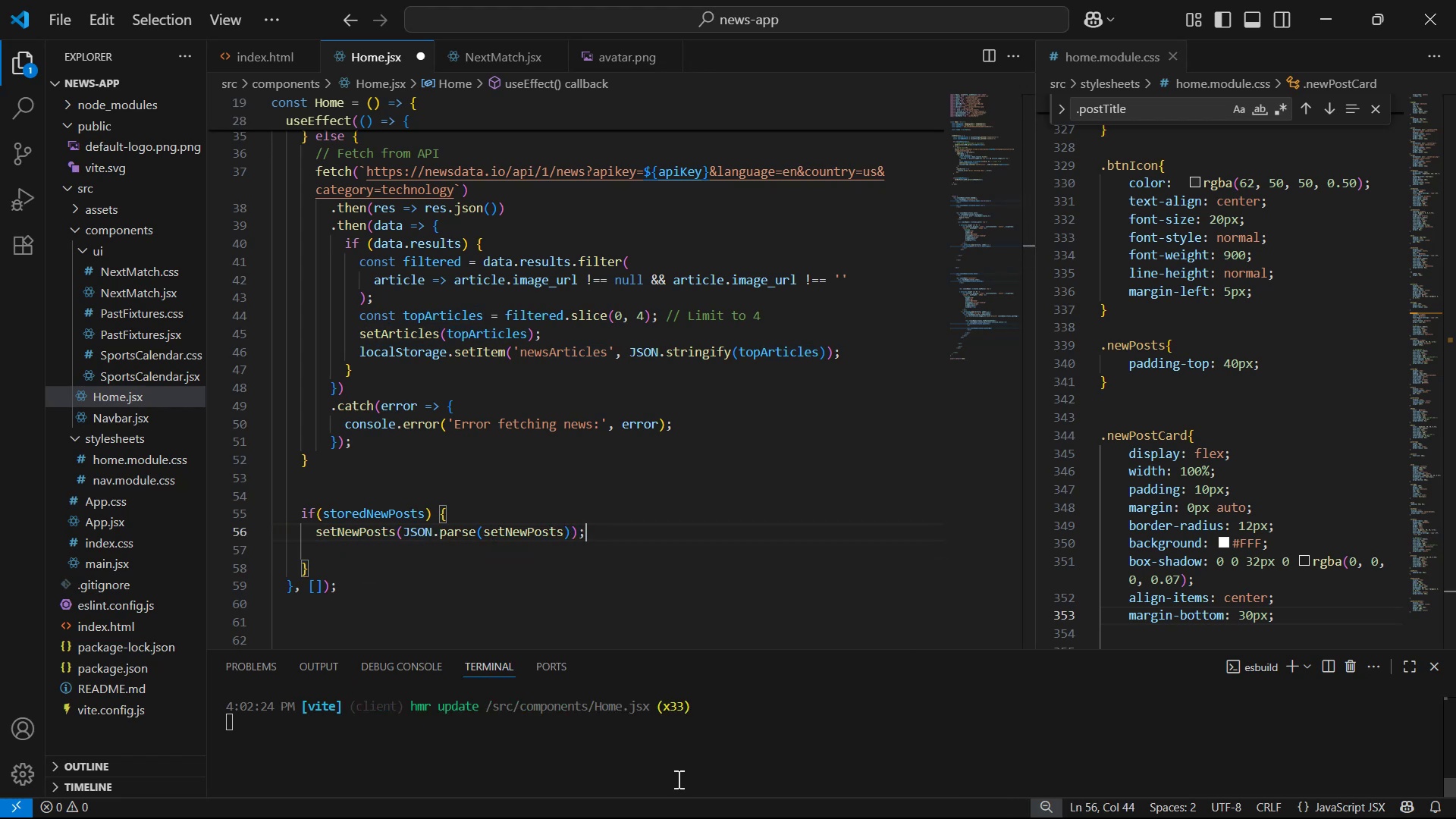 
key(ArrowDown)
 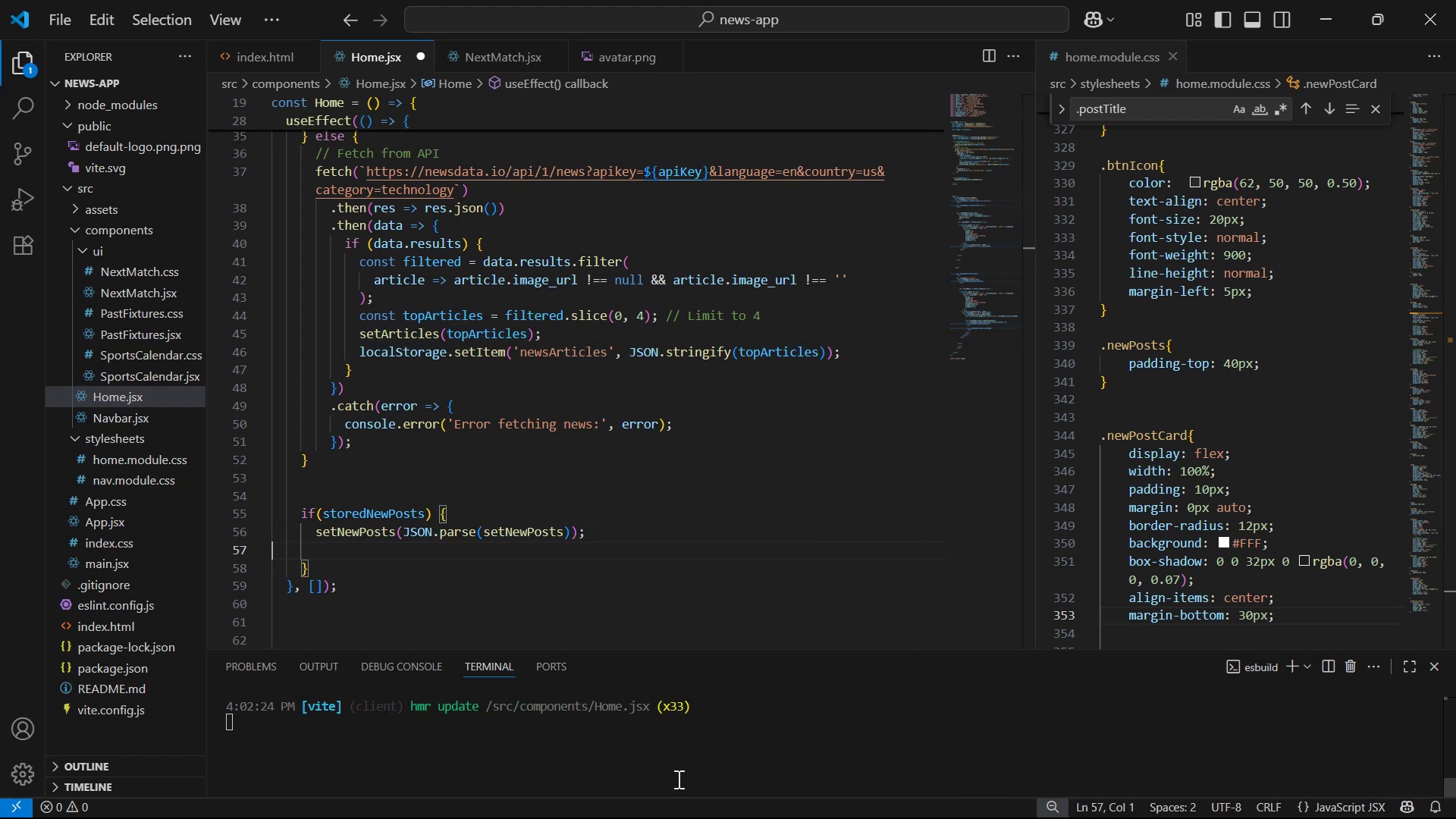 
key(ArrowDown)
 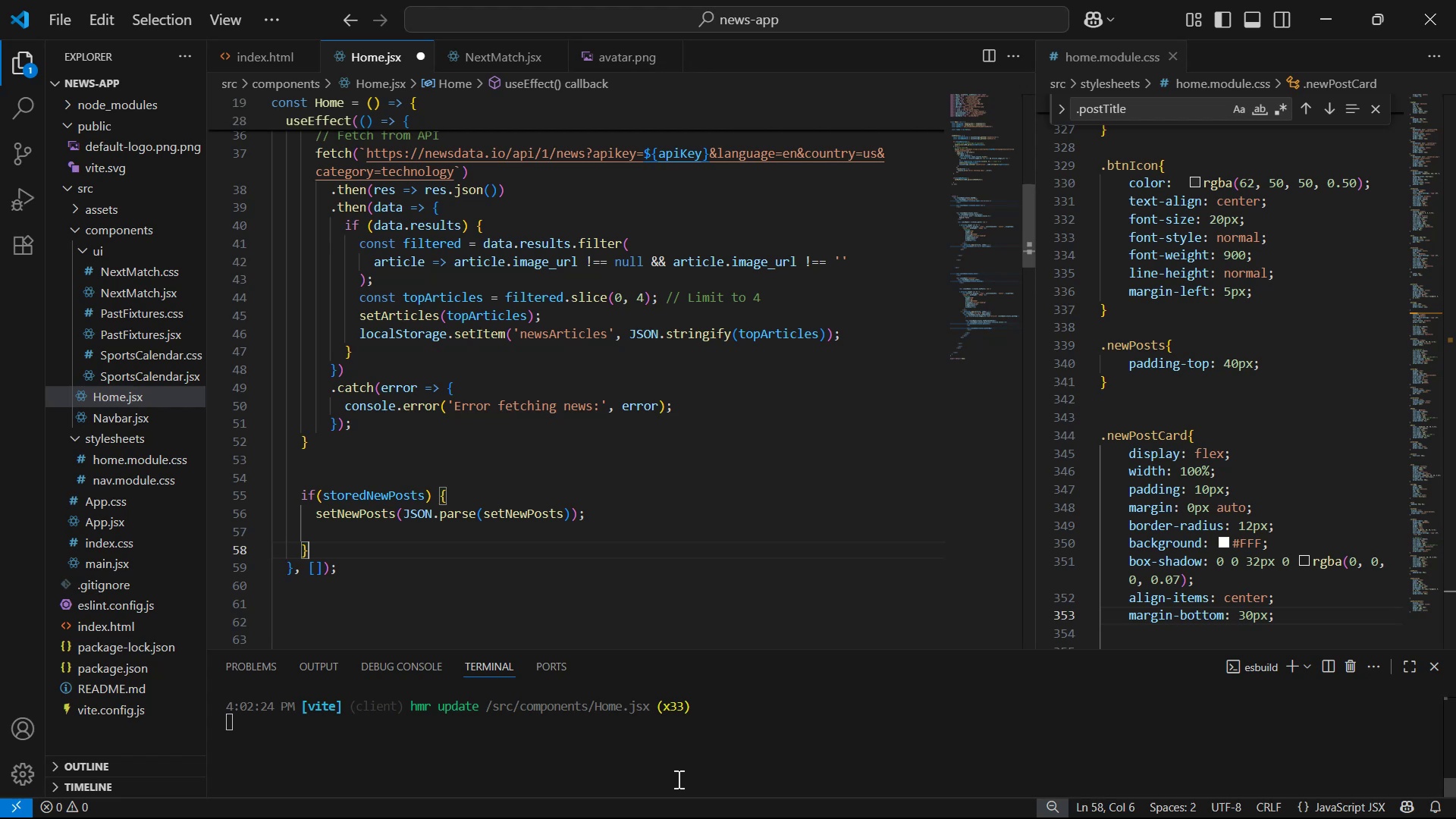 
key(ArrowUp)
 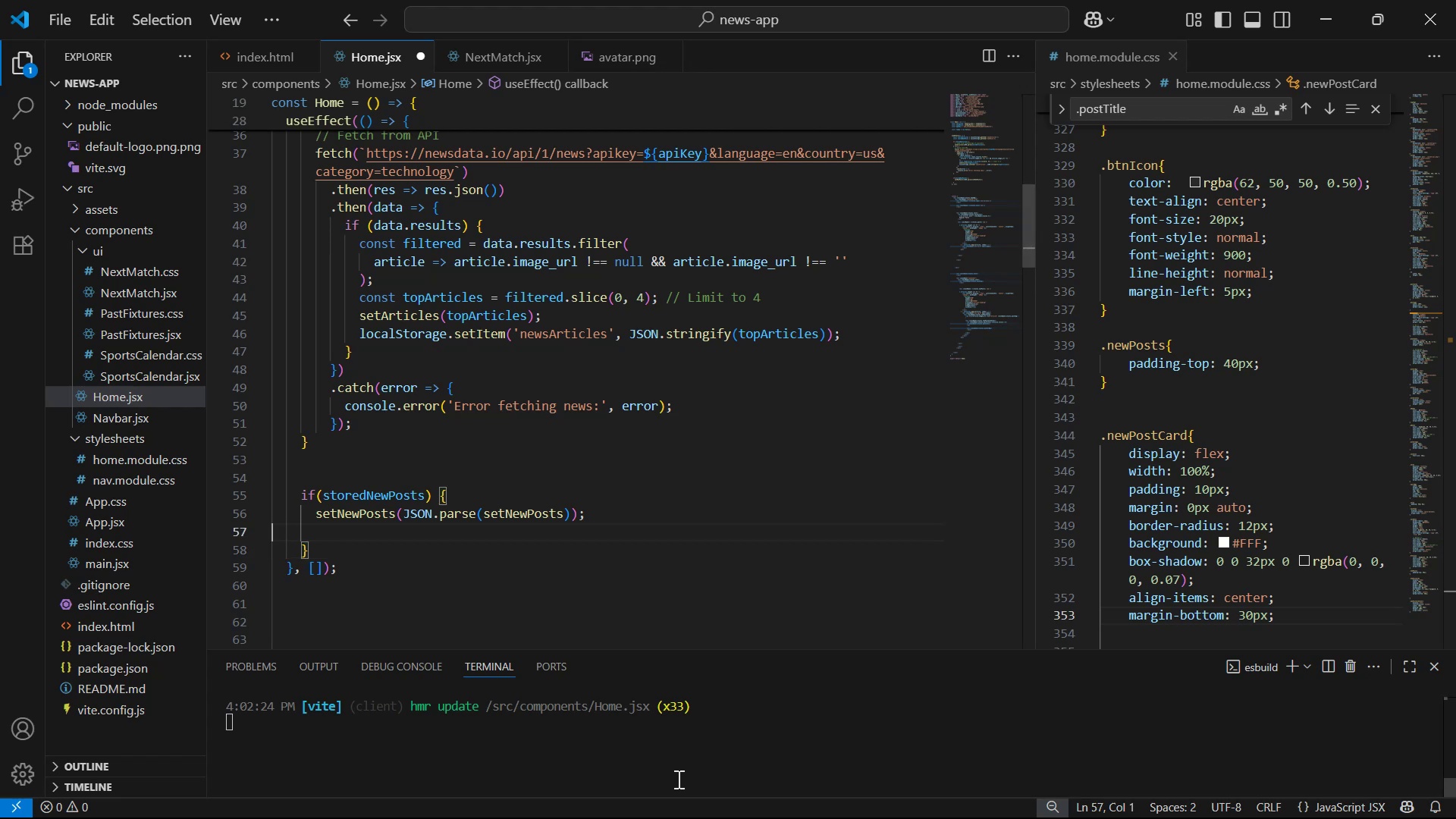 
key(Backspace)
 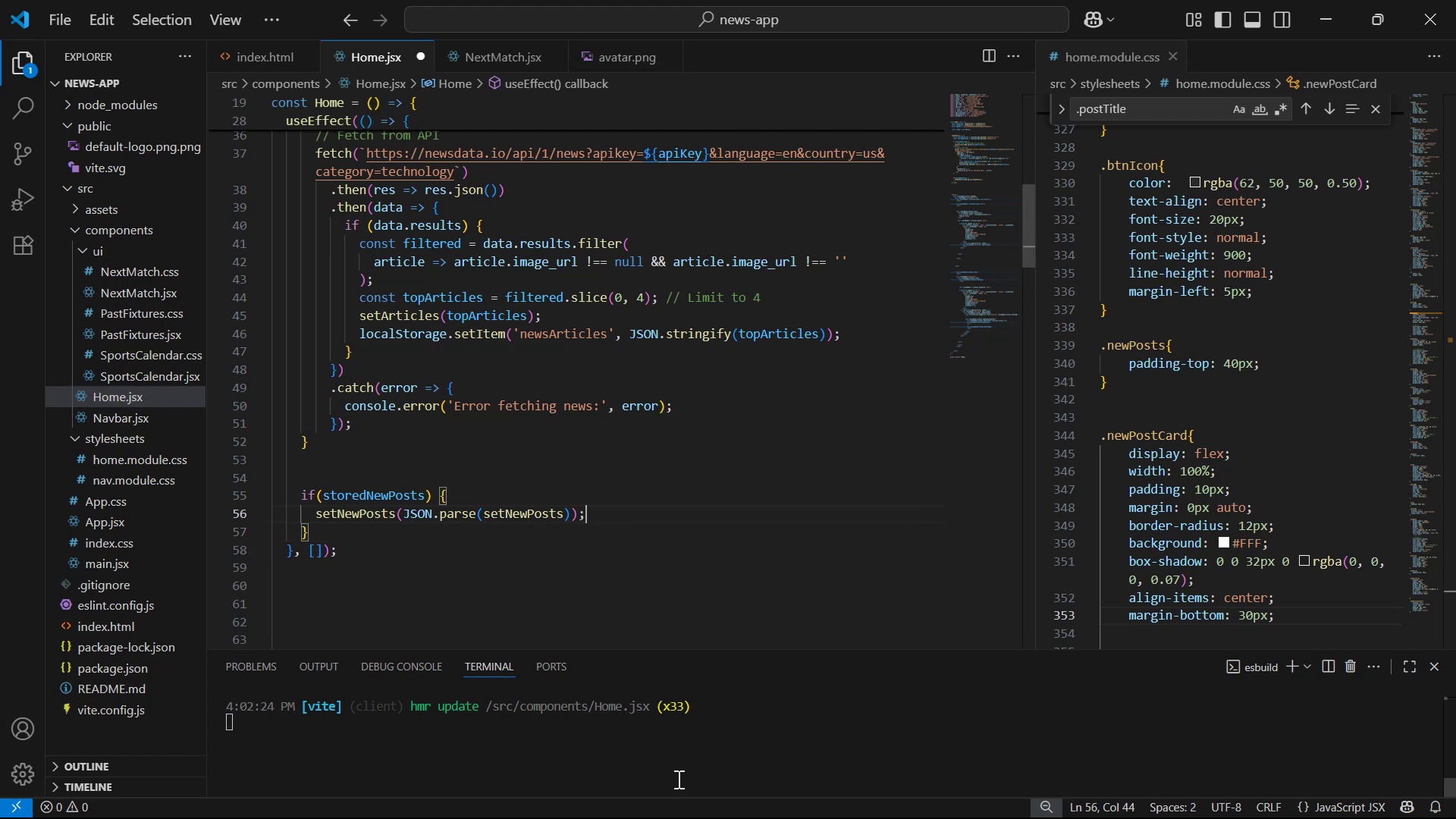 
key(ArrowDown)
 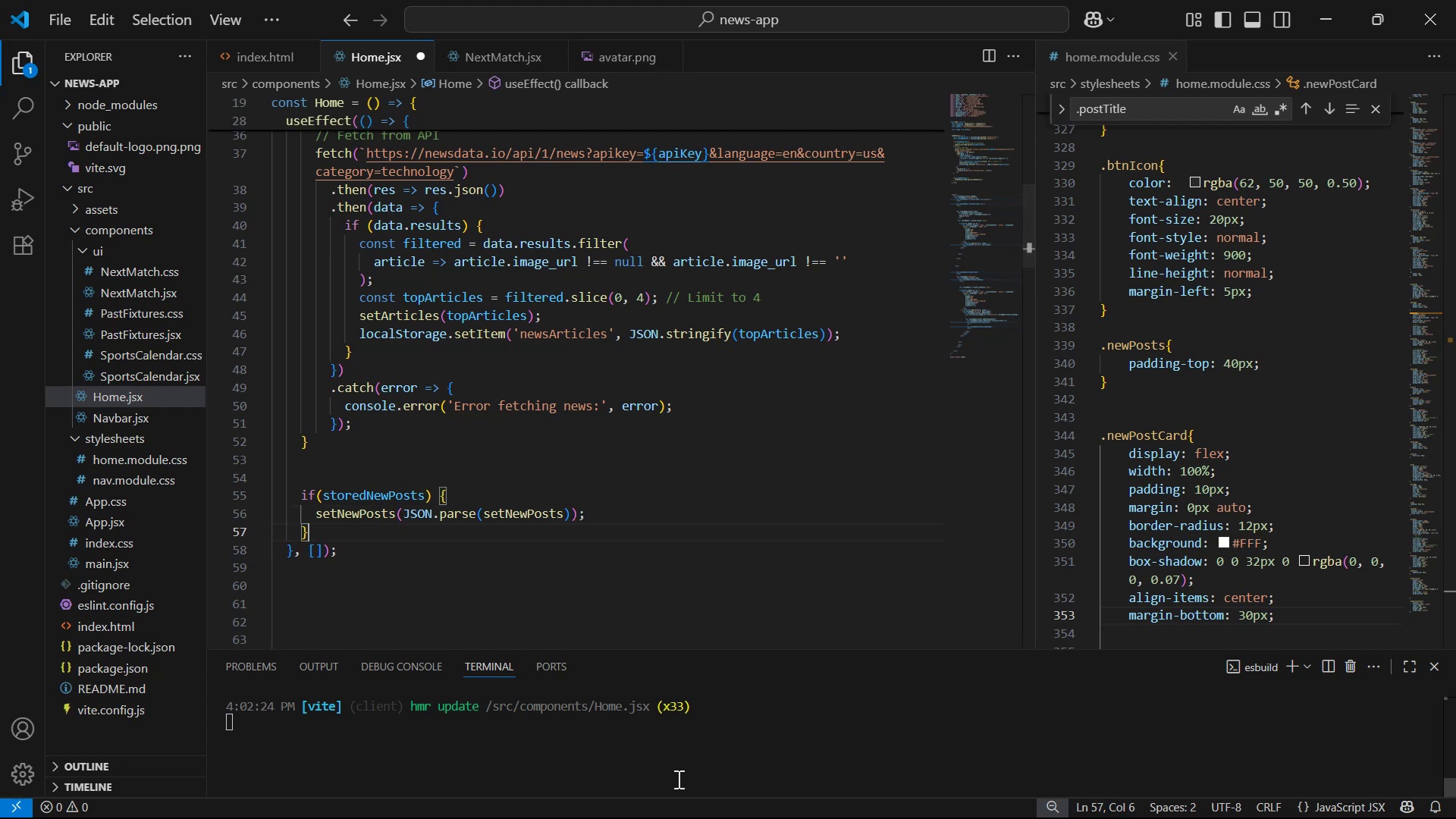 
type( el)
 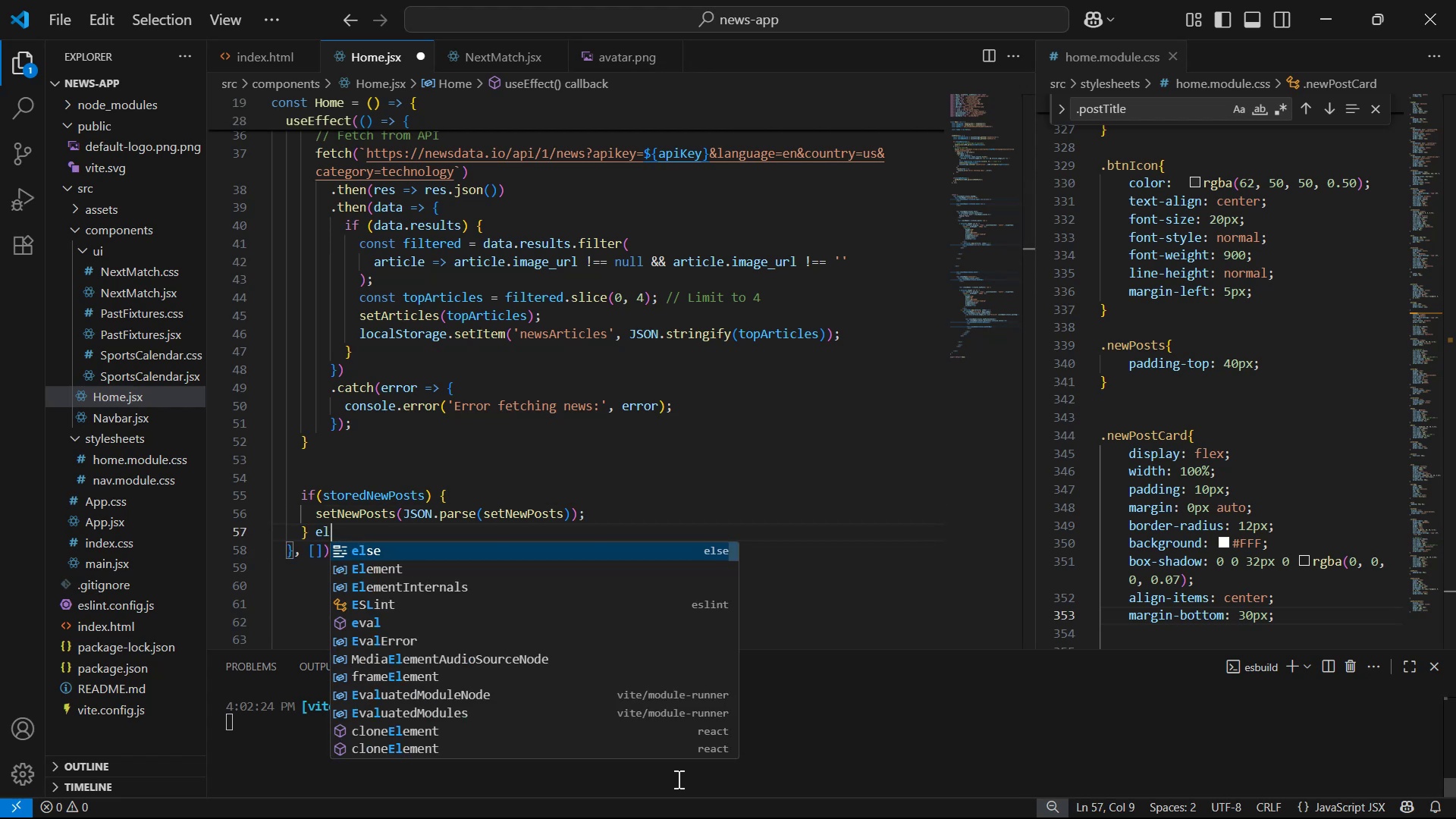 
key(Enter)
 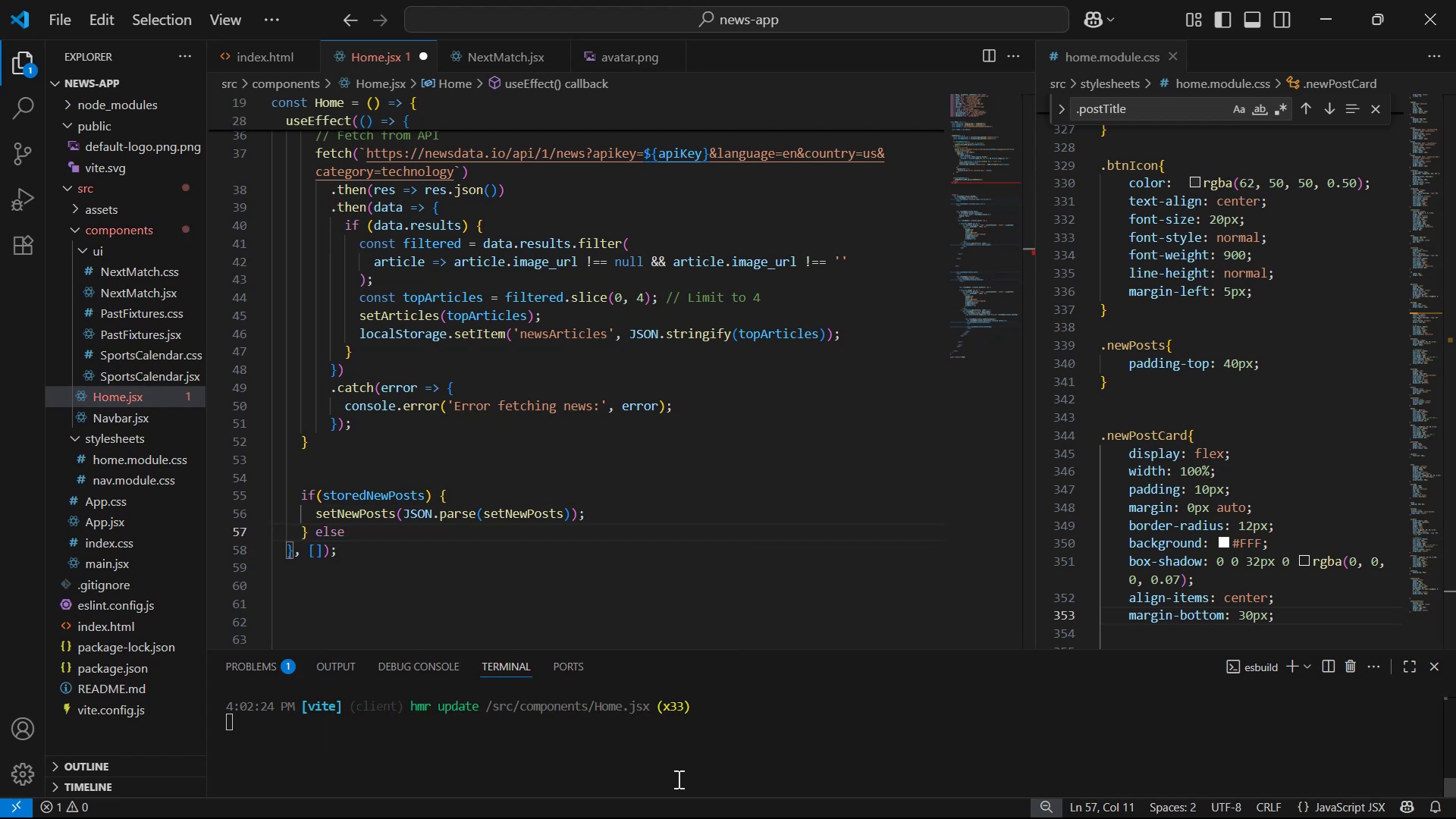 
key(Space)
 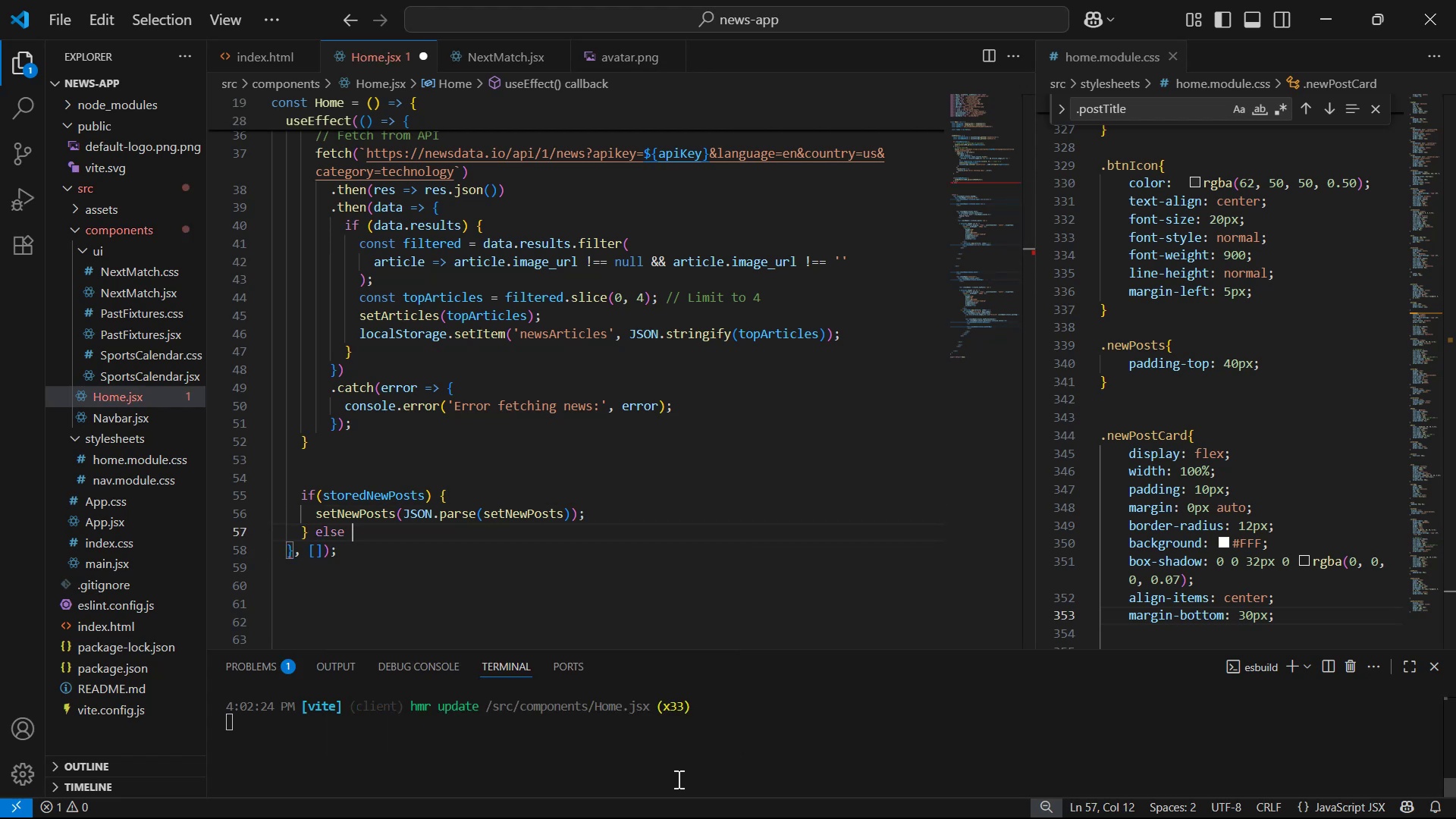 
key(Shift+ShiftLeft)
 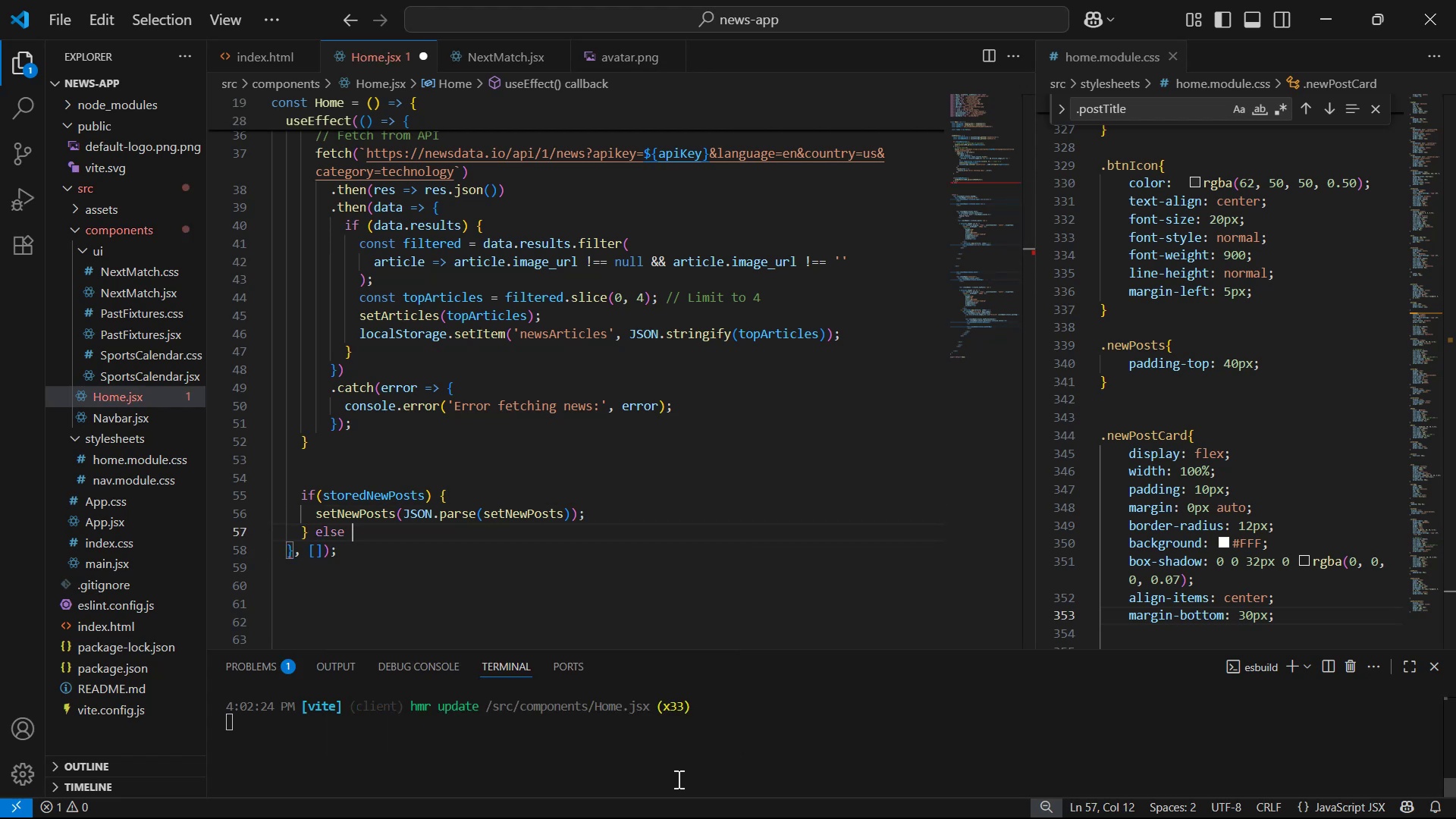 
key(Shift+BracketLeft)
 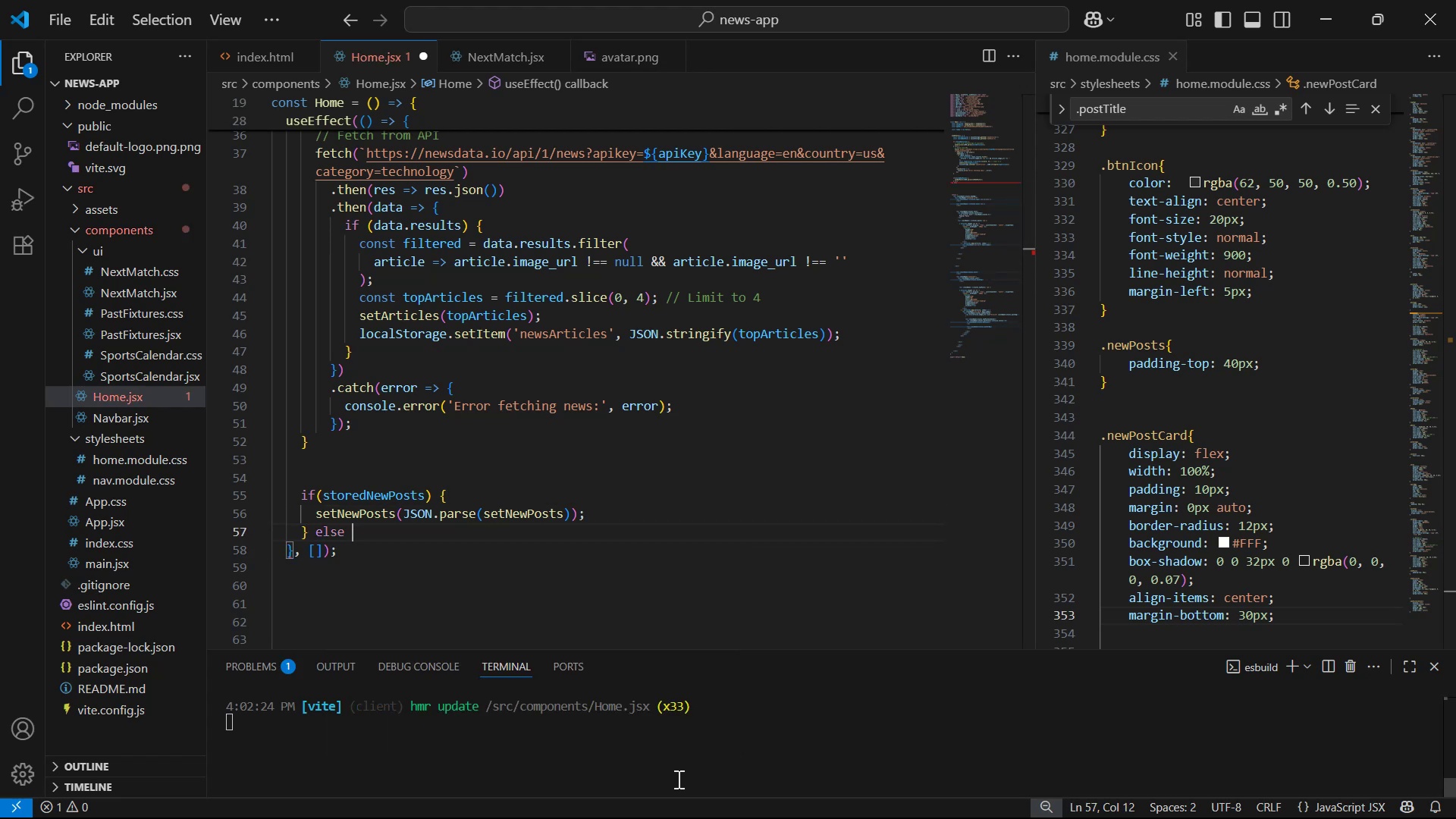 
key(Enter)
 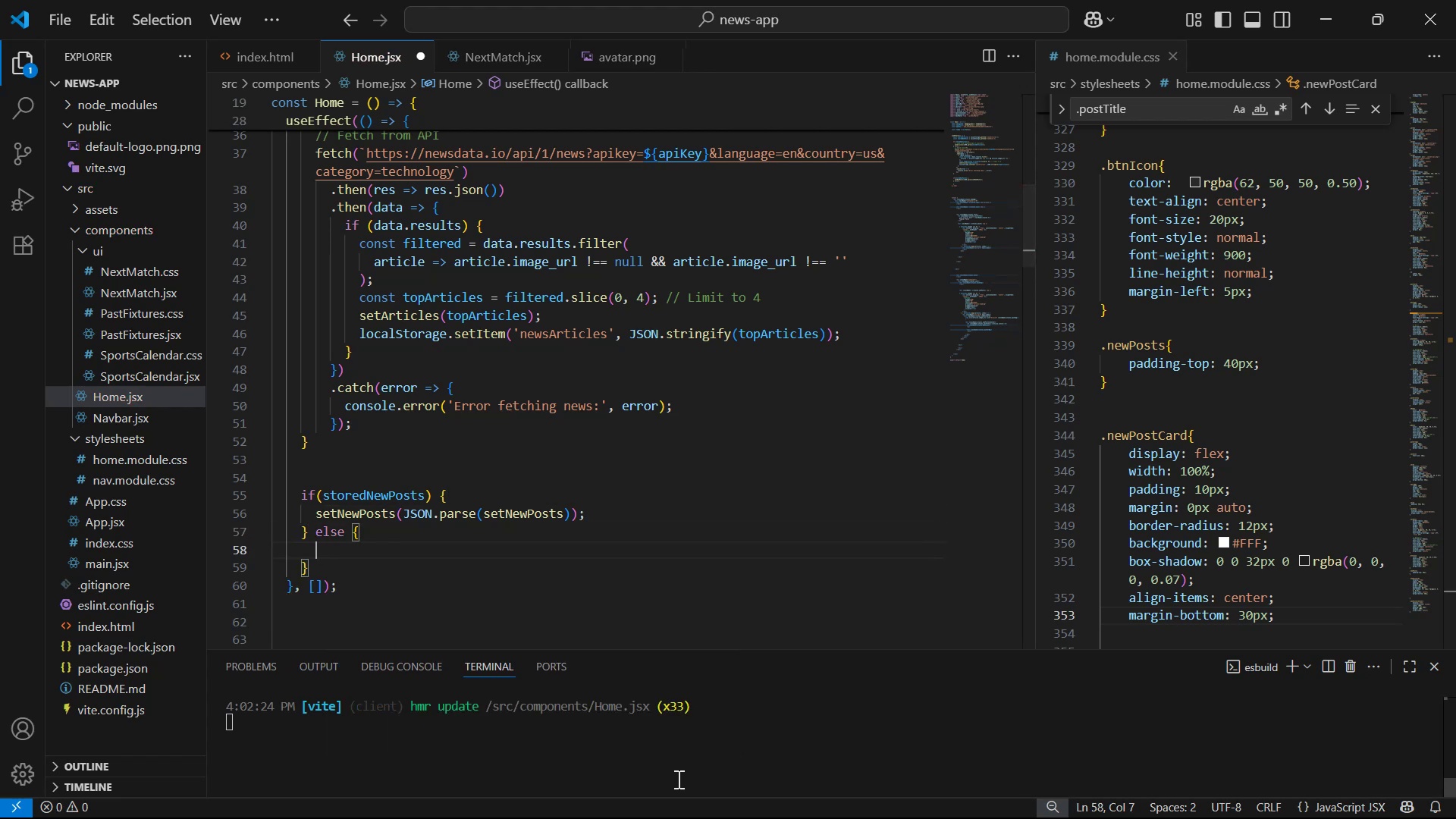 
scroll: coordinate [575, 537], scroll_direction: up, amount: 2.0
 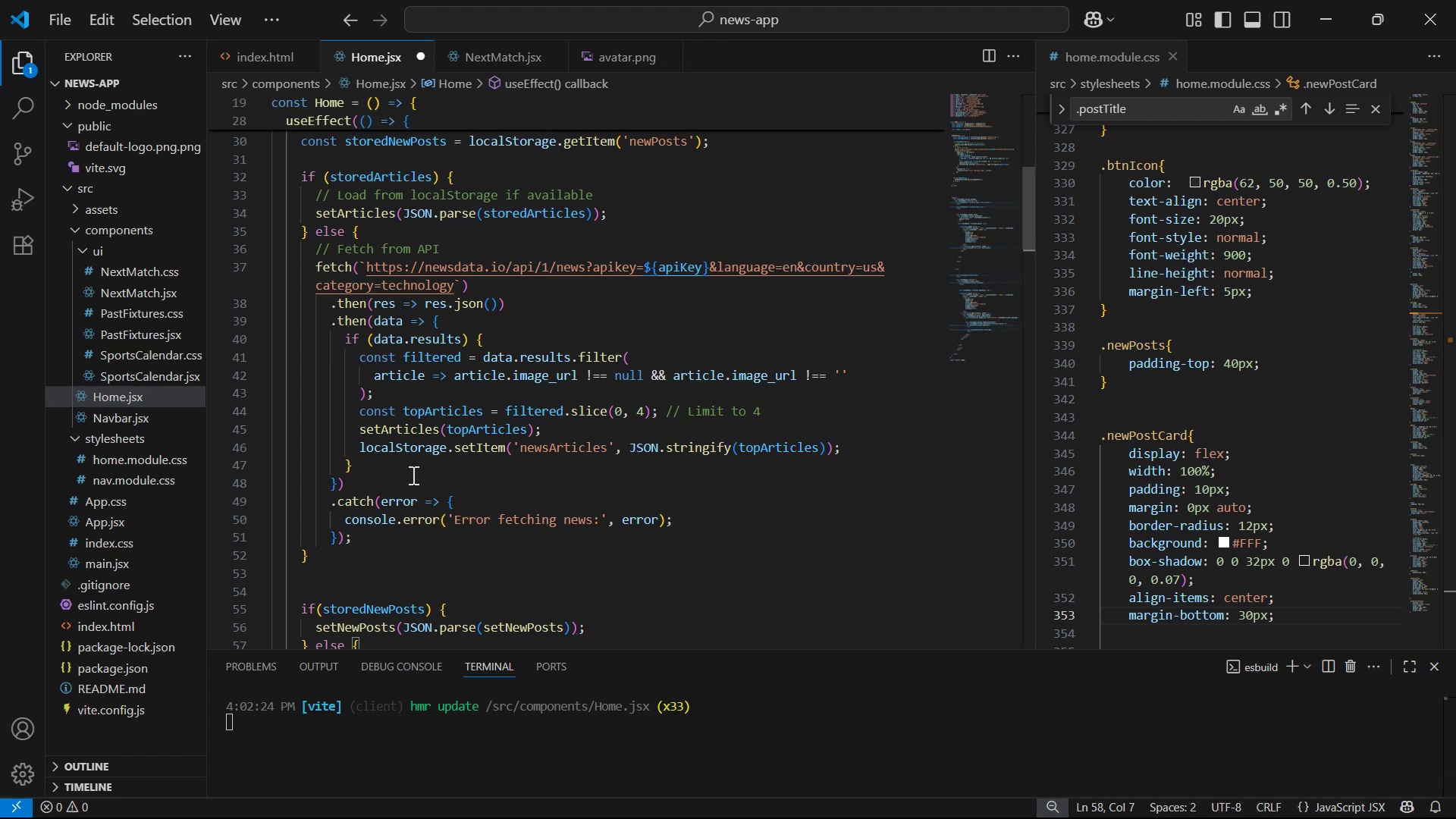 
left_click_drag(start_coordinate=[378, 538], to_coordinate=[340, 408])
 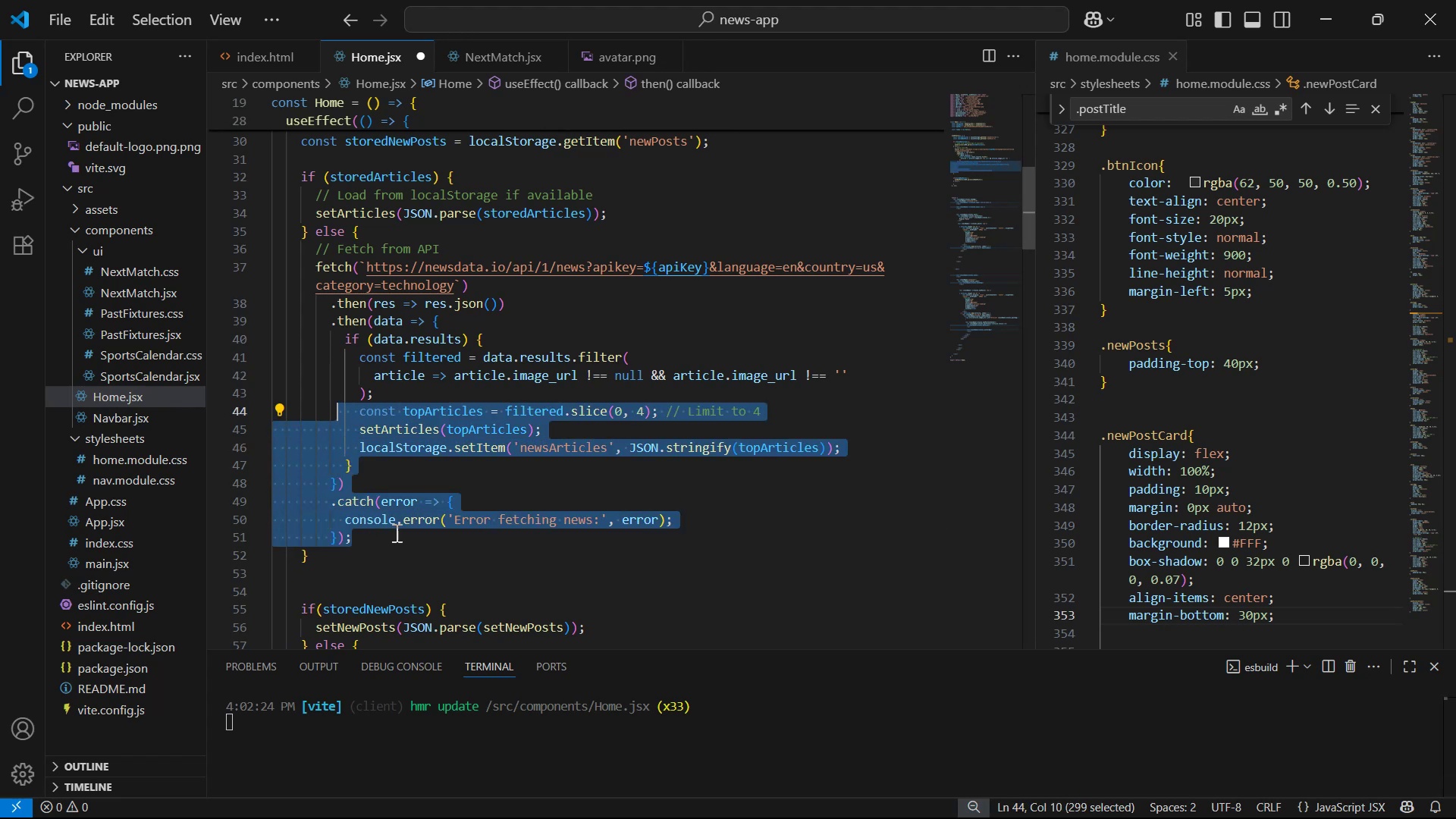 
left_click([413, 542])
 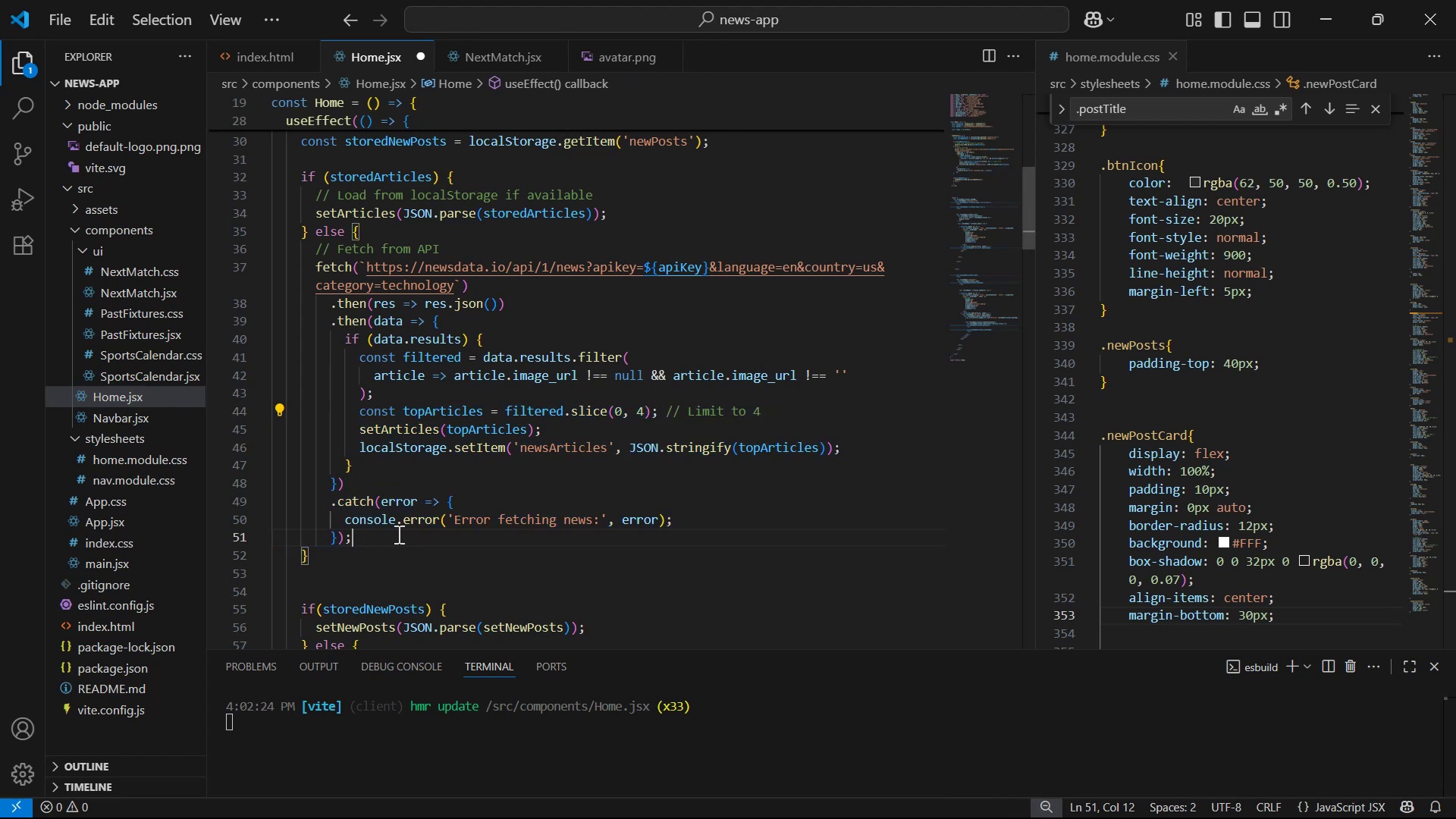 
left_click_drag(start_coordinate=[385, 529], to_coordinate=[317, 271])
 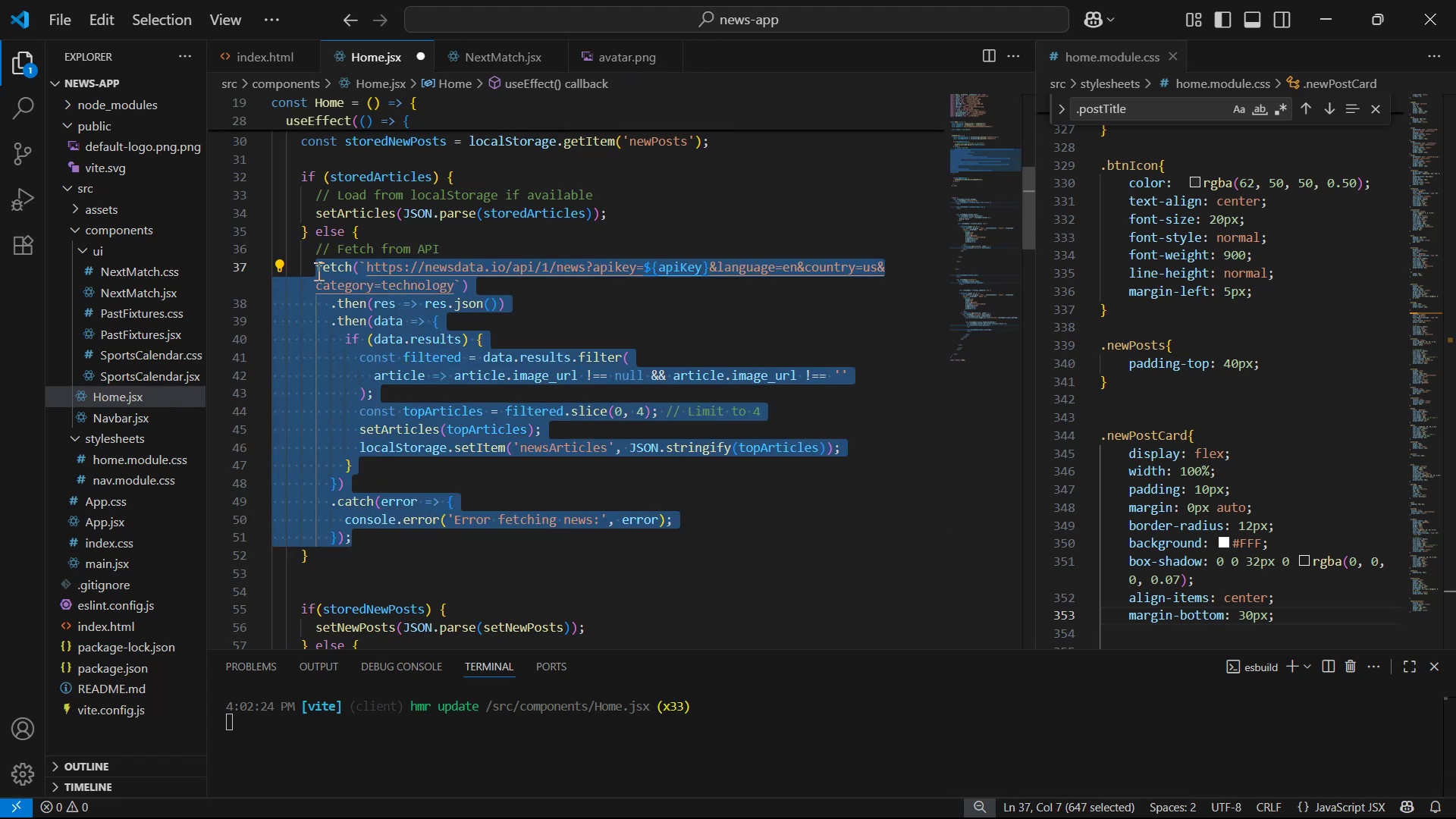 
key(Control+C)
 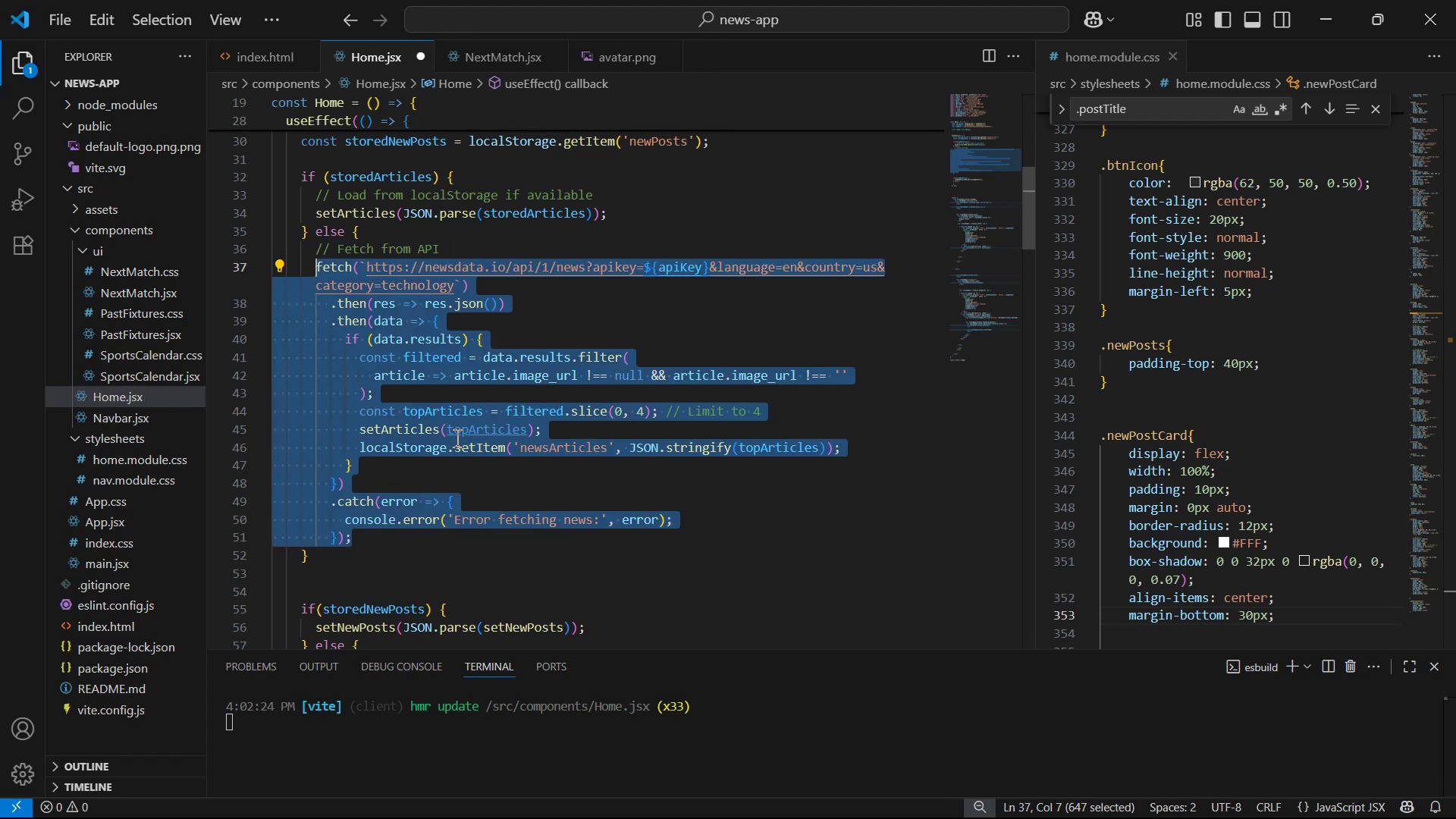 
scroll: coordinate [497, 468], scroll_direction: down, amount: 4.0
 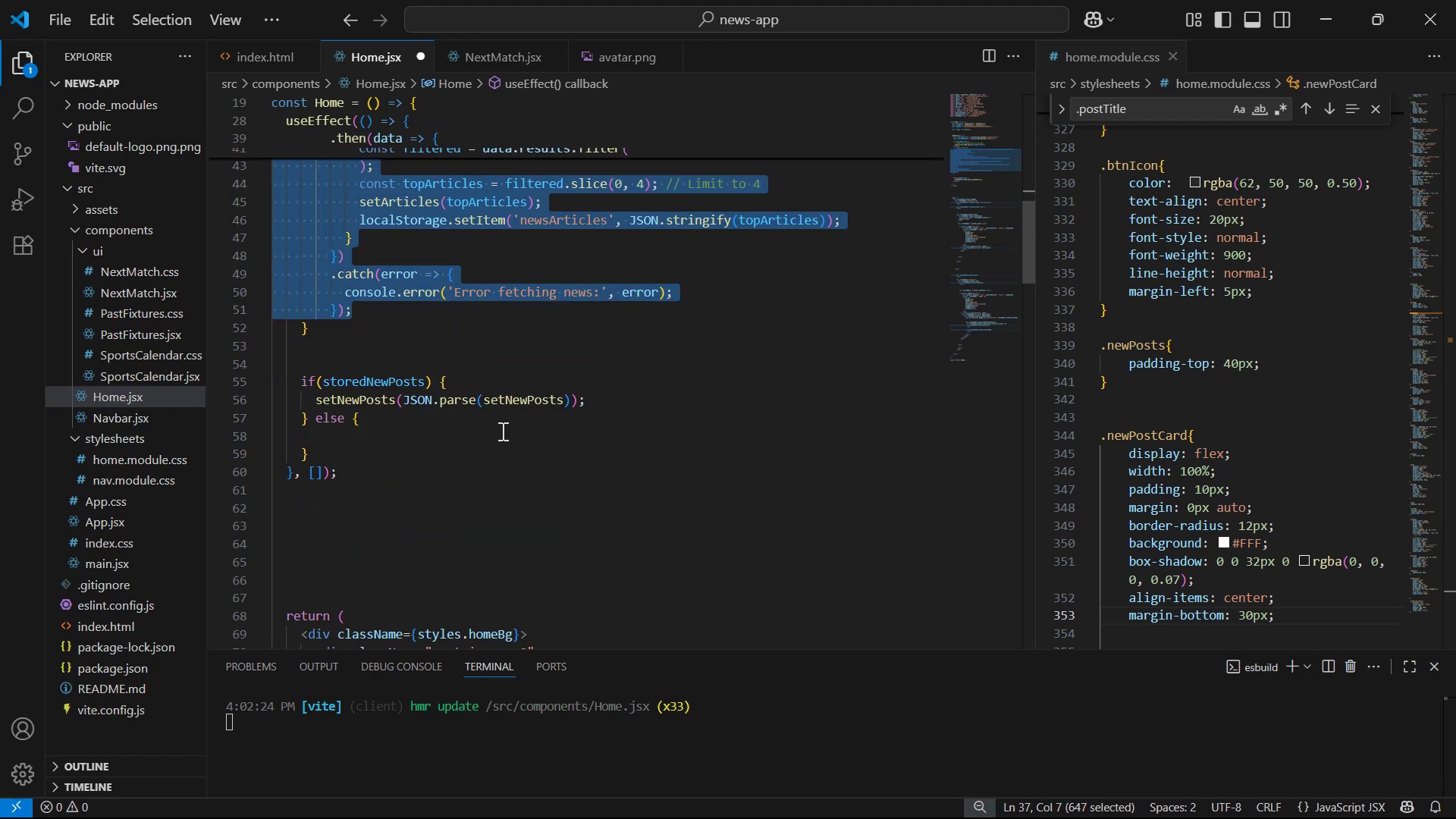 
left_click([507, 425])
 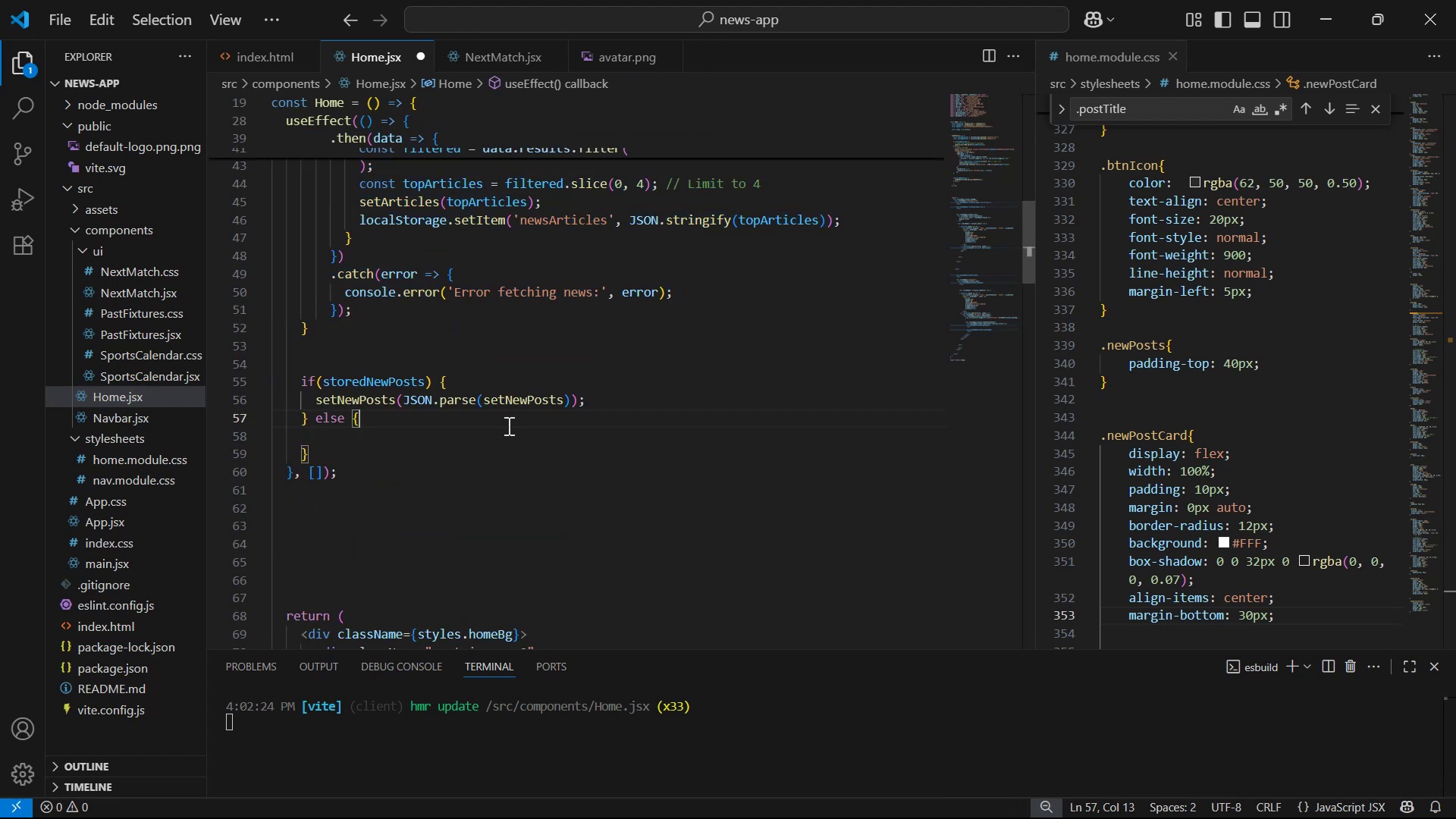 
key(Enter)
 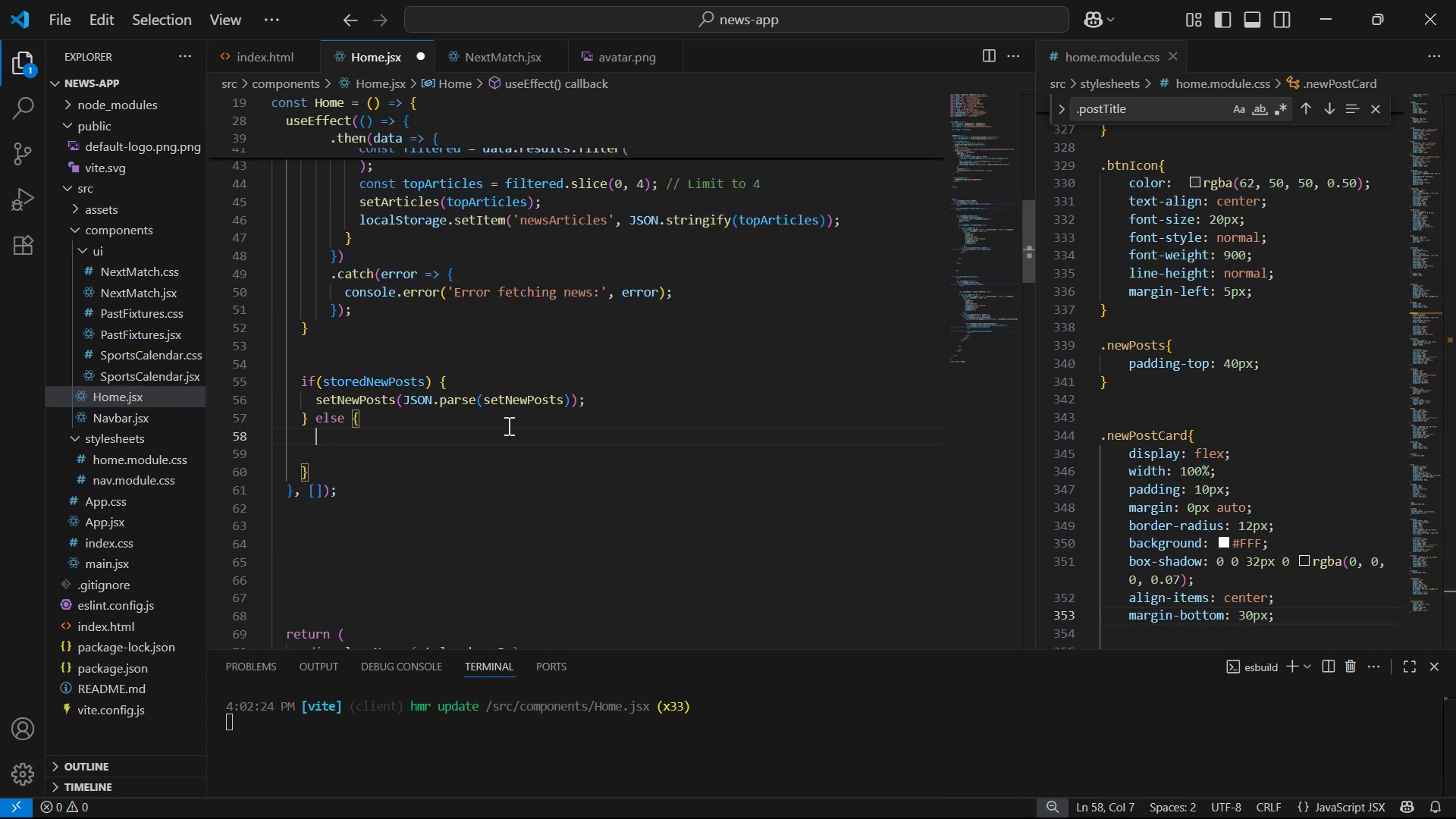 
key(Enter)
 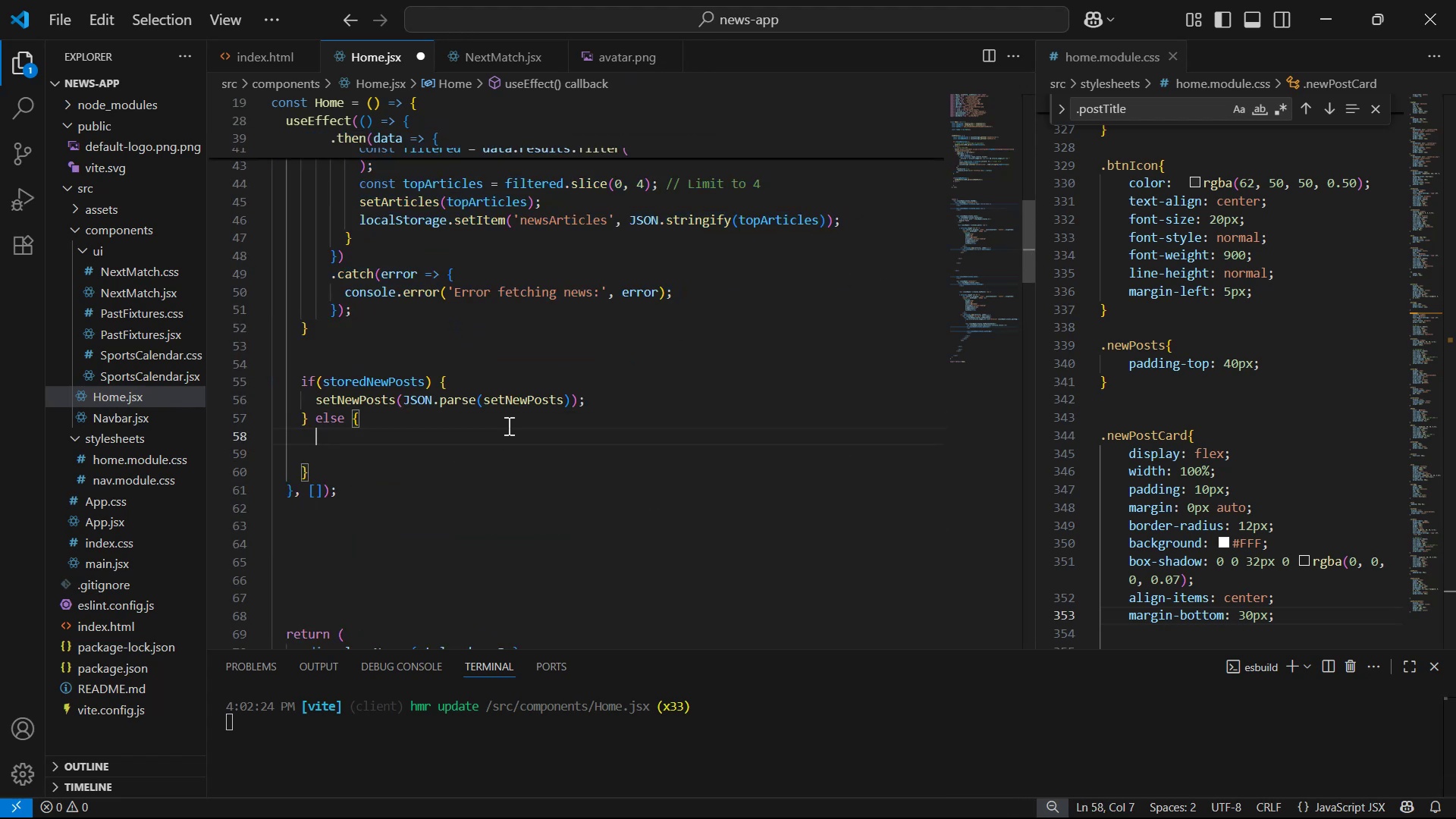 
key(Control+ControlLeft)
 